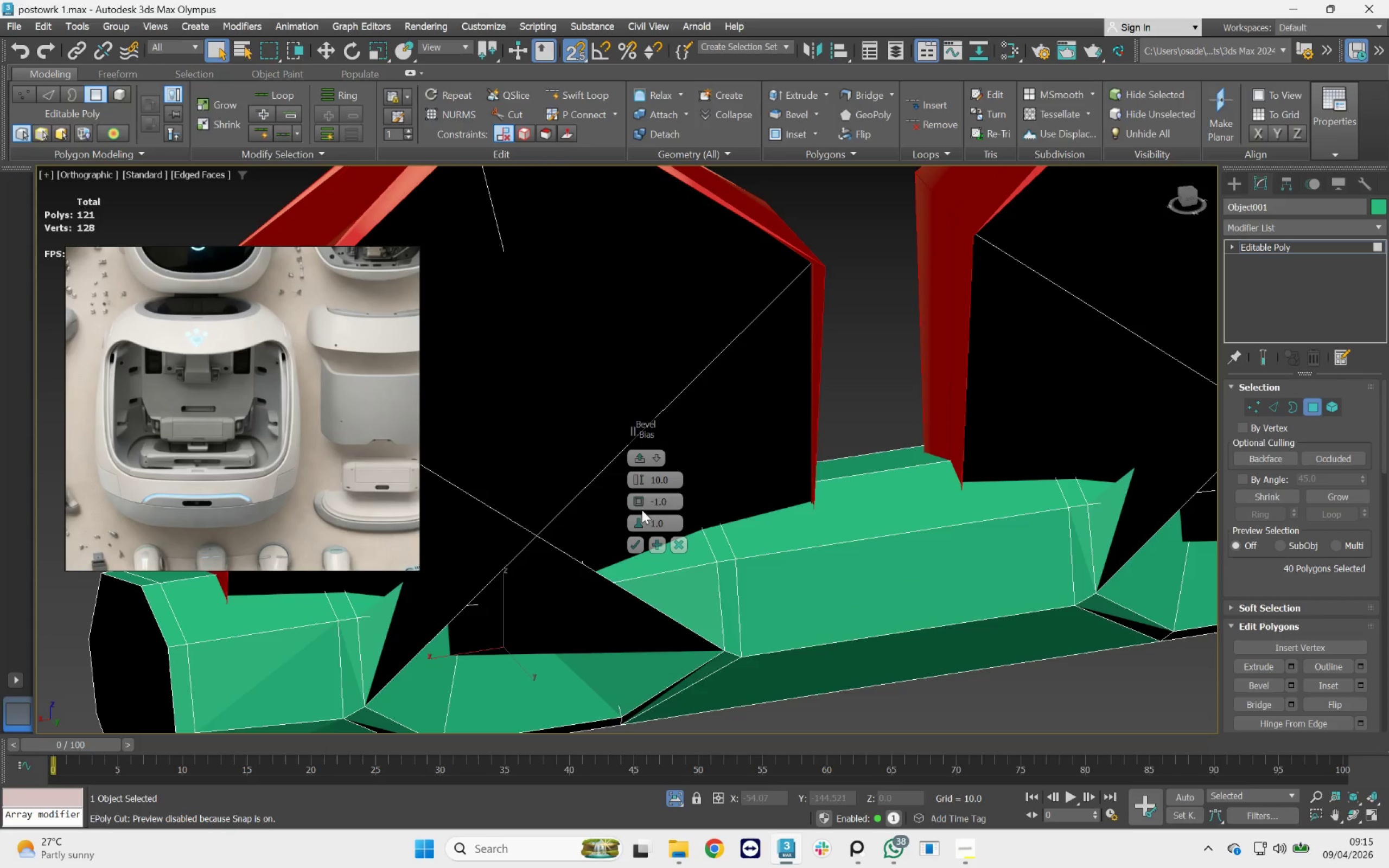 
right_click([639, 483])
 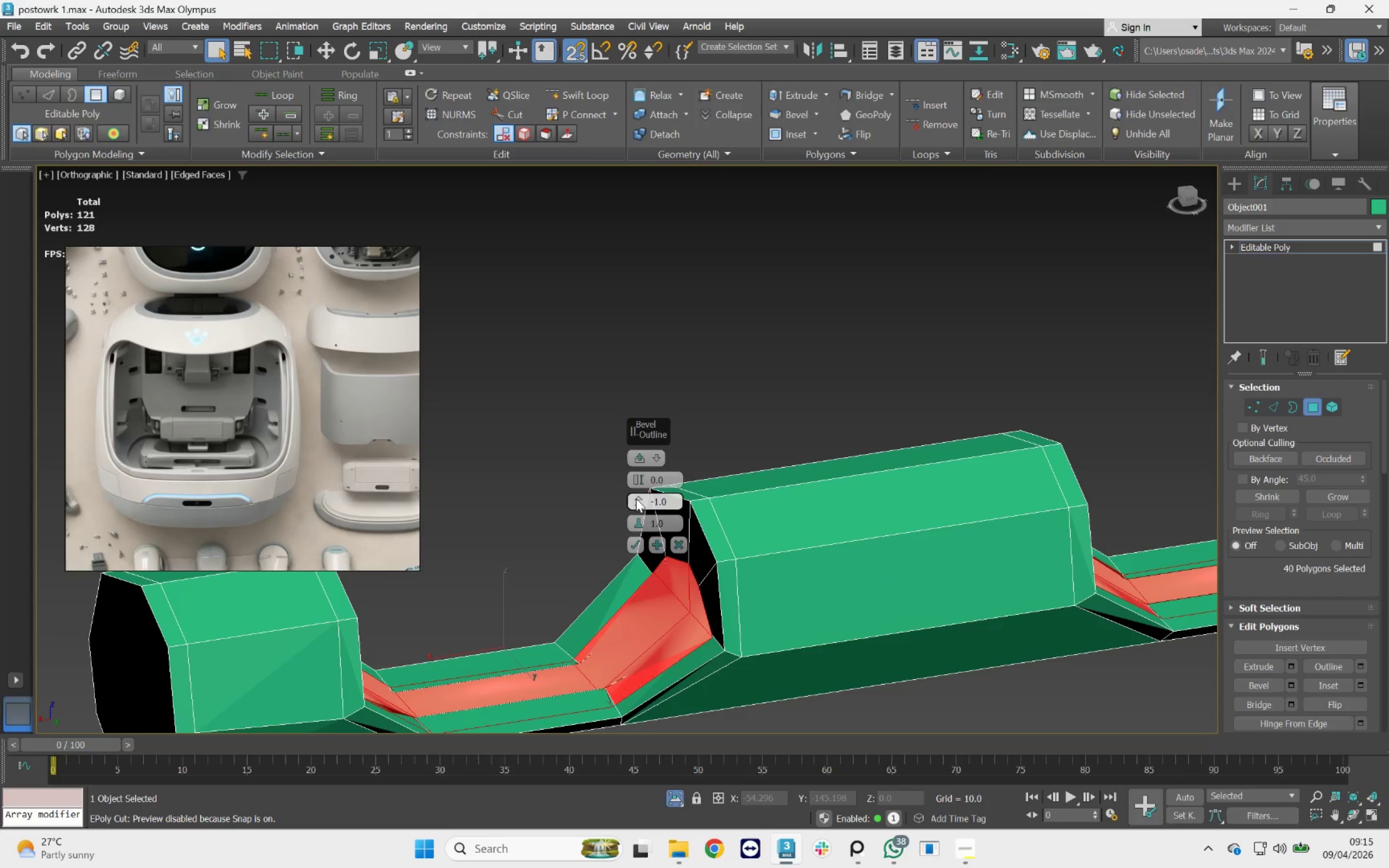 
right_click([641, 526])
 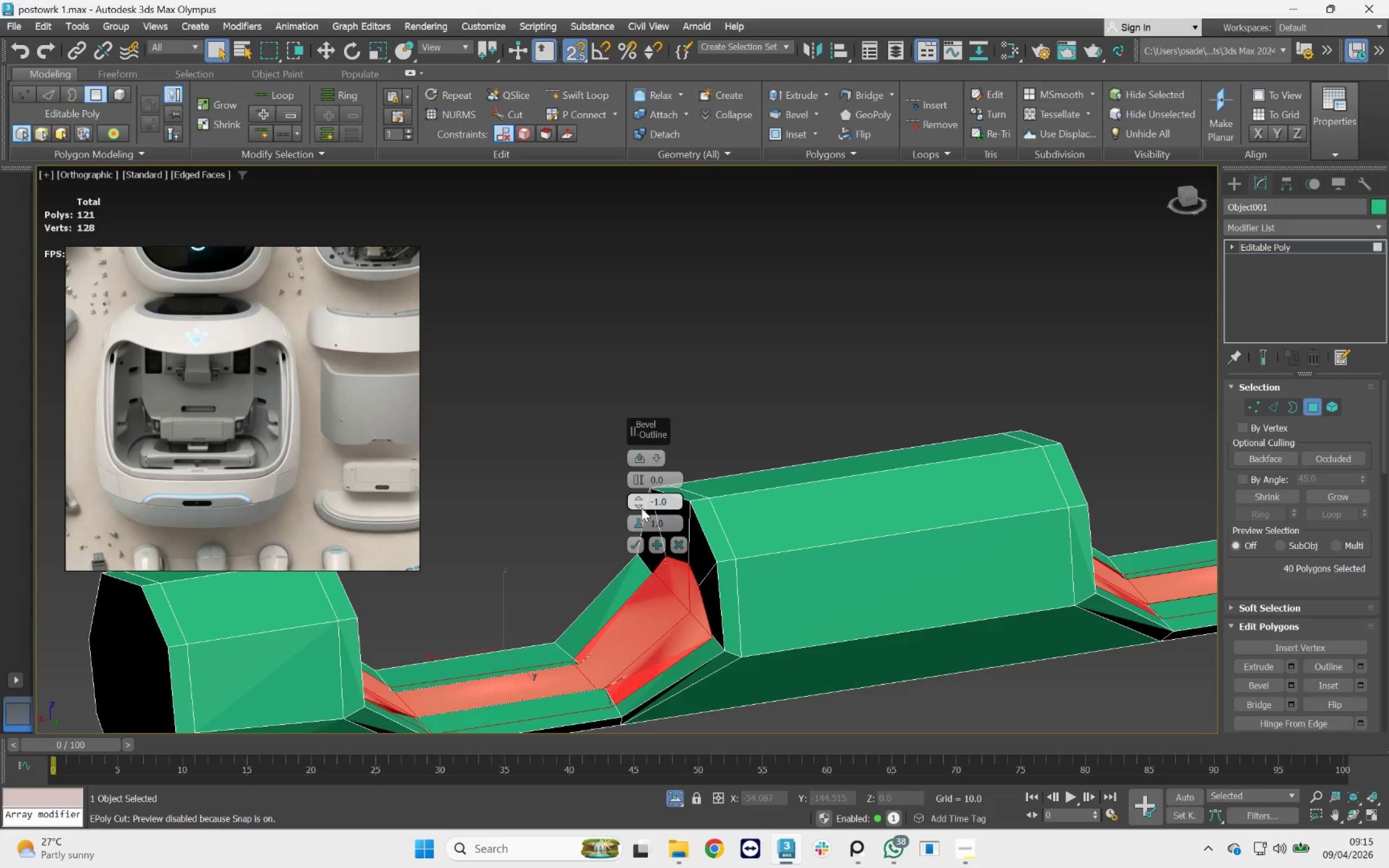 
right_click([639, 505])
 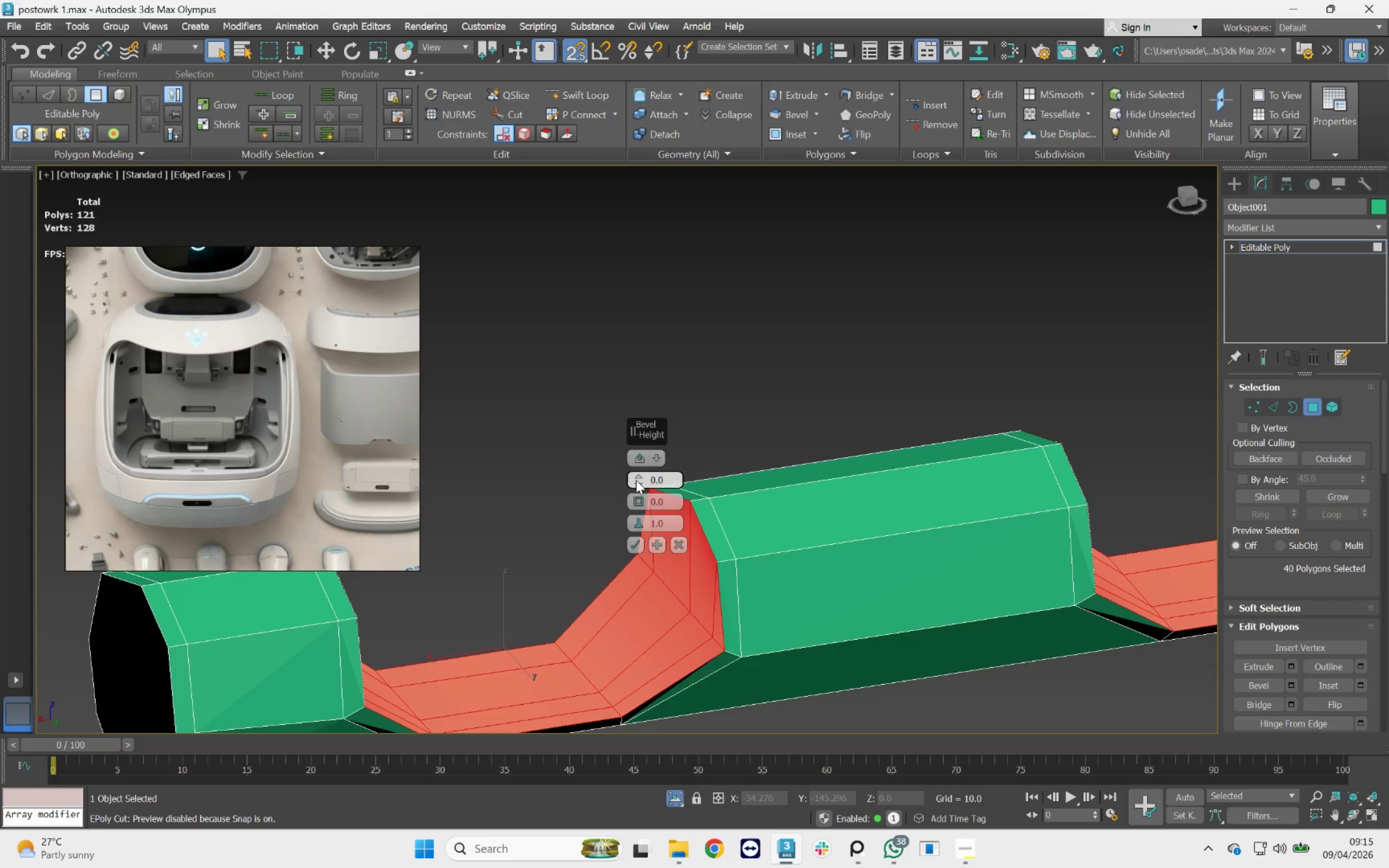 
left_click_drag(start_coordinate=[635, 478], to_coordinate=[637, 456])
 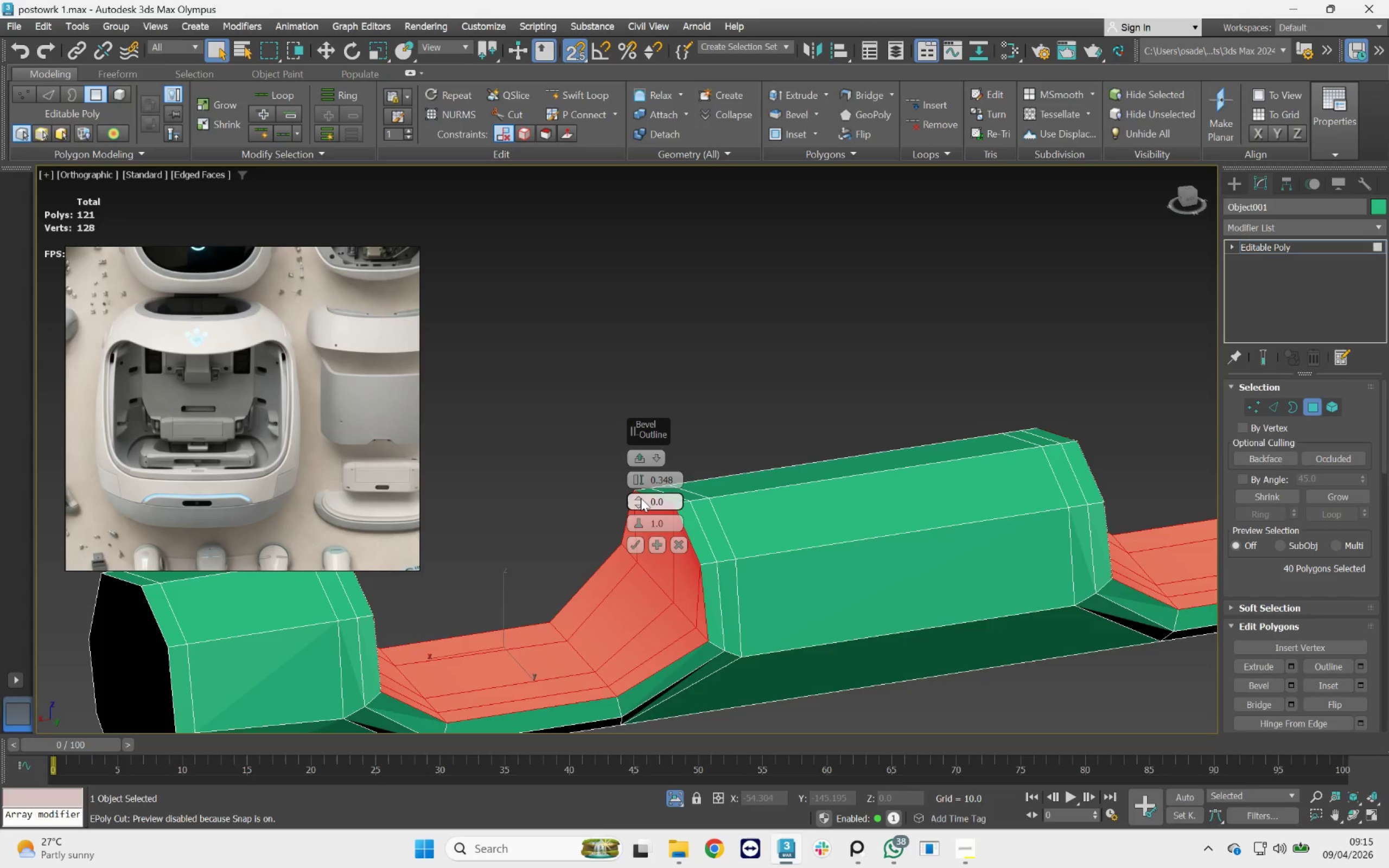 
left_click_drag(start_coordinate=[641, 499], to_coordinate=[645, 477])
 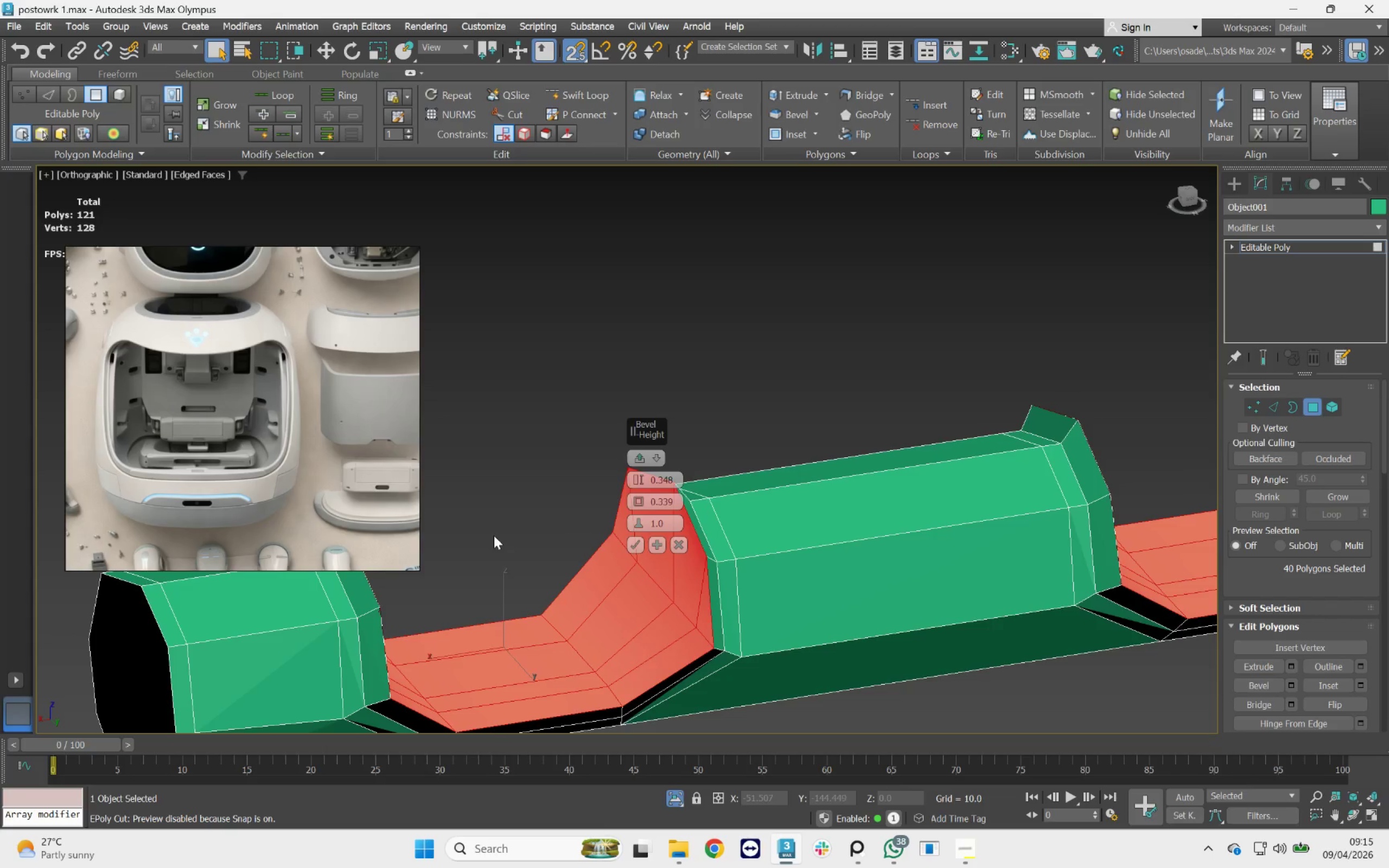 
scroll: coordinate [510, 546], scroll_direction: down, amount: 1.0
 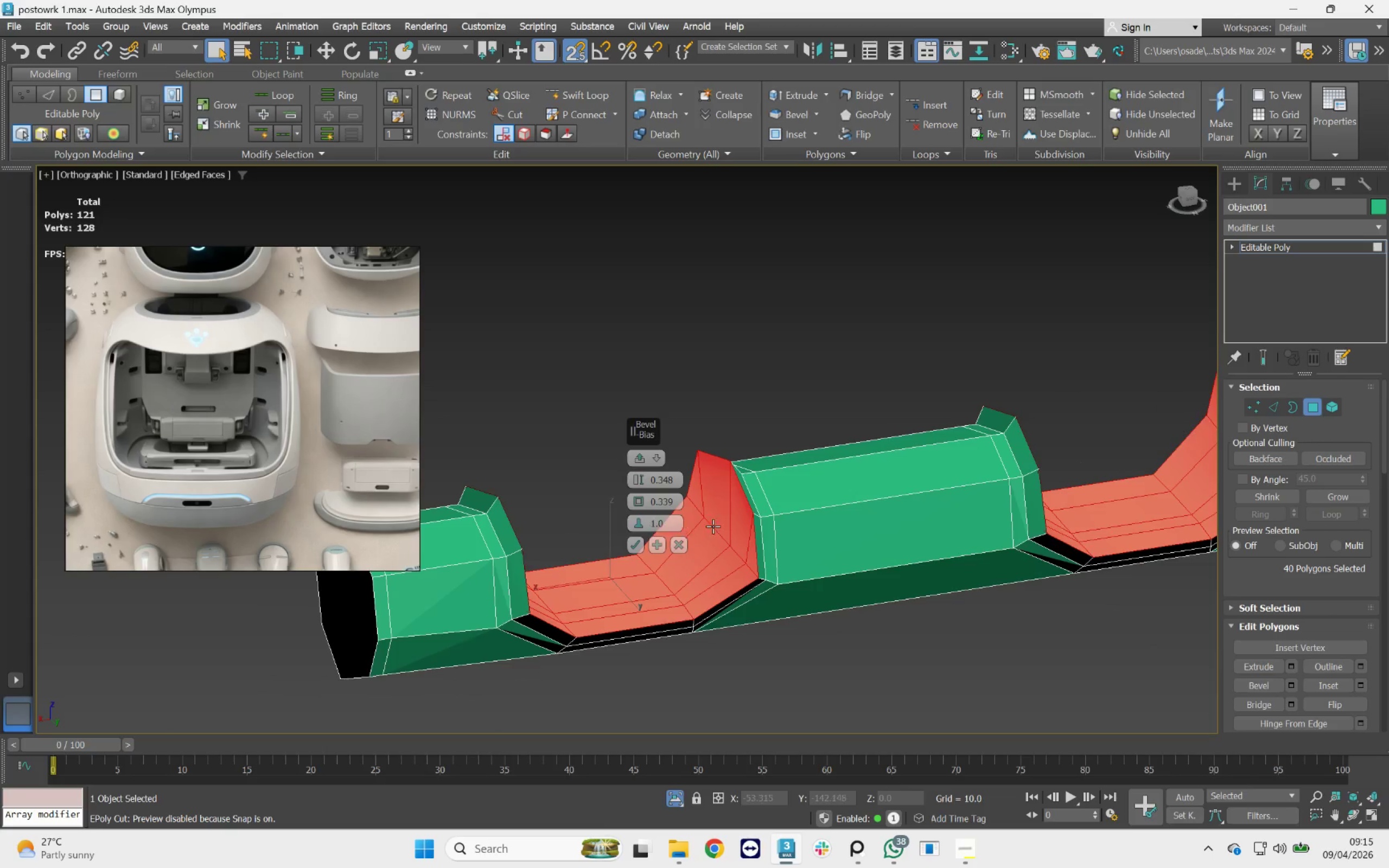 
hold_key(key=AltLeft, duration=2.01)
 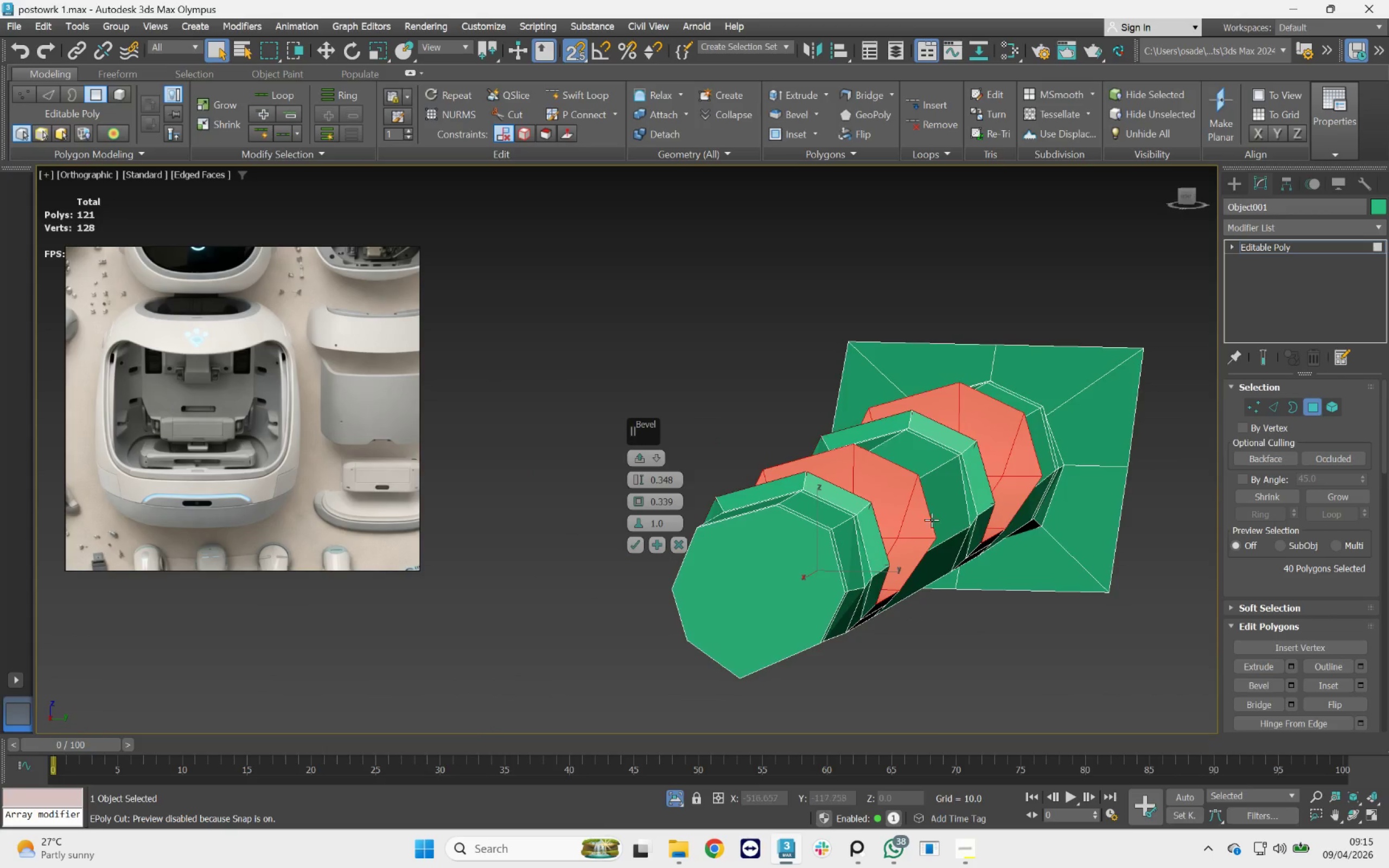 
scroll: coordinate [977, 521], scroll_direction: up, amount: 2.0
 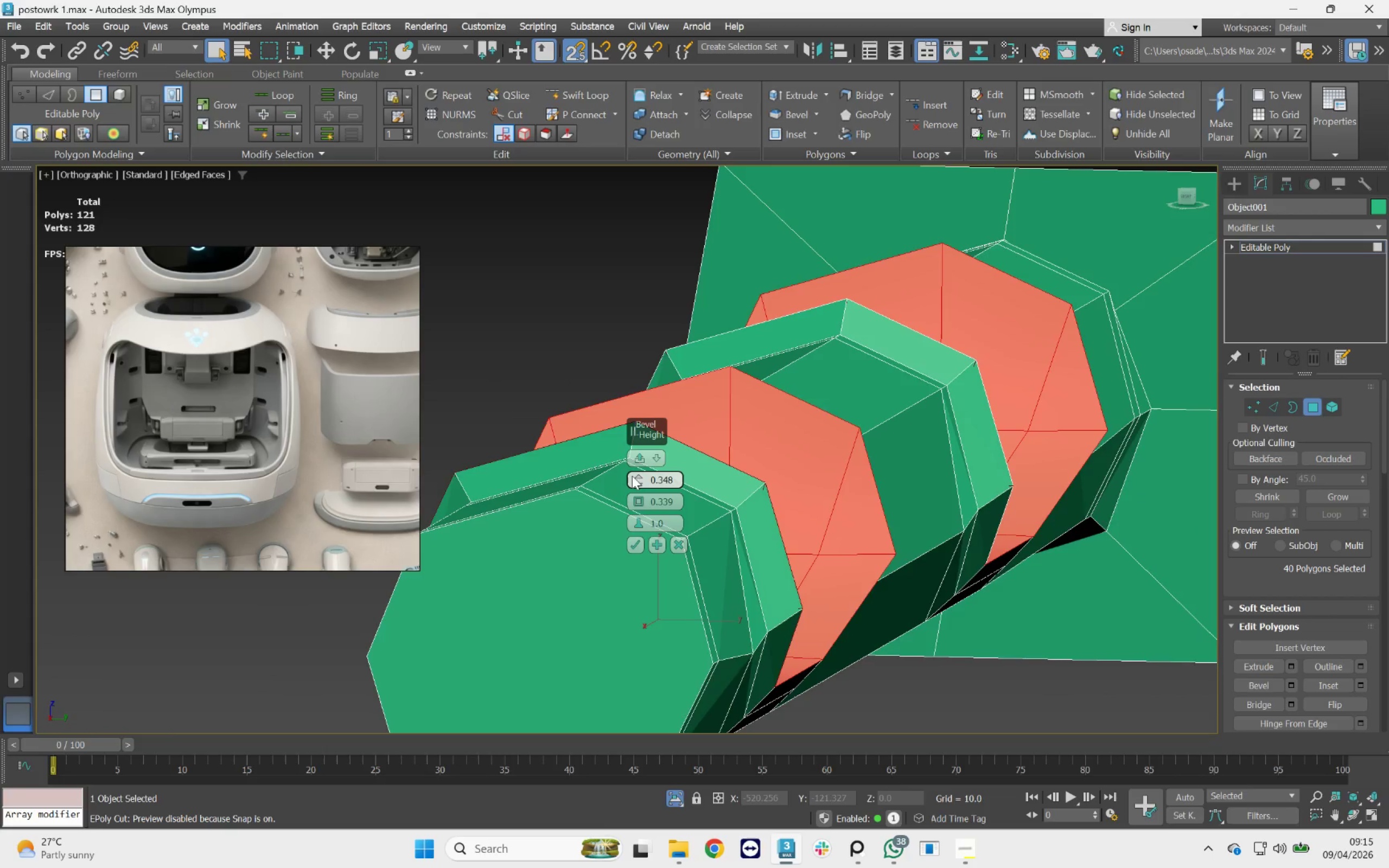 
left_click_drag(start_coordinate=[637, 476], to_coordinate=[689, 502])
 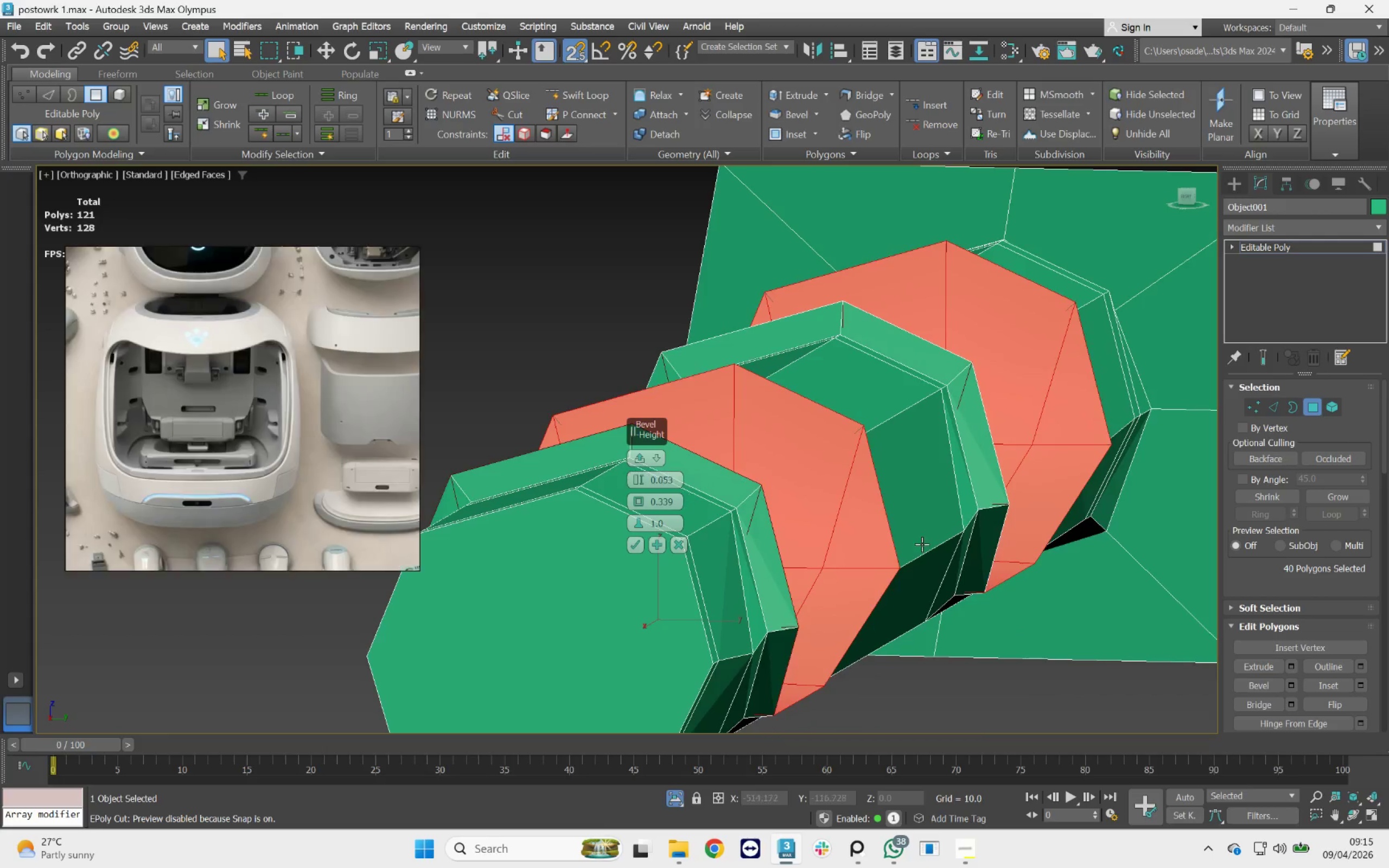 
hold_key(key=AltLeft, duration=0.76)
 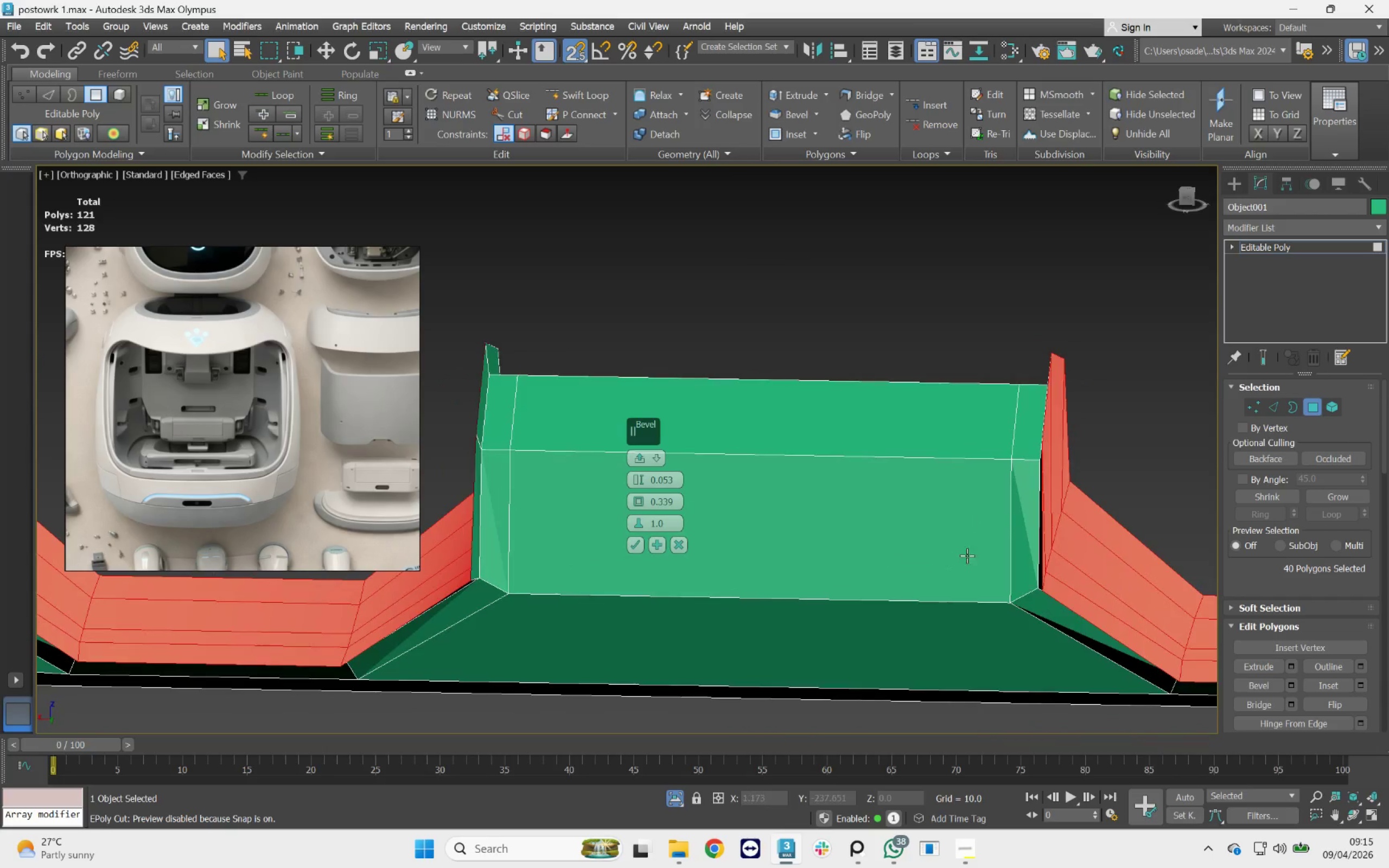 
scroll: coordinate [967, 556], scroll_direction: down, amount: 1.0
 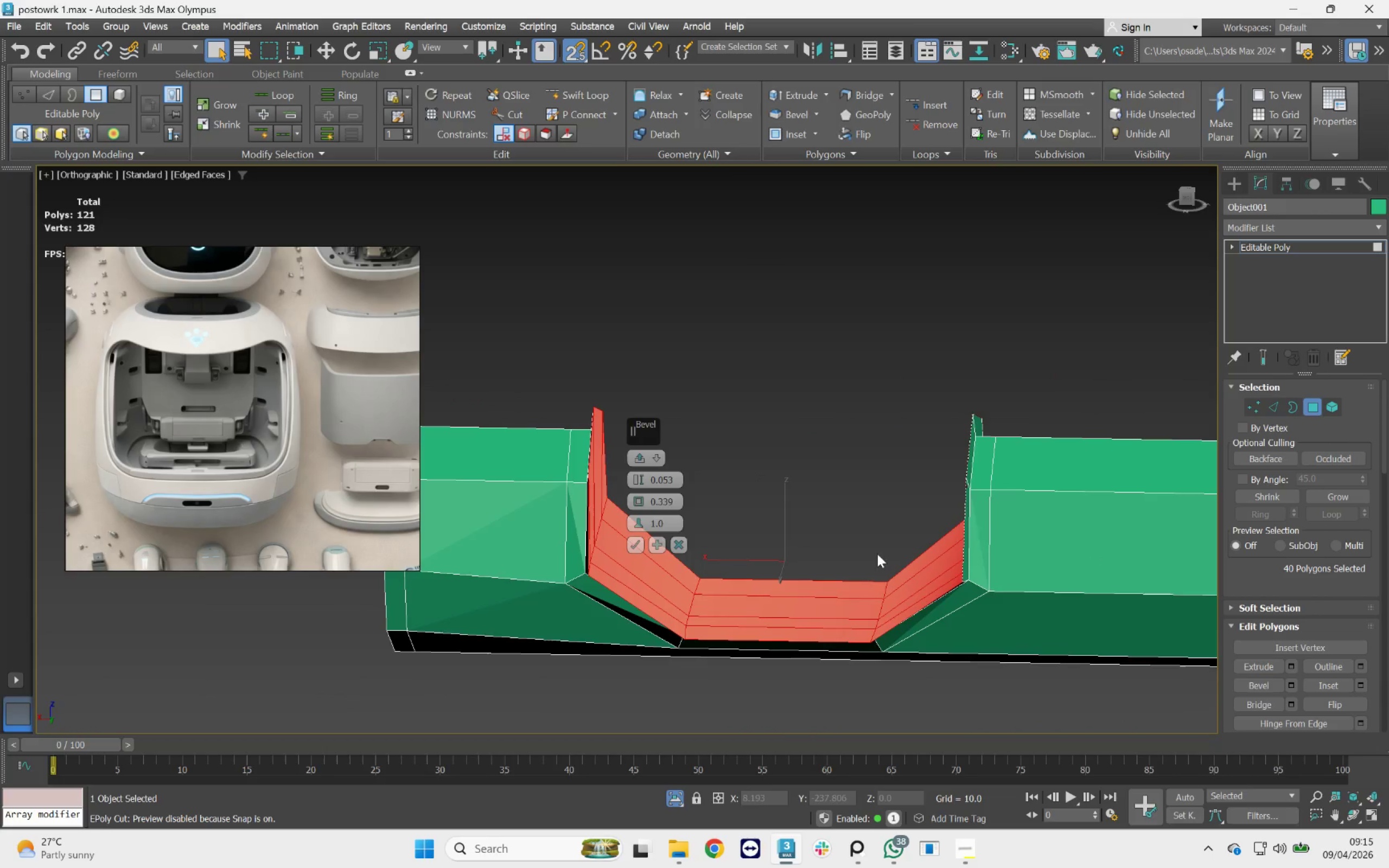 
scroll: coordinate [601, 519], scroll_direction: up, amount: 1.0
 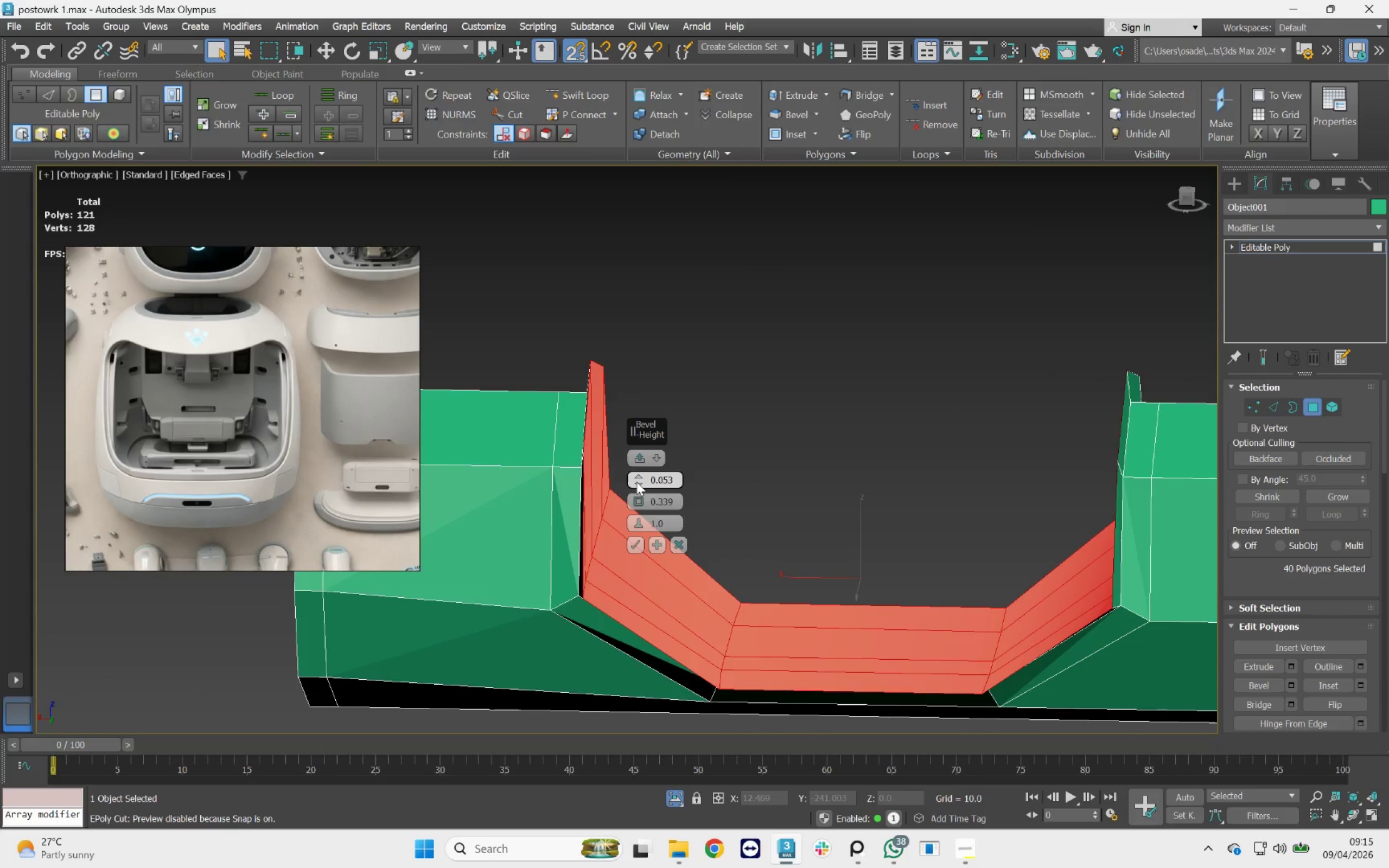 
left_click_drag(start_coordinate=[636, 478], to_coordinate=[640, 463])
 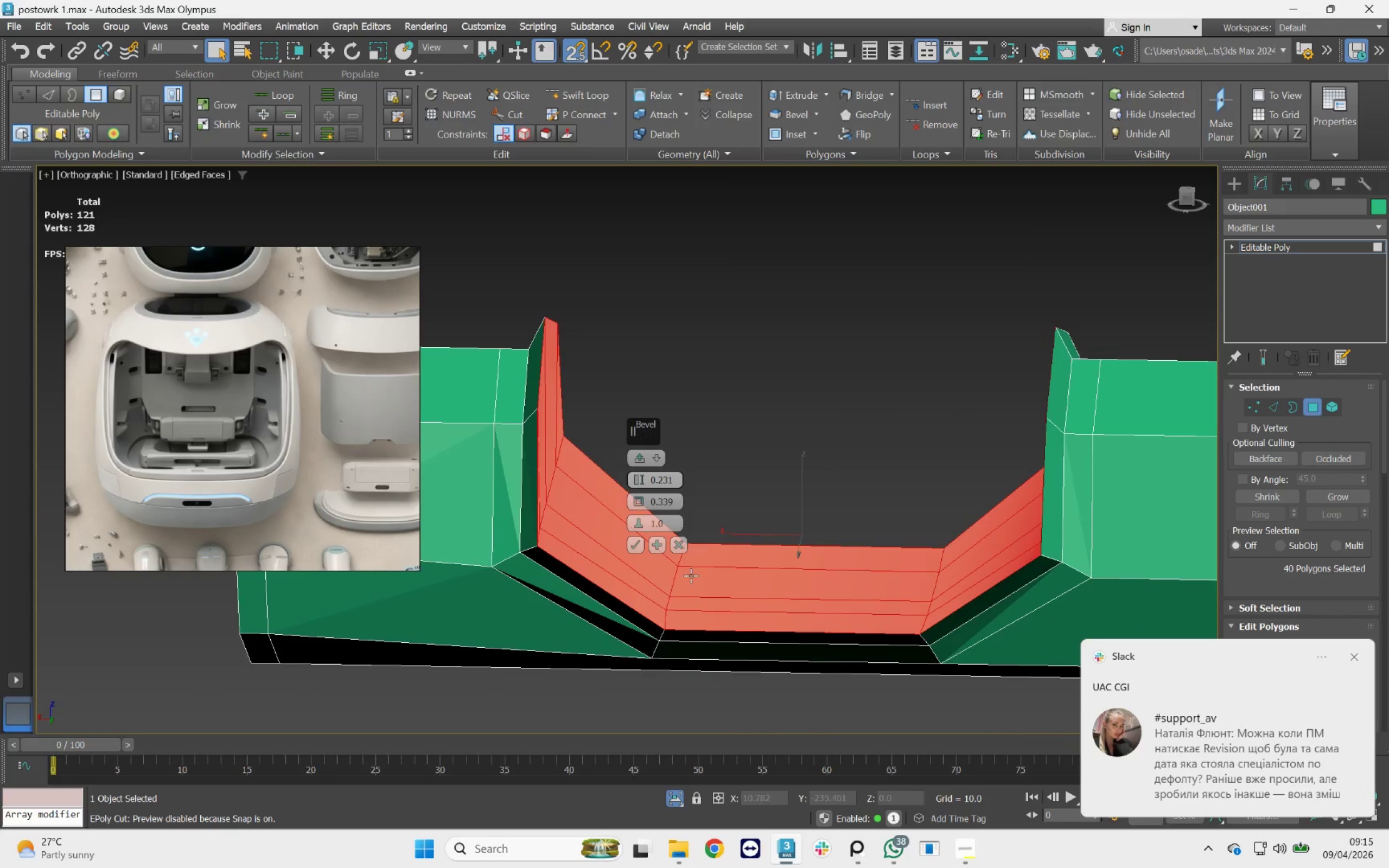 
hold_key(key=AltLeft, duration=1.3)
 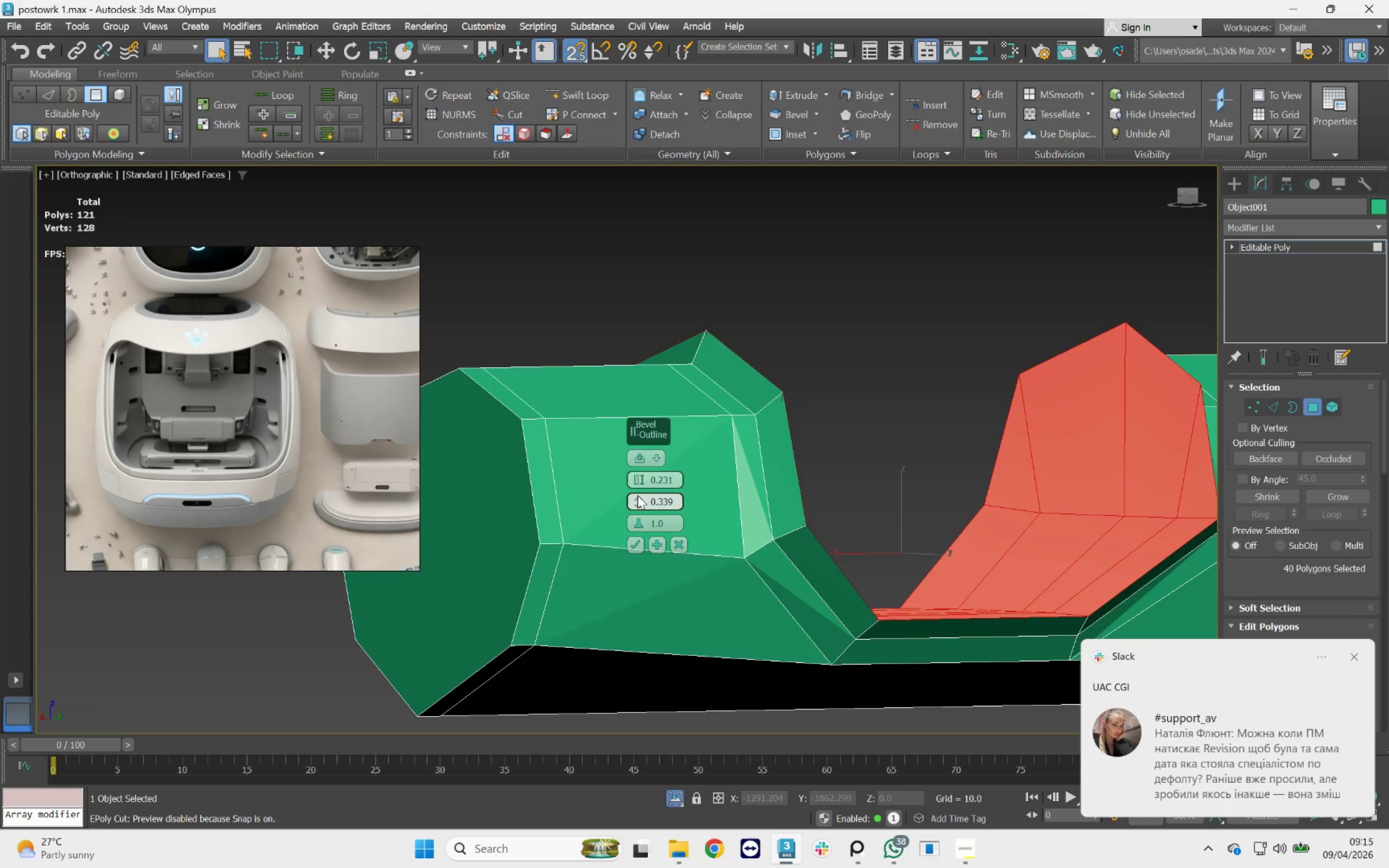 
left_click_drag(start_coordinate=[638, 498], to_coordinate=[654, 519])
 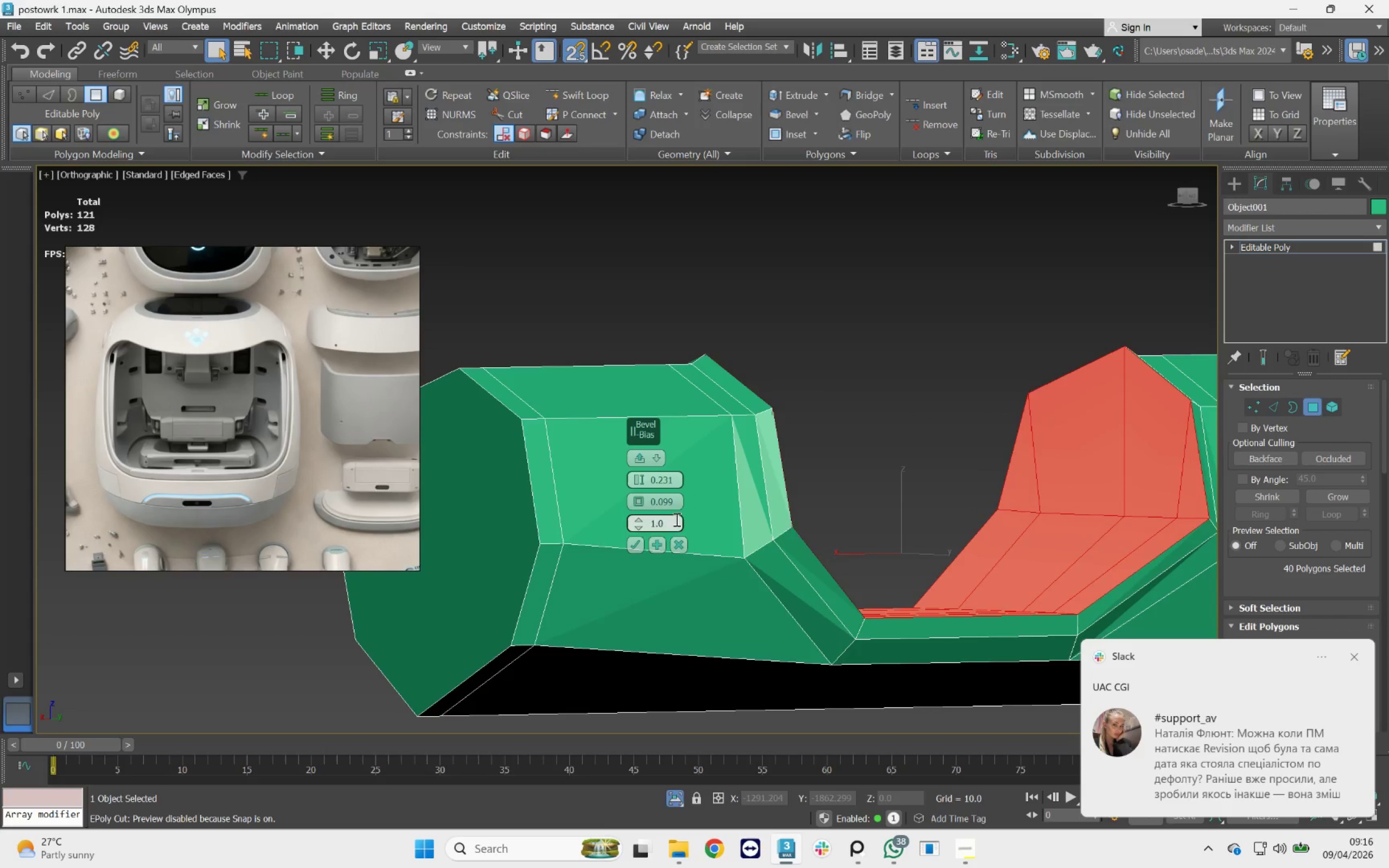 
hold_key(key=AltLeft, duration=3.52)
 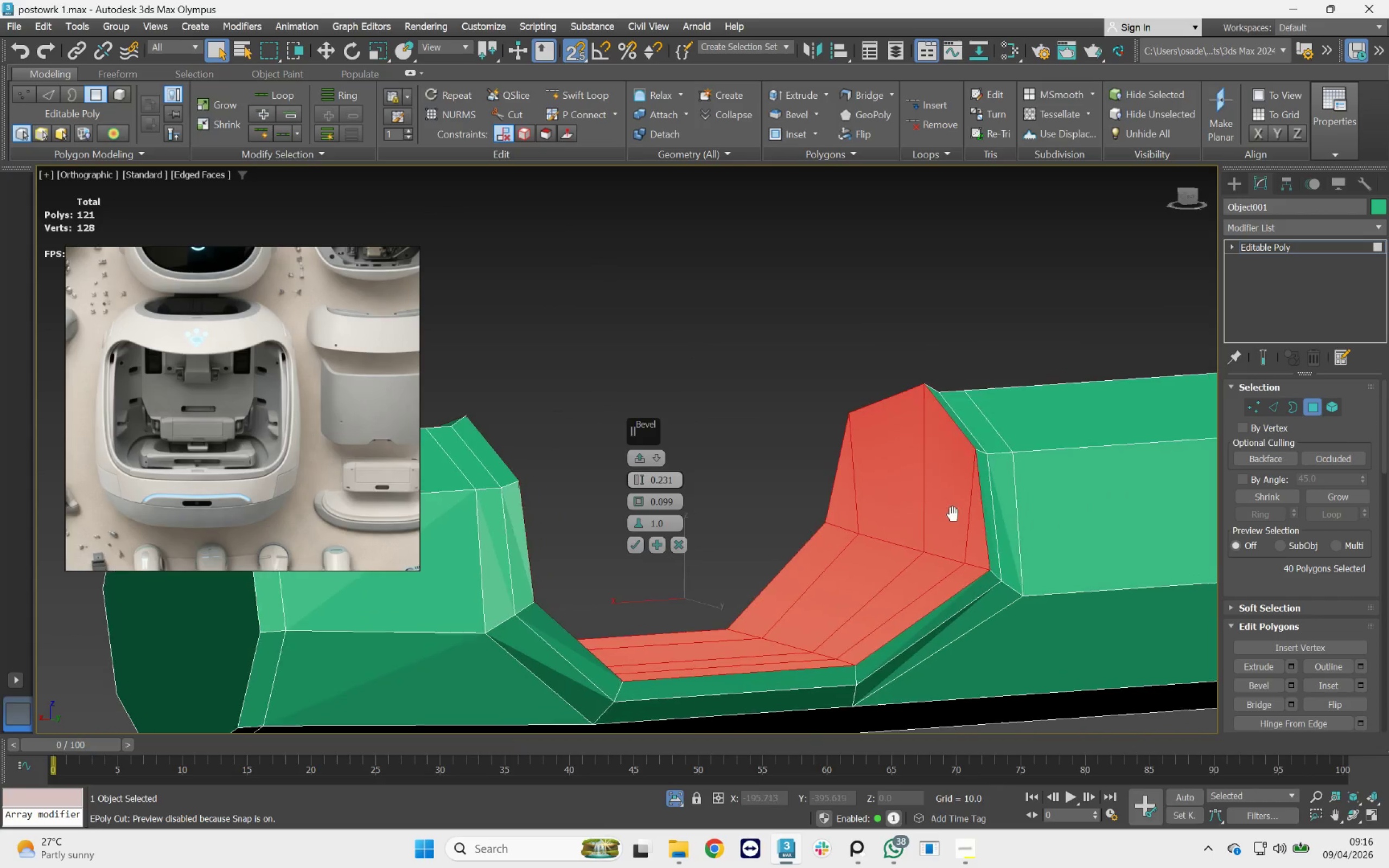 
scroll: coordinate [1030, 481], scroll_direction: up, amount: 1.0
 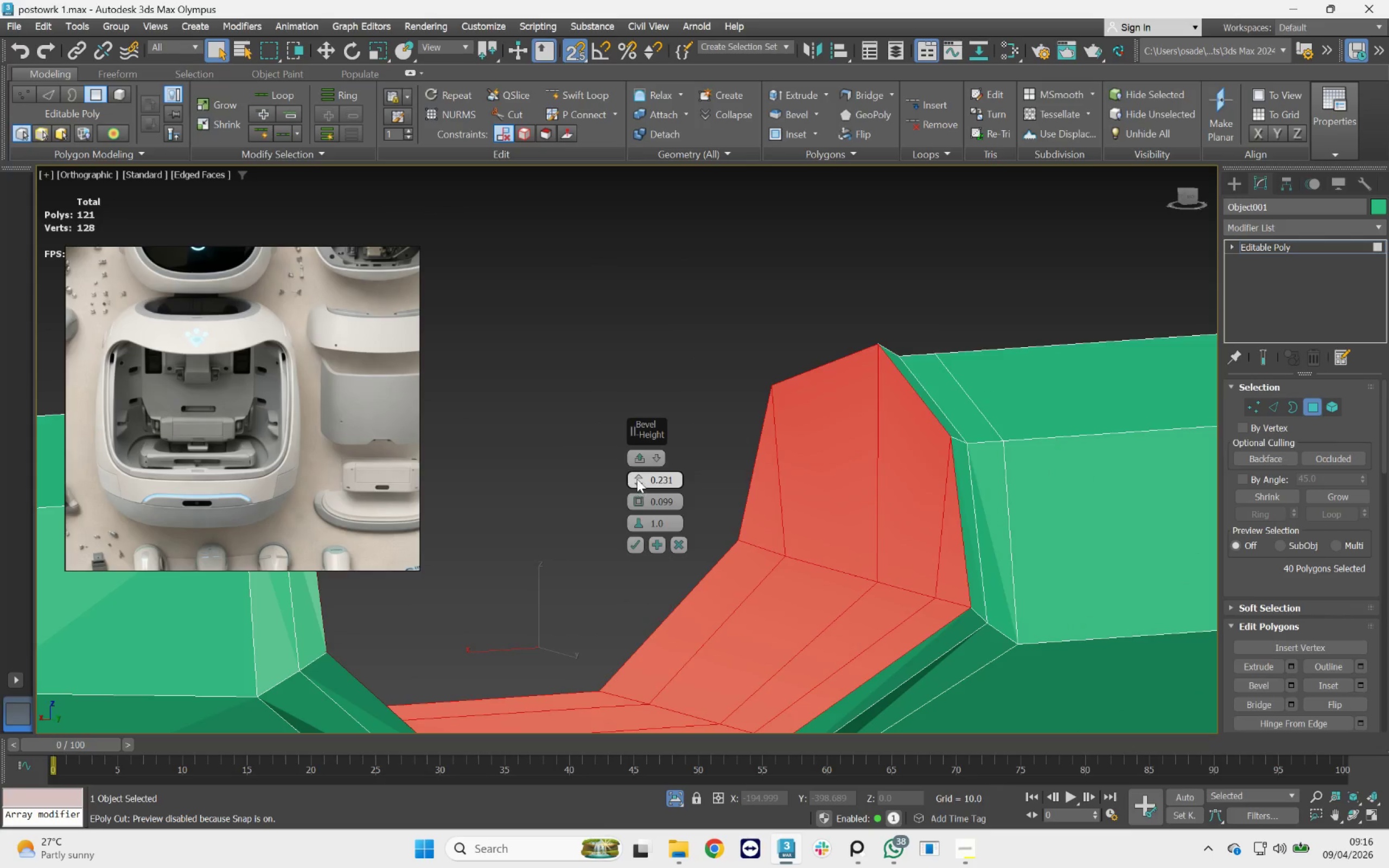 
right_click([635, 485])
 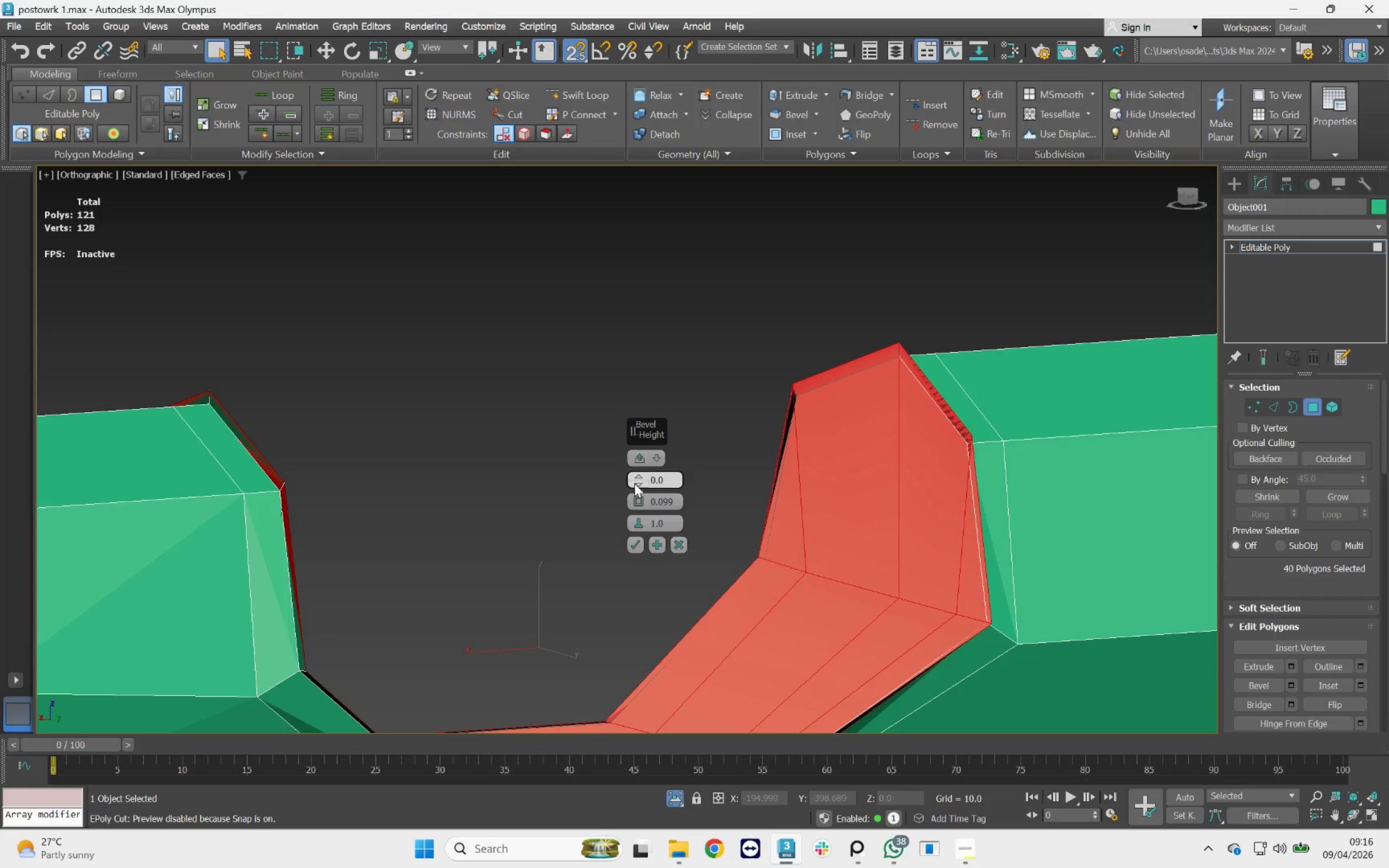 
left_click_drag(start_coordinate=[634, 479], to_coordinate=[639, 487])
 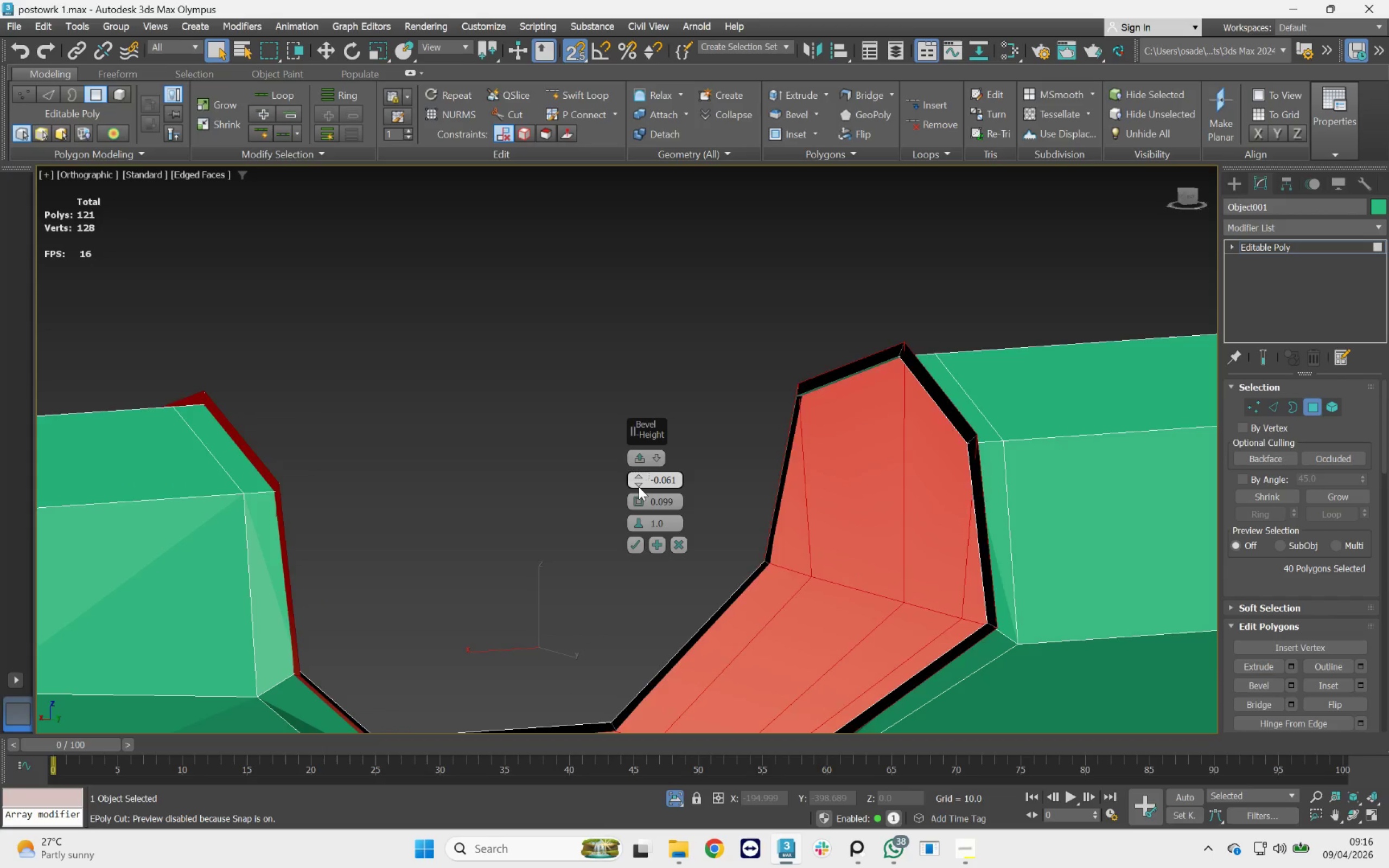 
right_click([639, 487])
 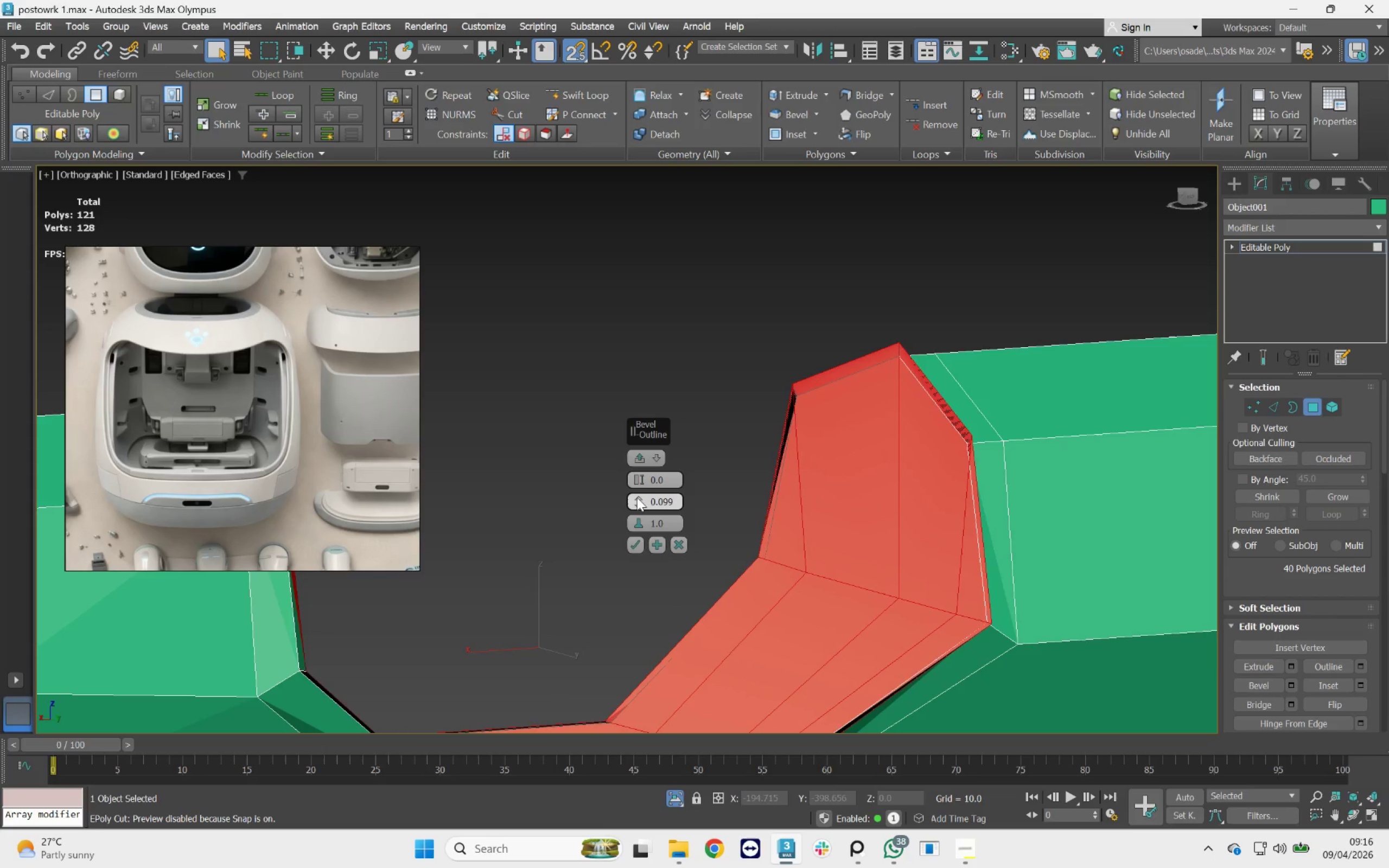 
left_click_drag(start_coordinate=[637, 498], to_coordinate=[641, 501])
 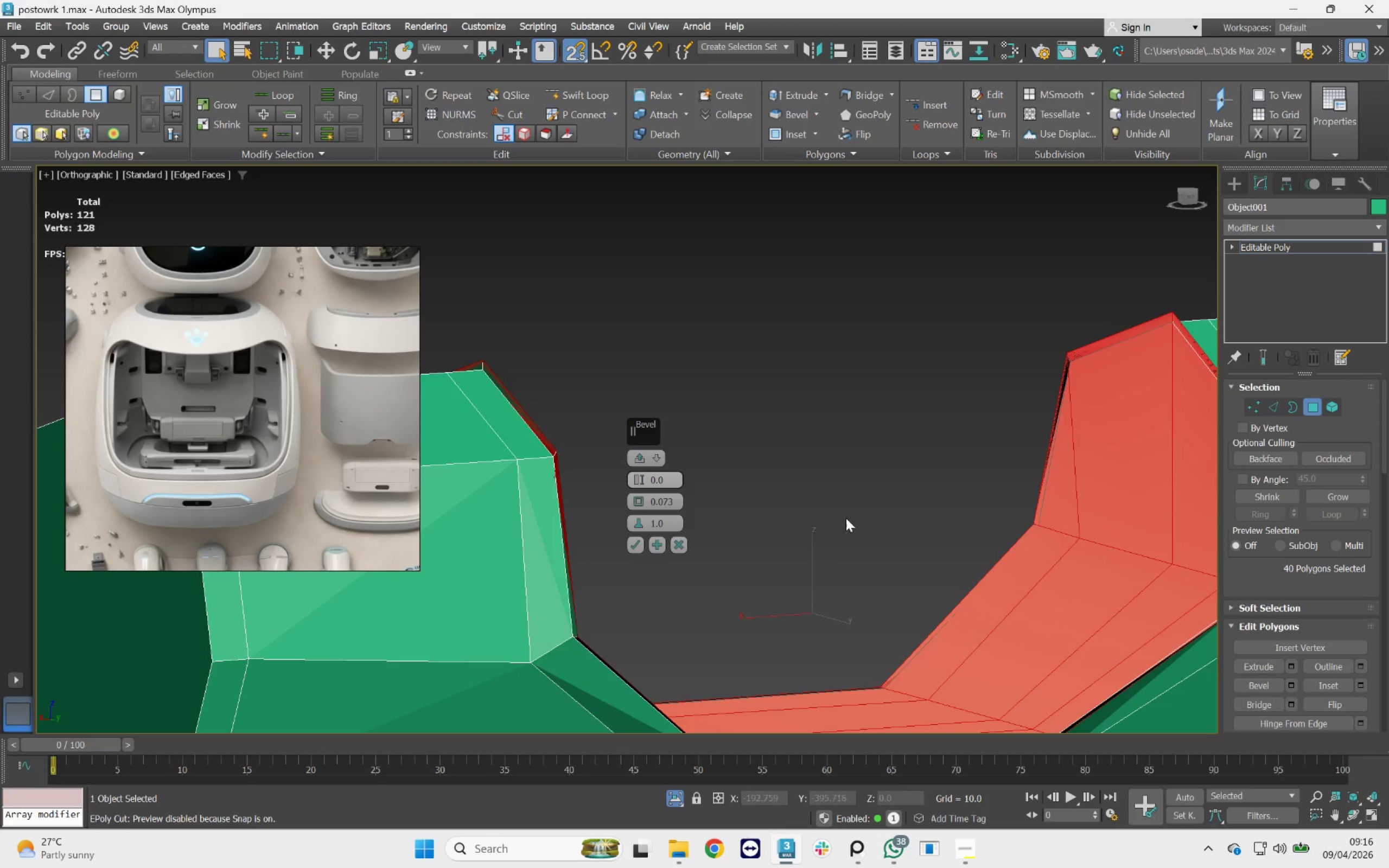 
left_click([634, 546])
 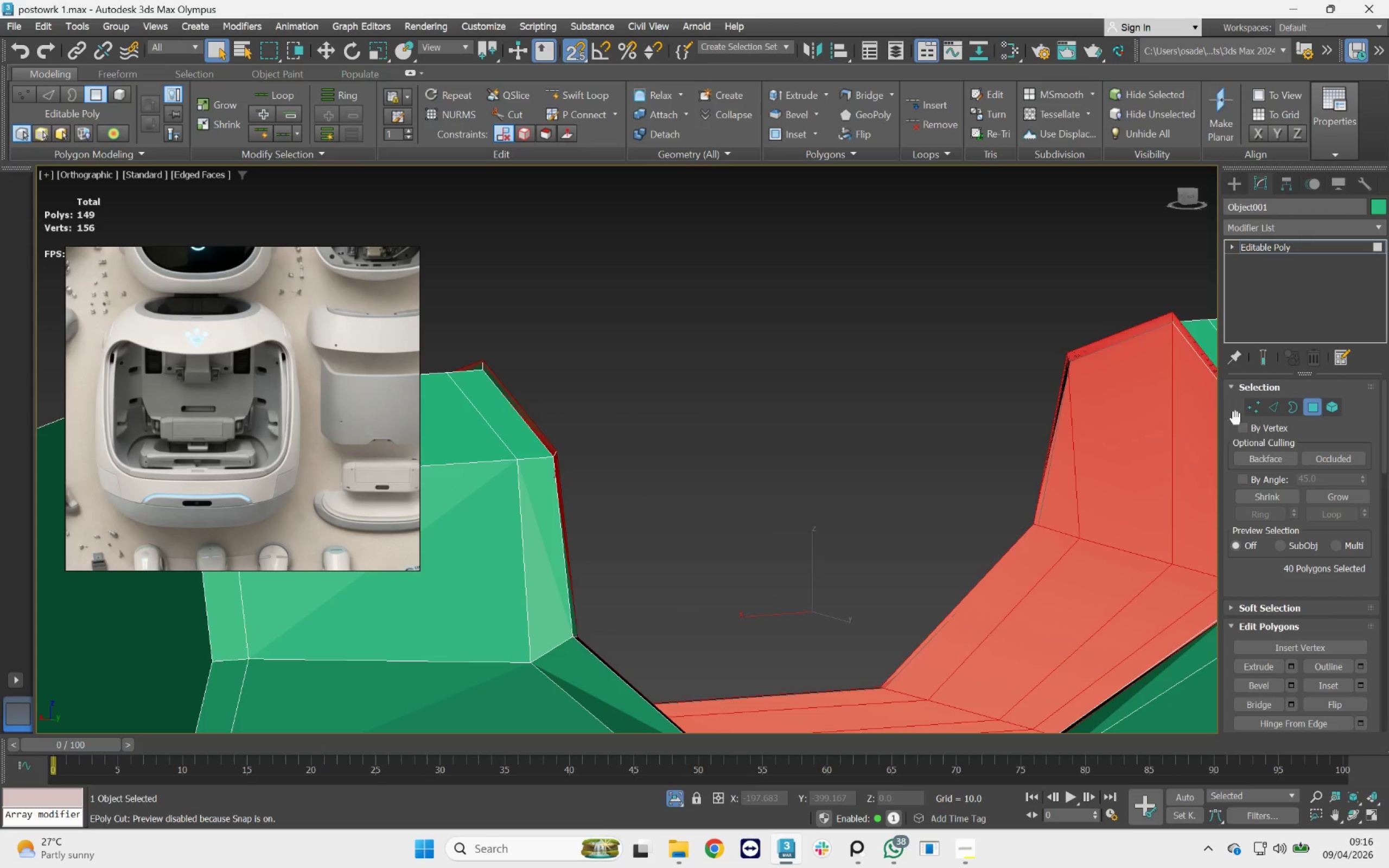 
left_click([1255, 410])
 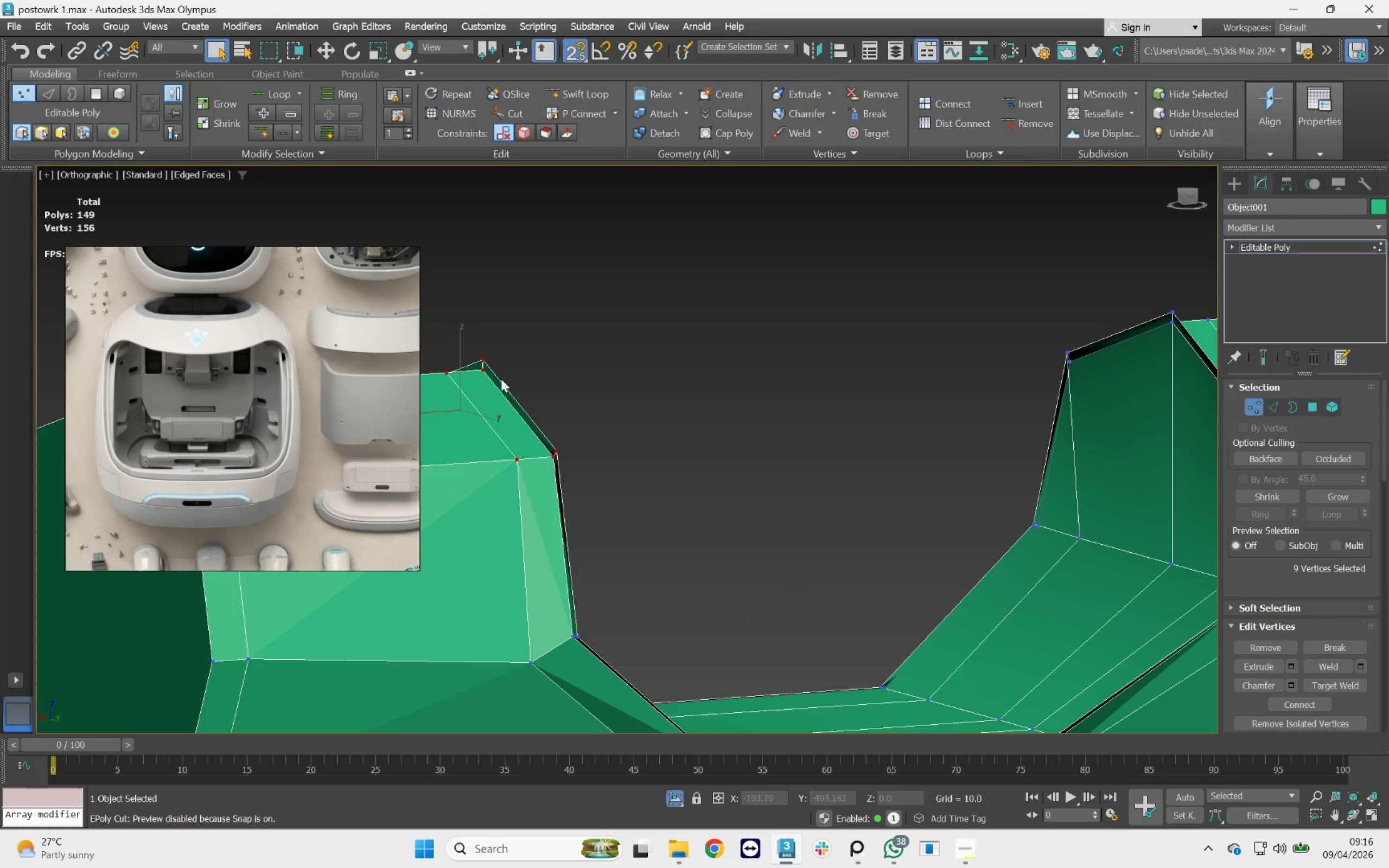 
left_click([483, 359])
 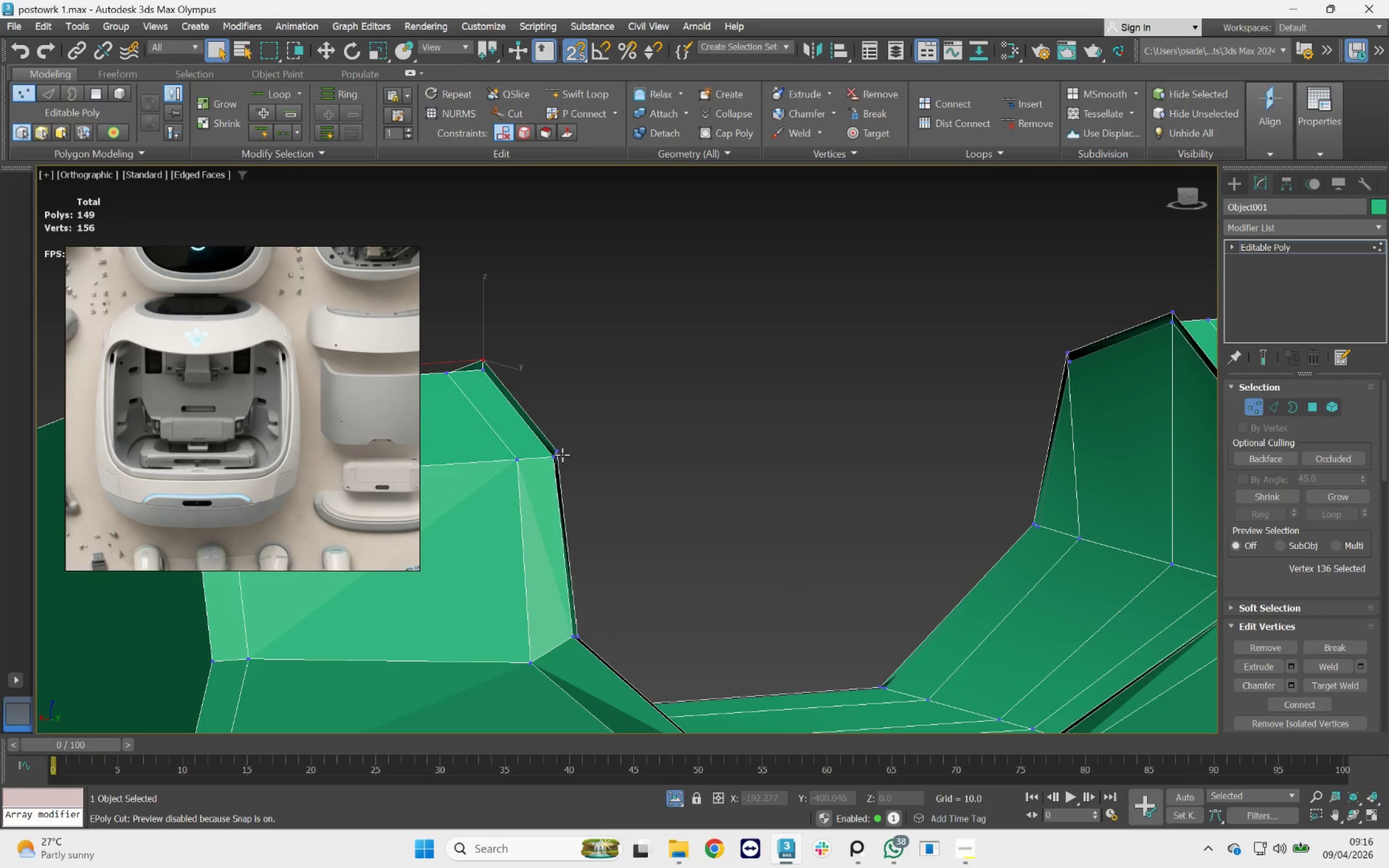 
hold_key(key=ControlLeft, duration=0.4)
left_click([558, 451])
 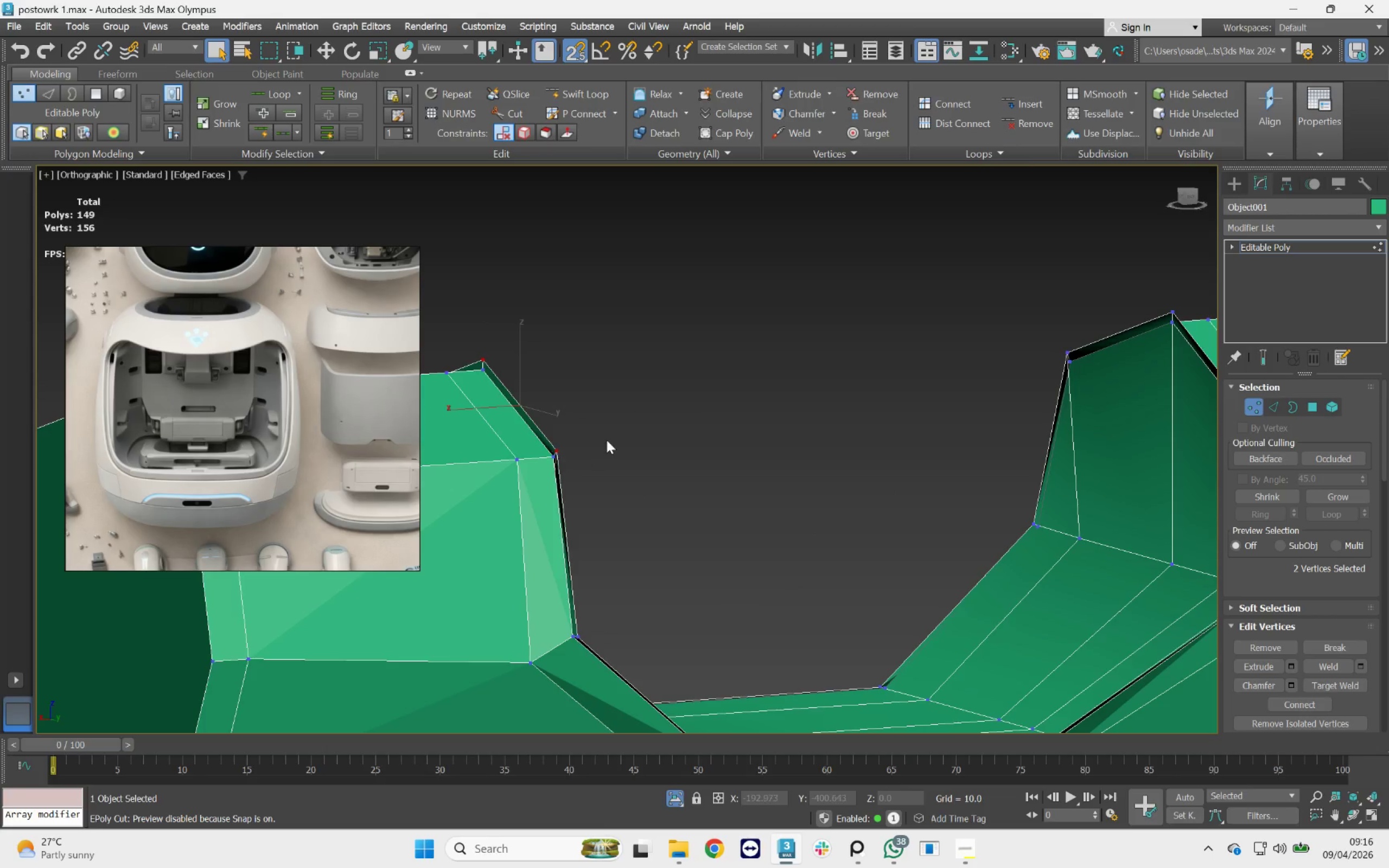 
scroll: coordinate [607, 440], scroll_direction: down, amount: 2.0
 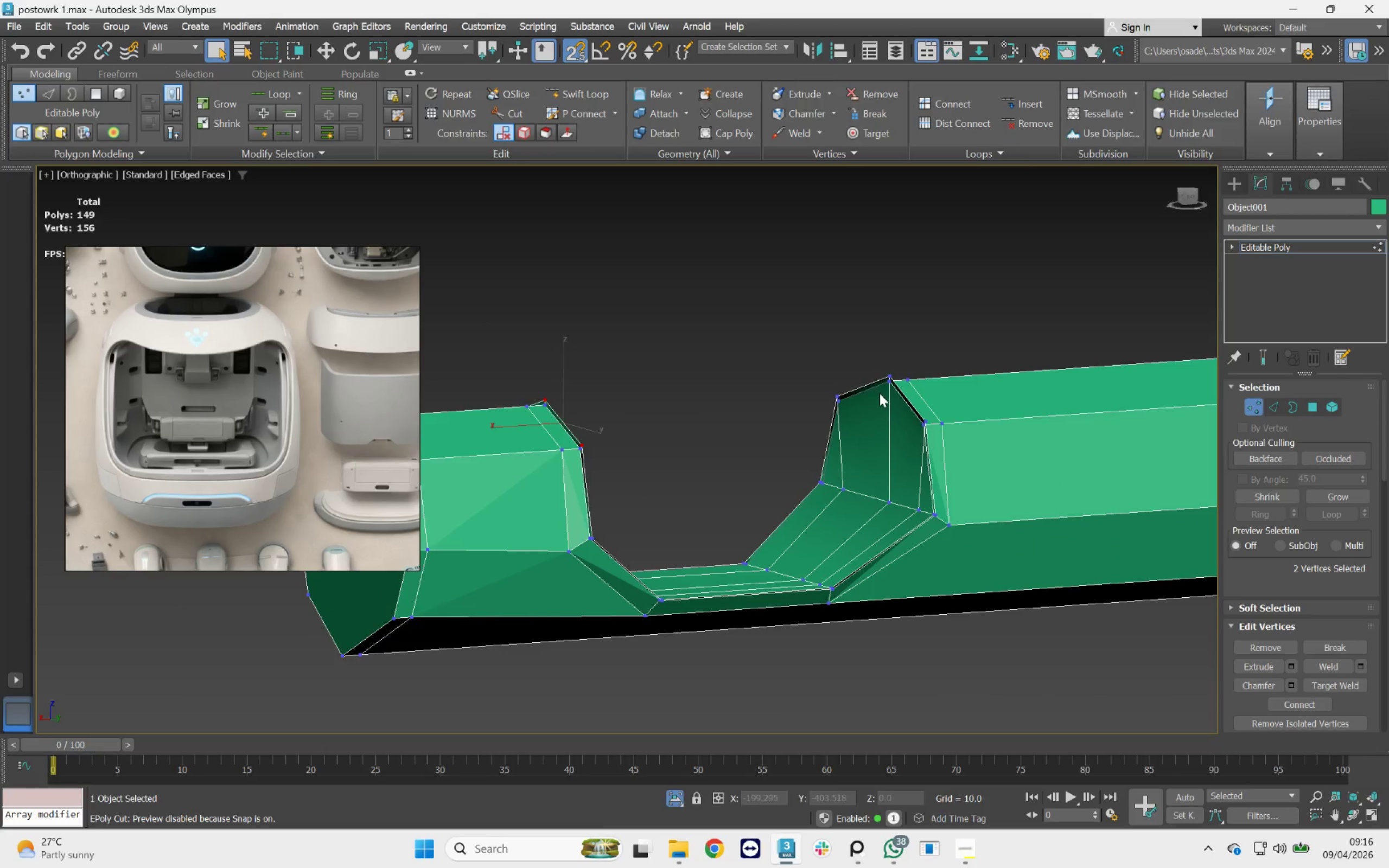 
hold_key(key=ControlLeft, duration=3.08)
left_click([890, 375])
 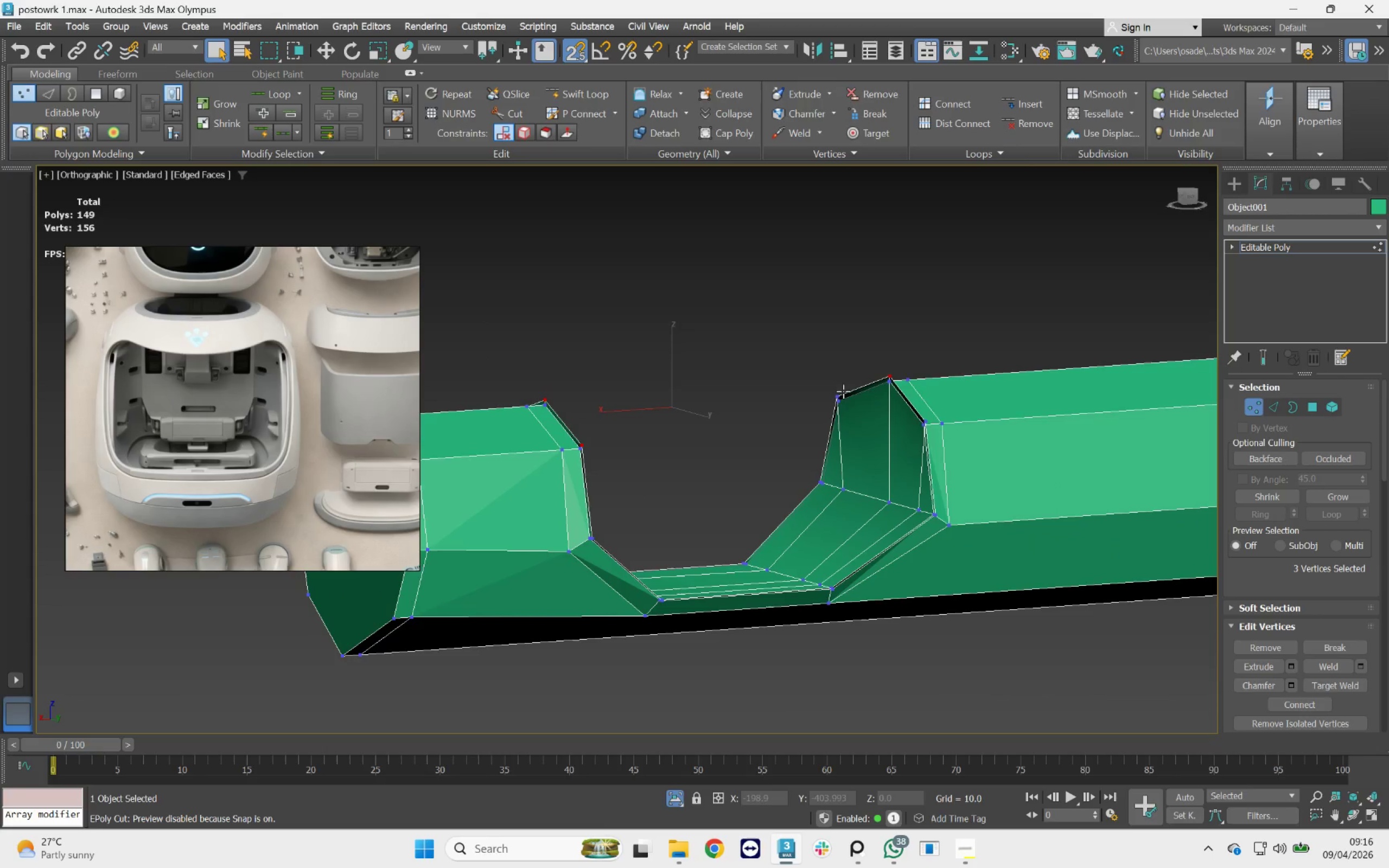 
left_click([838, 391])
 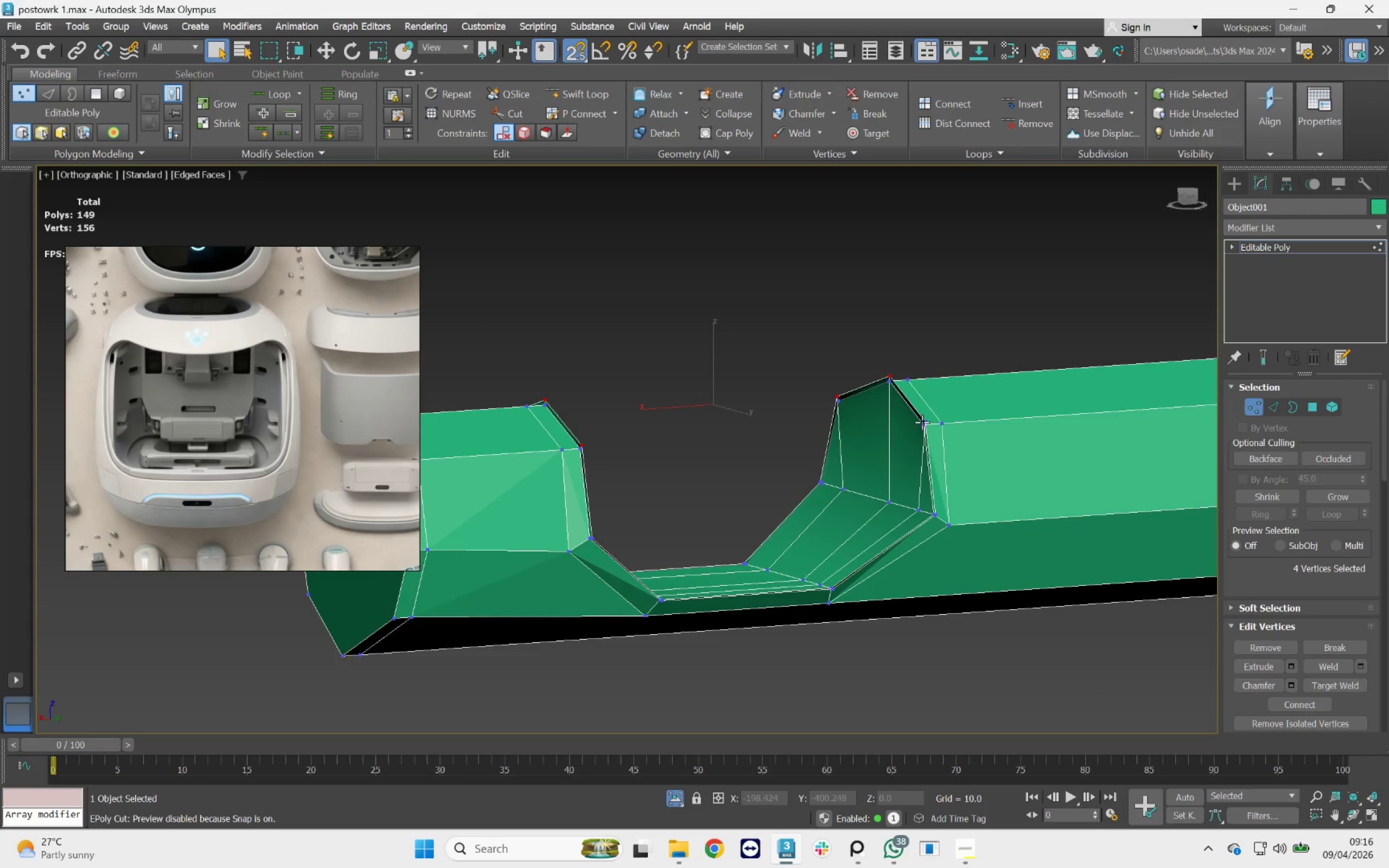 
left_click([928, 417])
 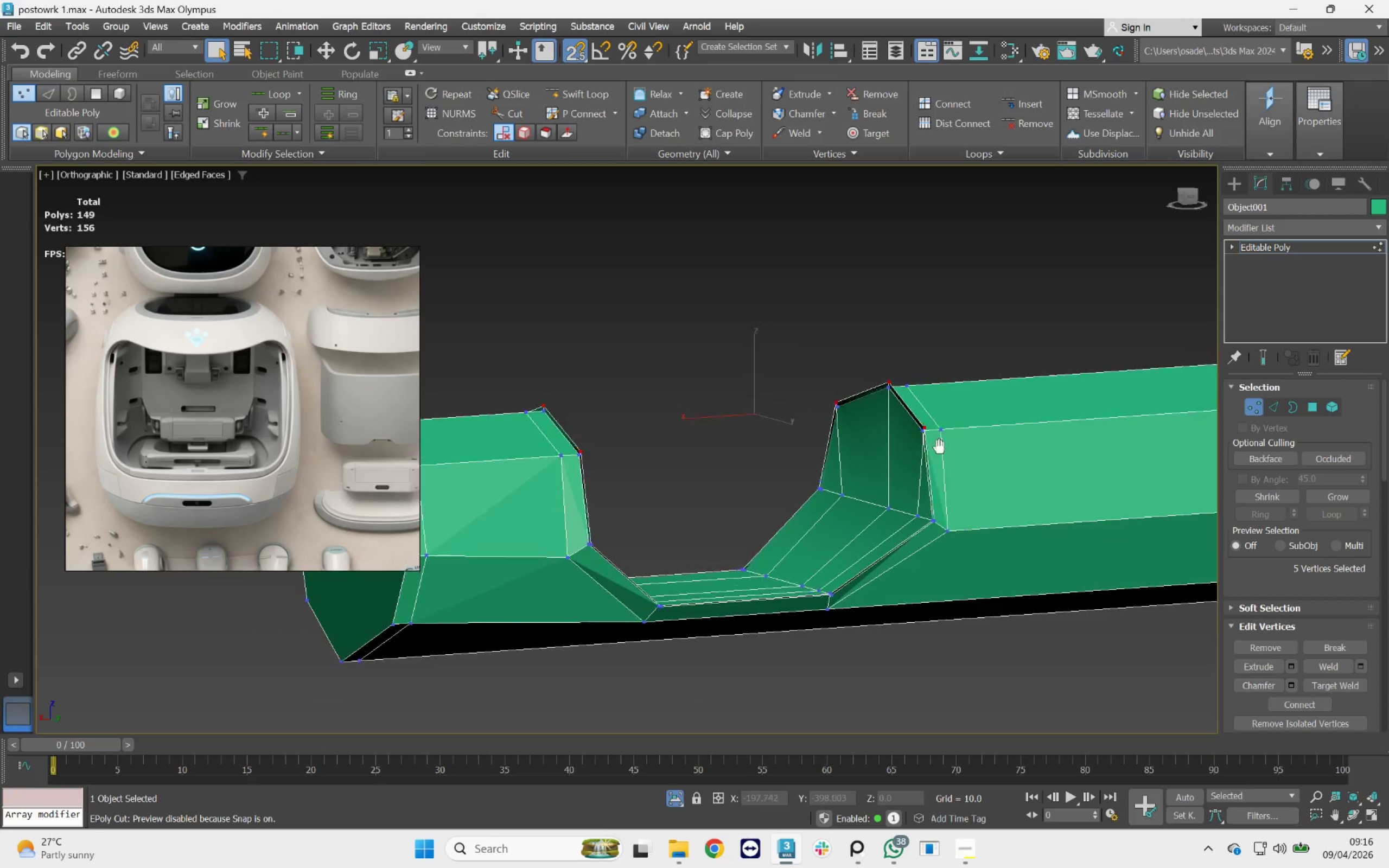 
hold_key(key=AltLeft, duration=1.19)
 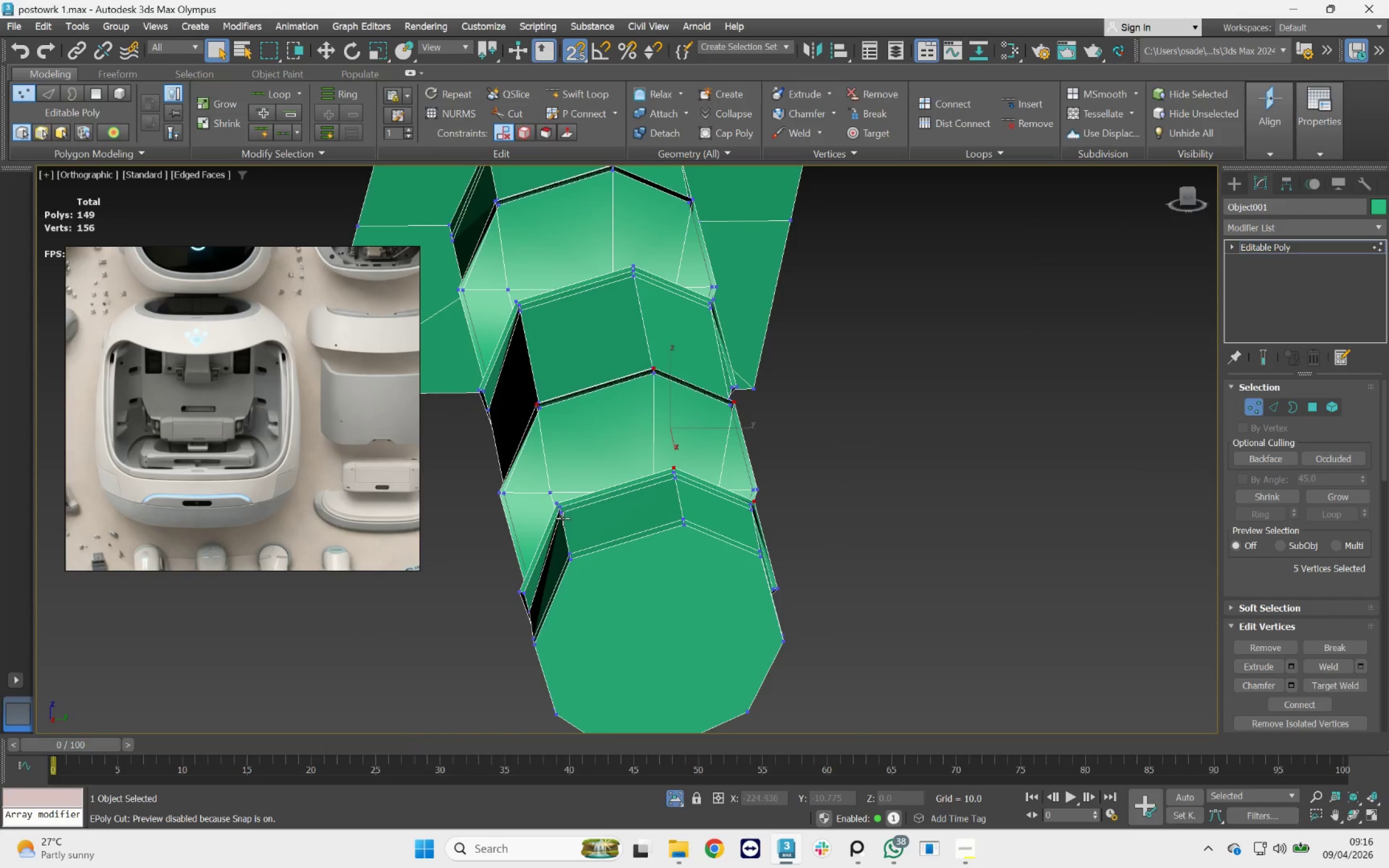 
hold_key(key=ControlLeft, duration=0.54)
left_click([553, 502])
 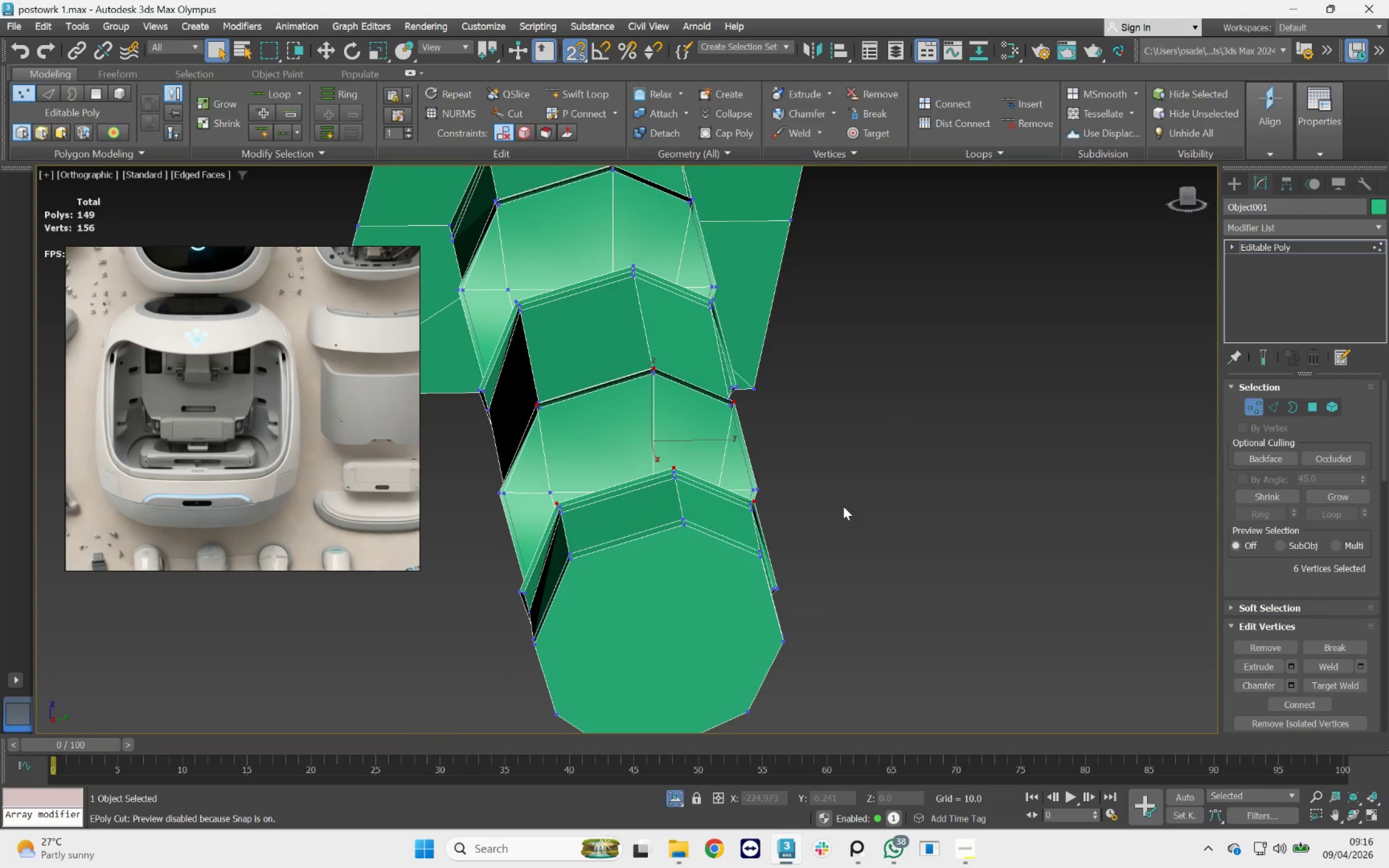 
hold_key(key=AltLeft, duration=1.09)
 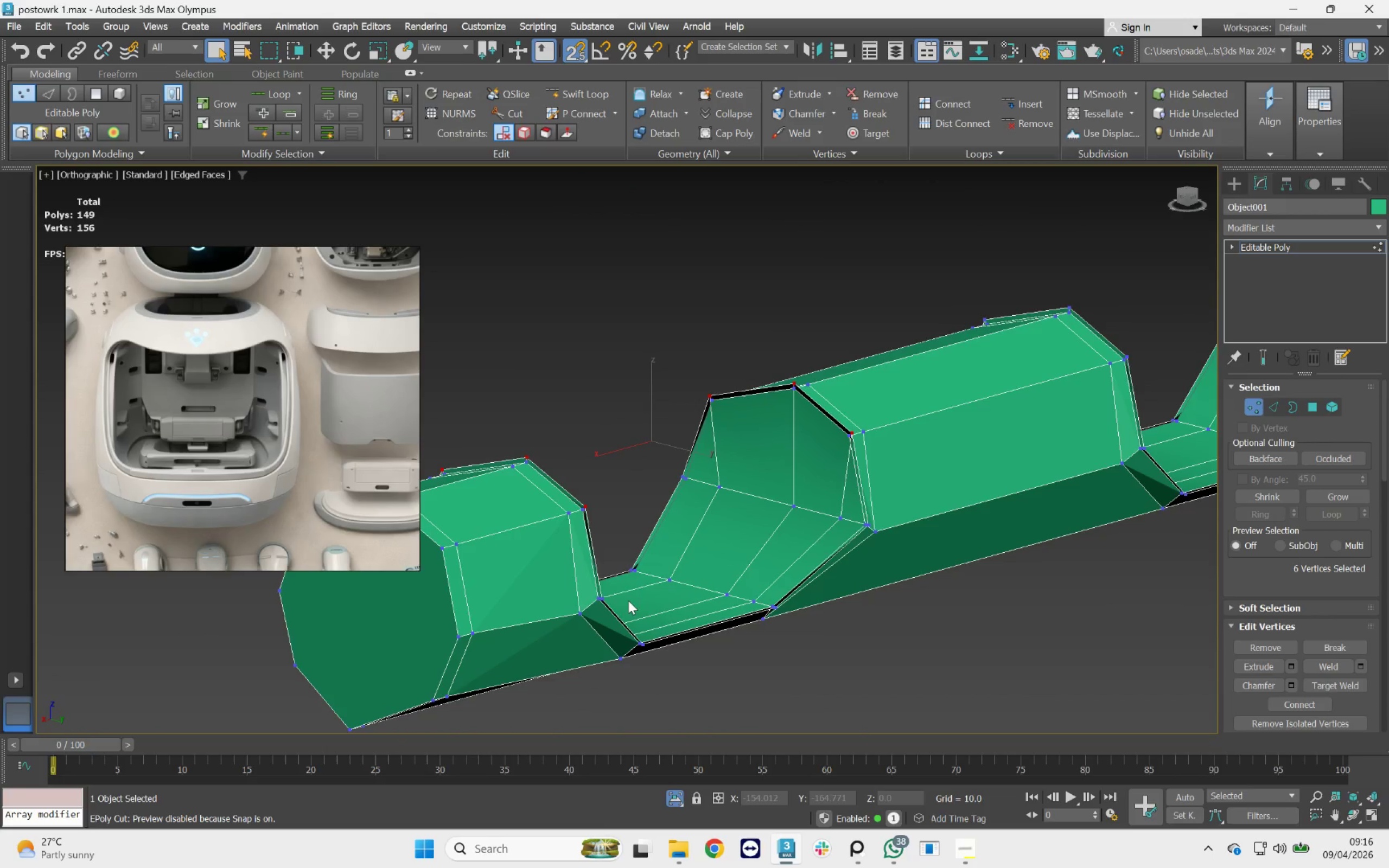 
hold_key(key=ControlLeft, duration=2.21)
left_click([604, 599])
 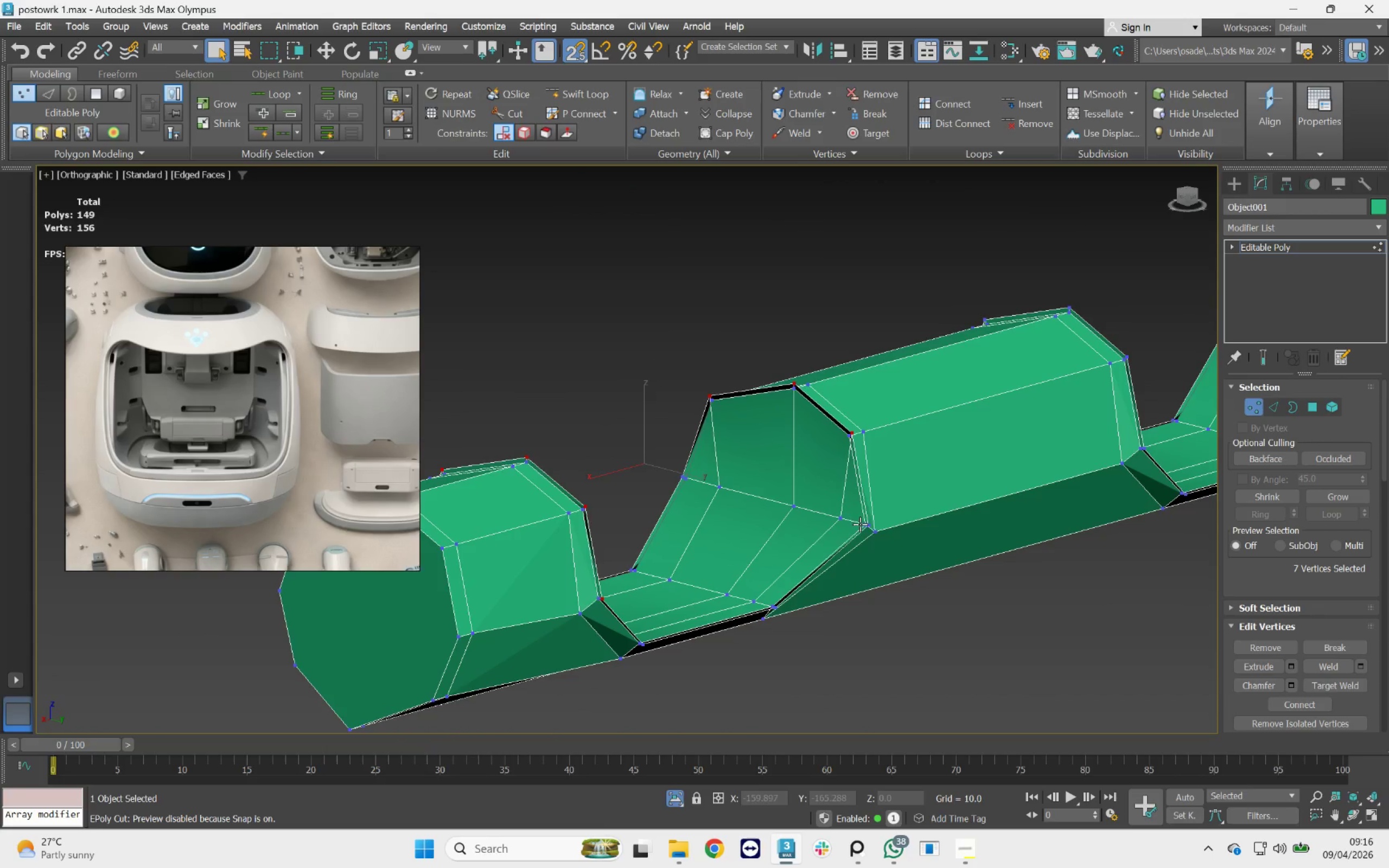 
left_click([864, 521])
 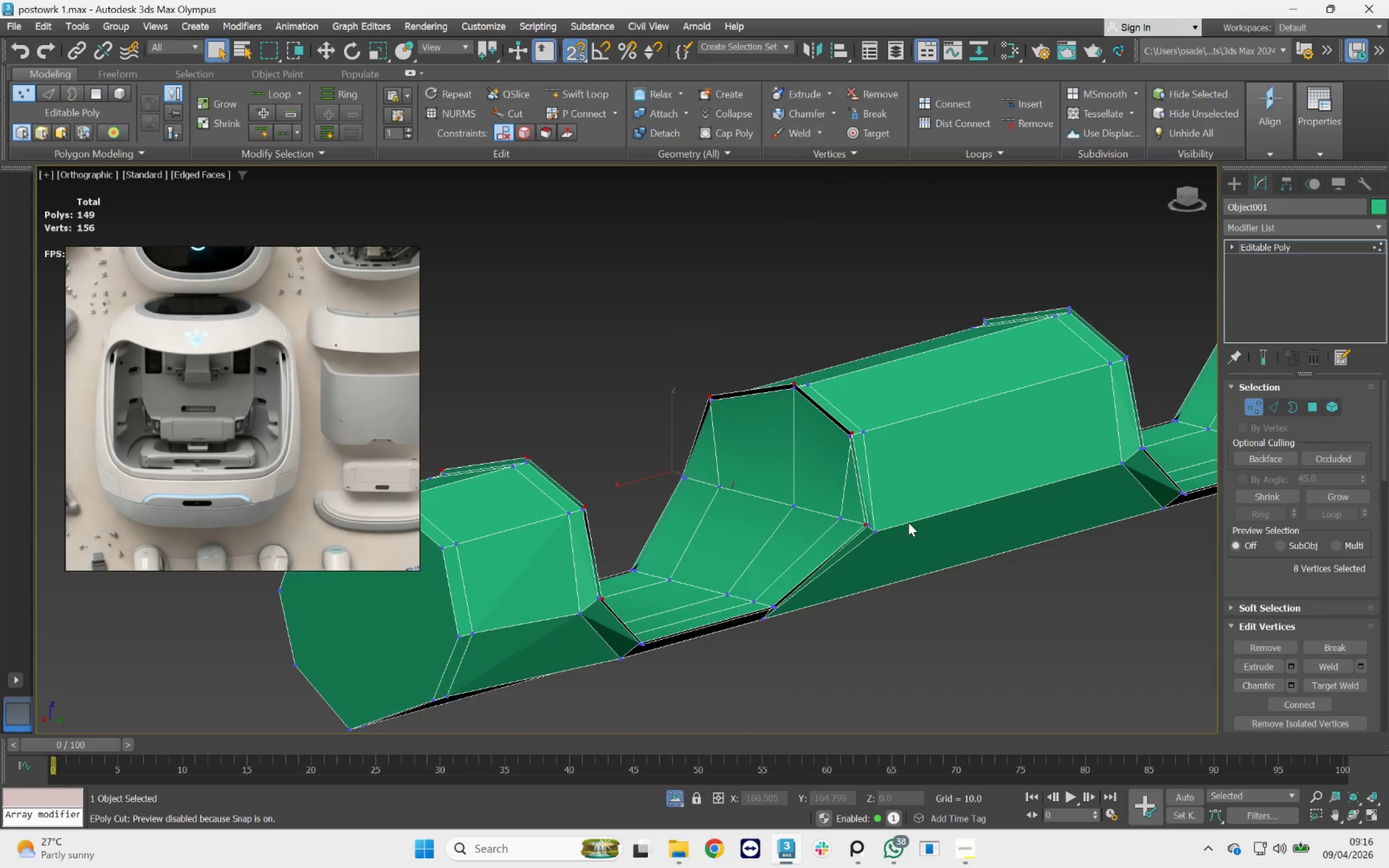 
key(Control+Z)
 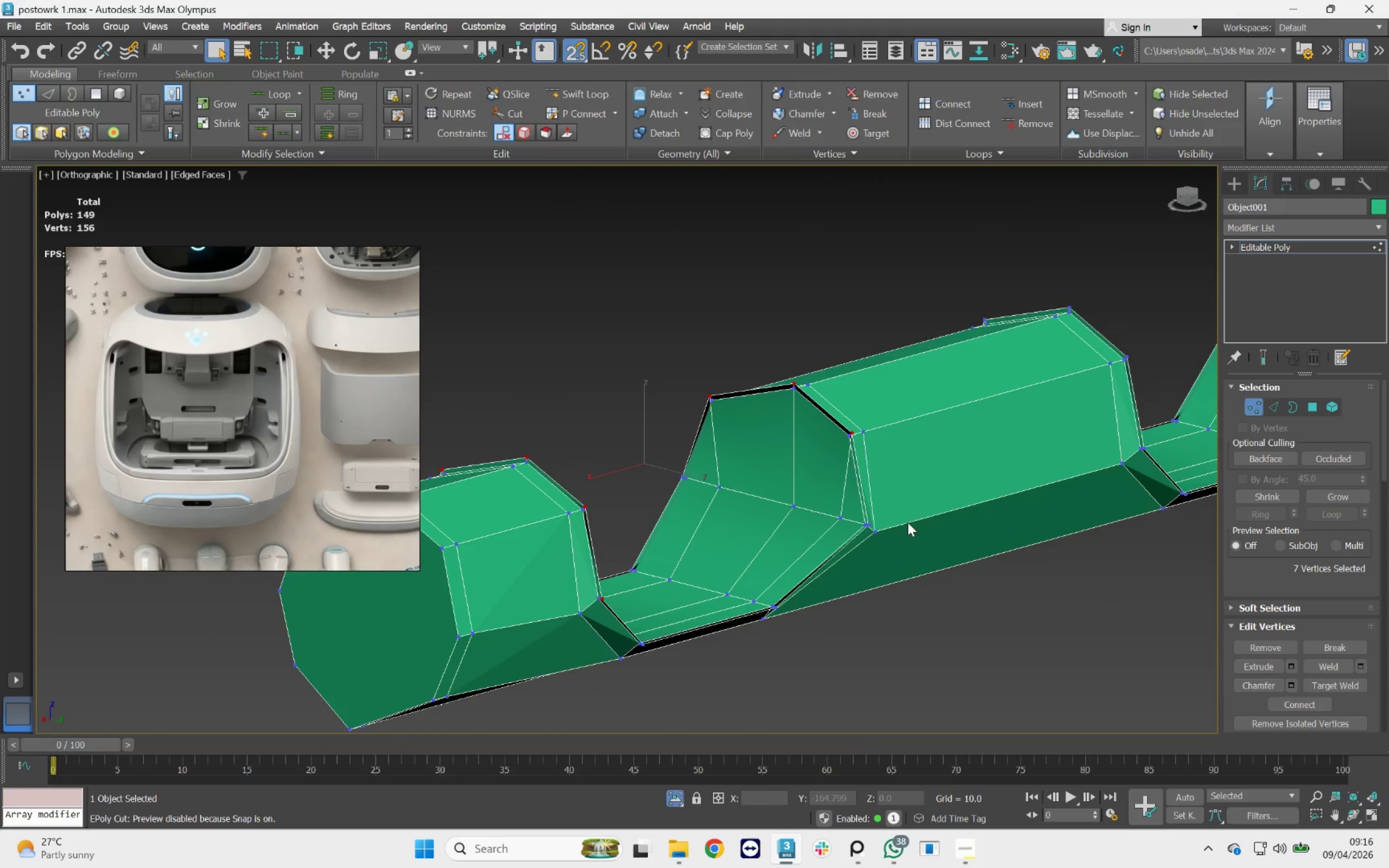 
hold_key(key=AltLeft, duration=0.63)
 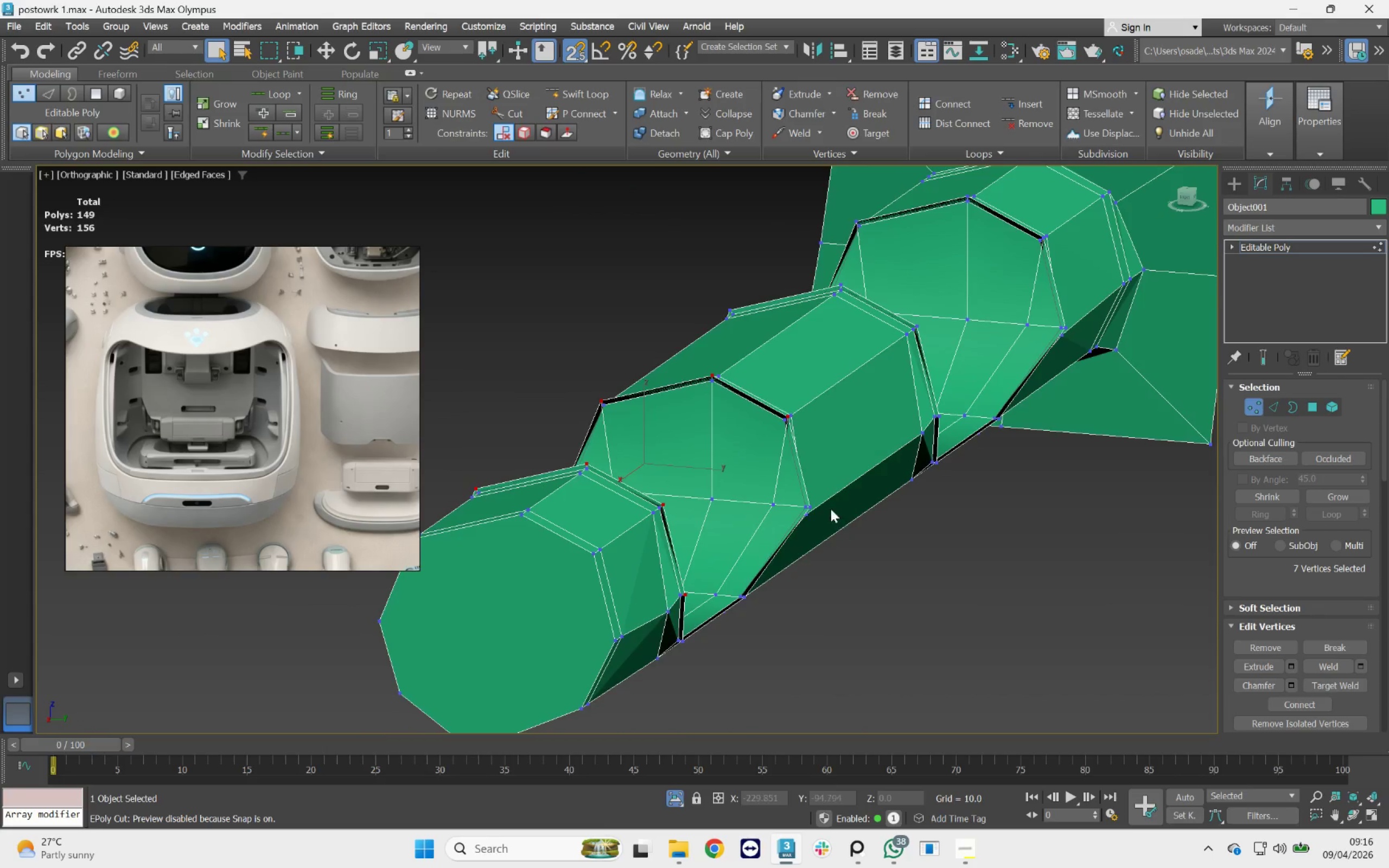 
hold_key(key=ControlLeft, duration=0.54)
 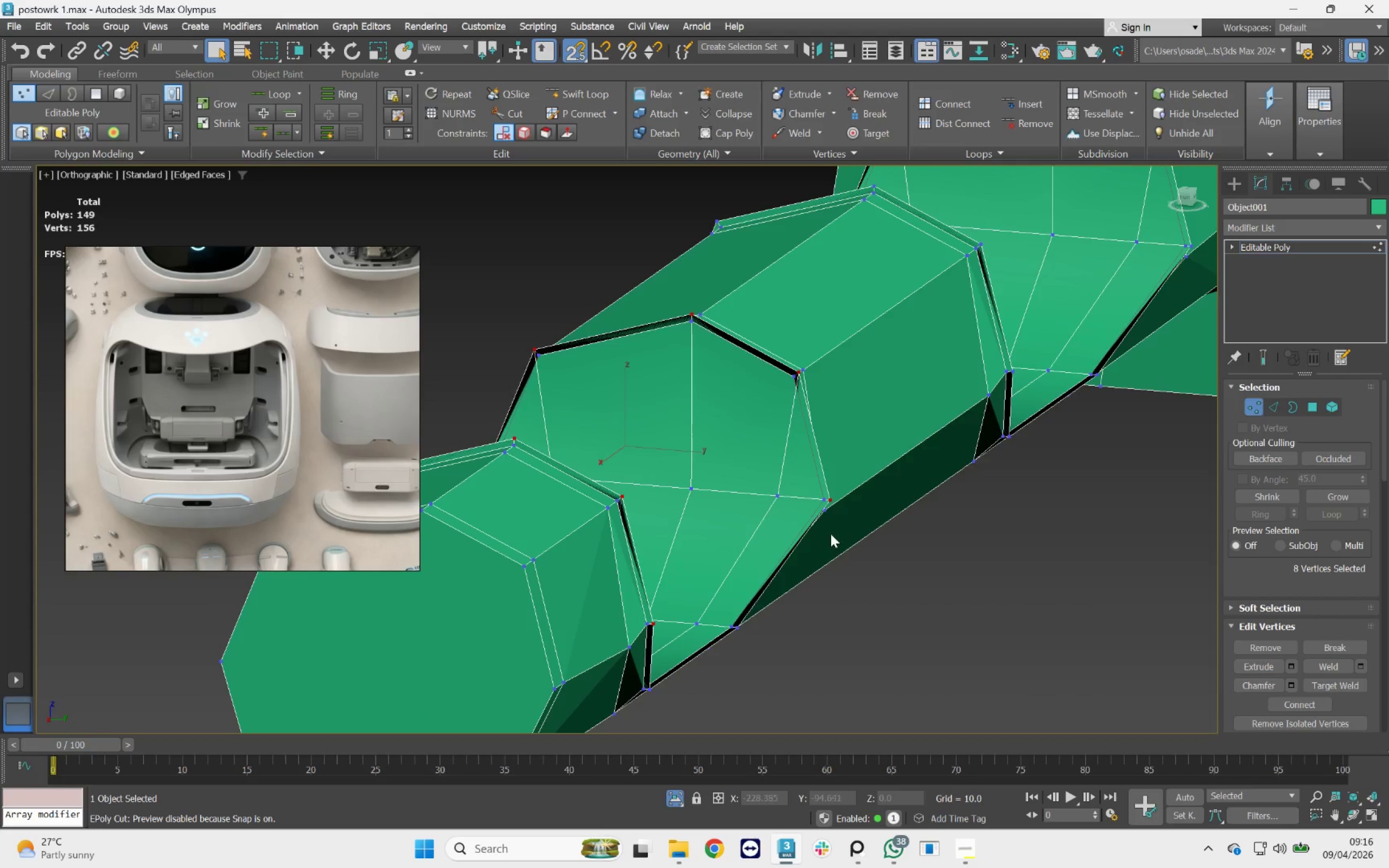 
scroll: coordinate [826, 505], scroll_direction: up, amount: 2.0
 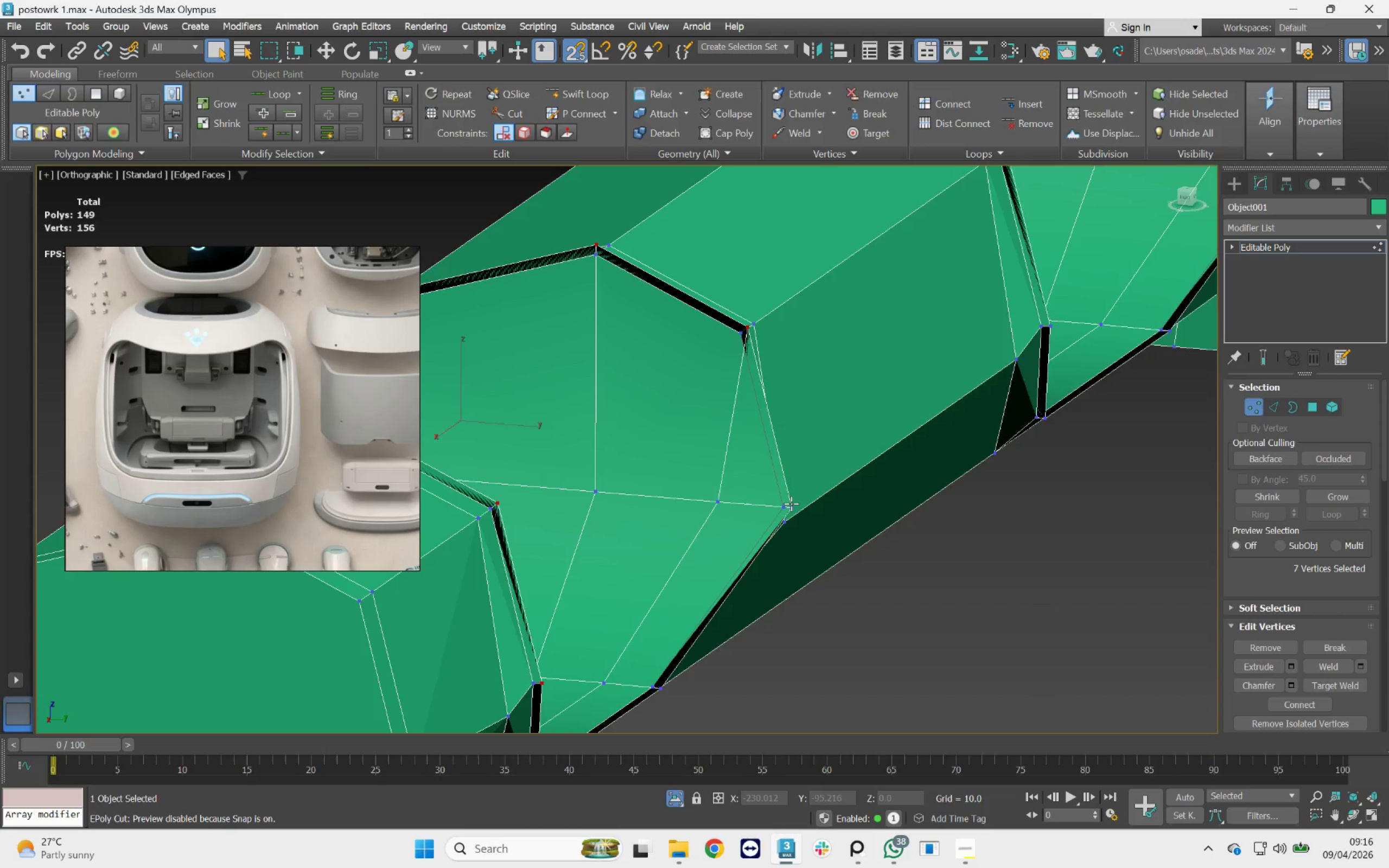 
left_click([792, 503])
 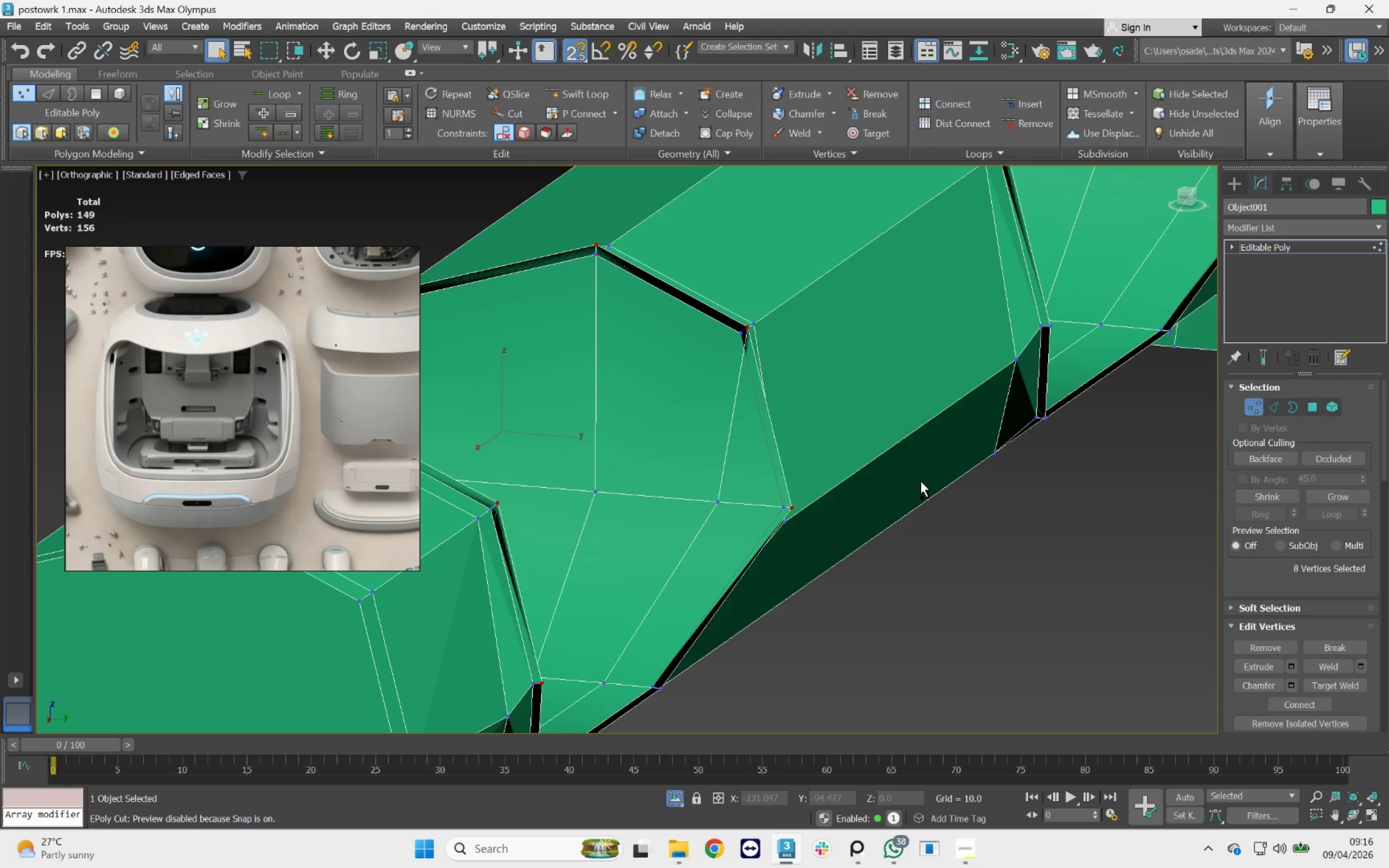 
scroll: coordinate [922, 481], scroll_direction: down, amount: 1.0
 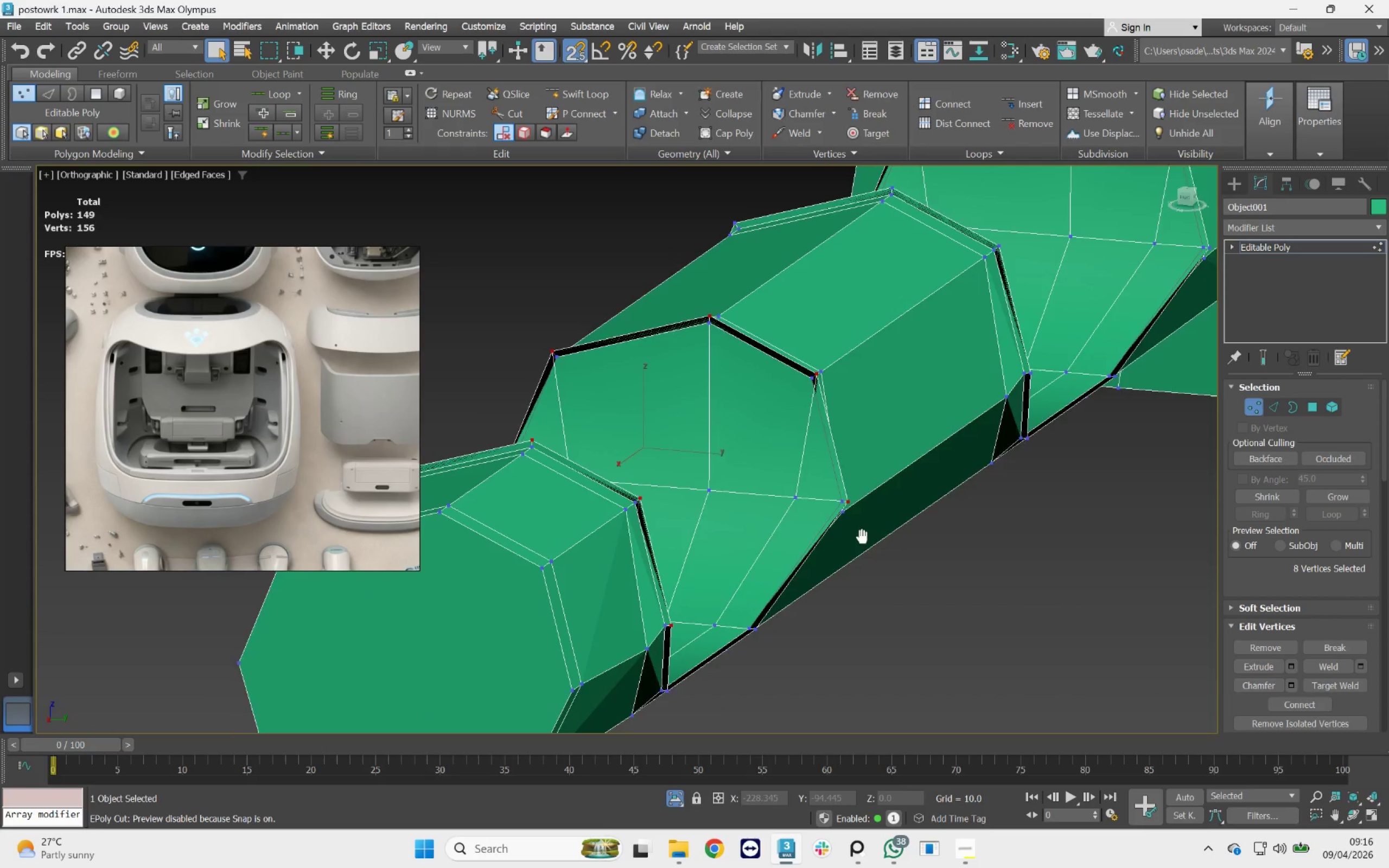 
hold_key(key=AltLeft, duration=0.53)
 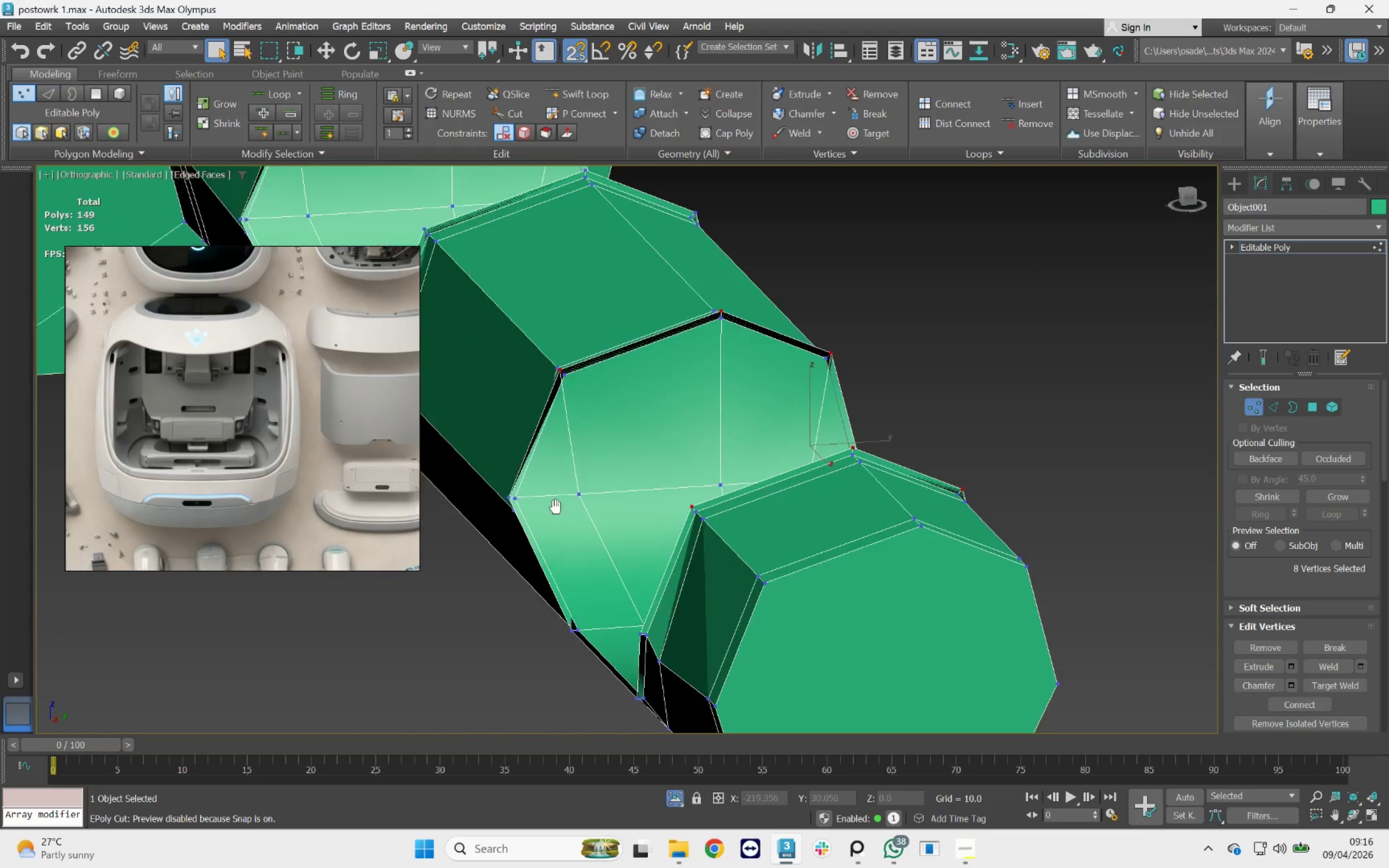 
scroll: coordinate [528, 494], scroll_direction: up, amount: 2.0
 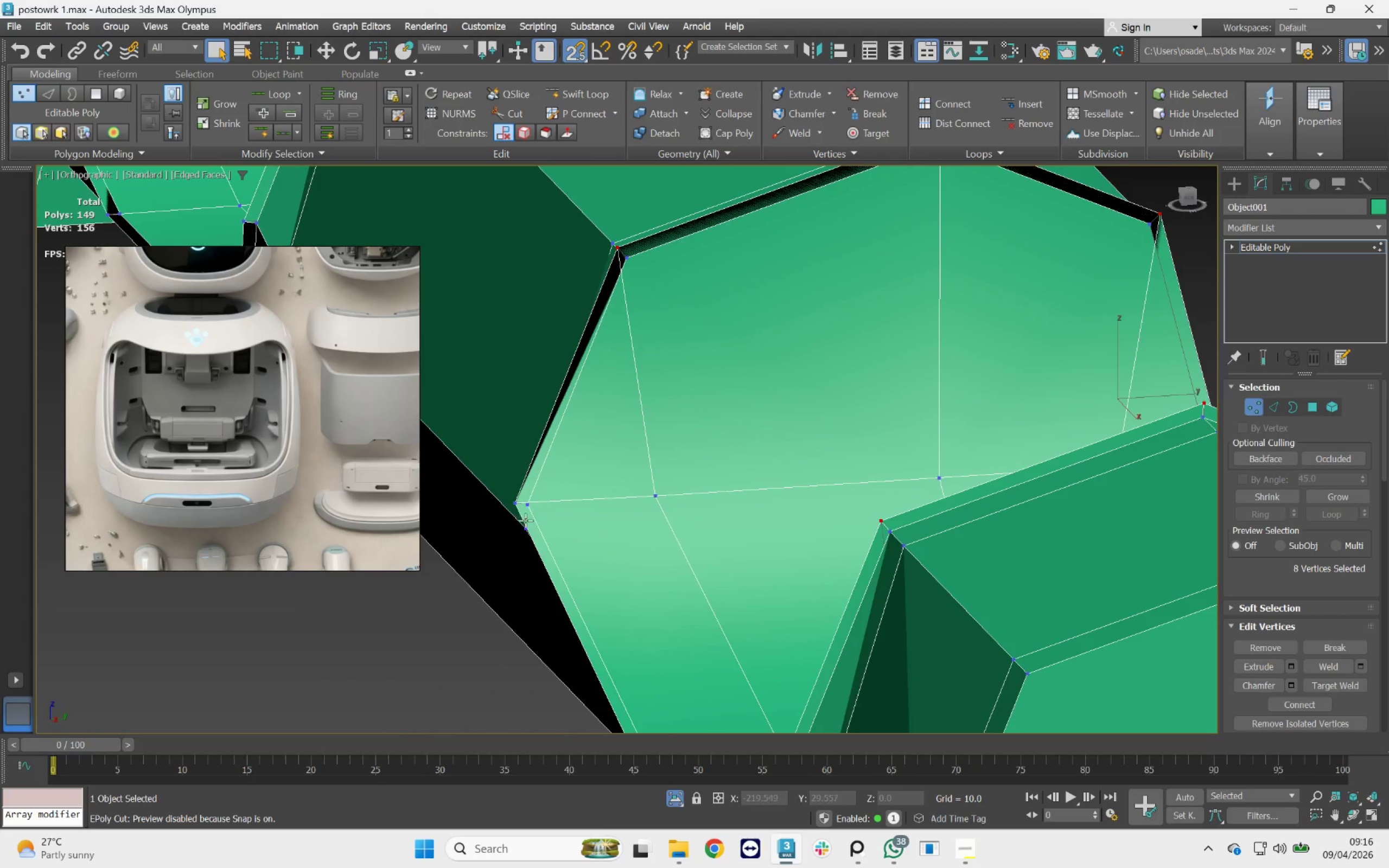 
hold_key(key=ControlLeft, duration=1.44)
left_click([511, 502])
 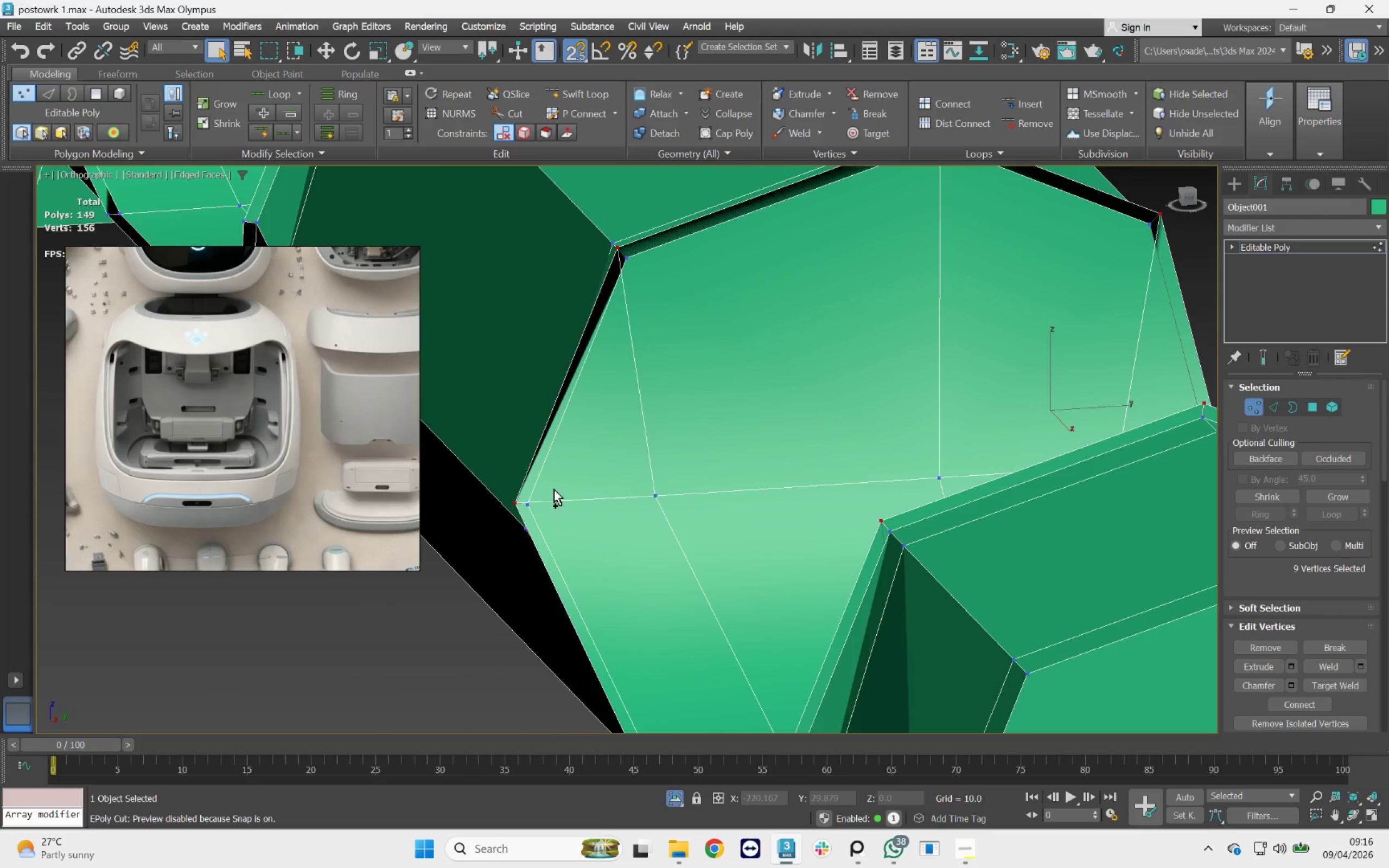 
scroll: coordinate [554, 489], scroll_direction: down, amount: 2.0
 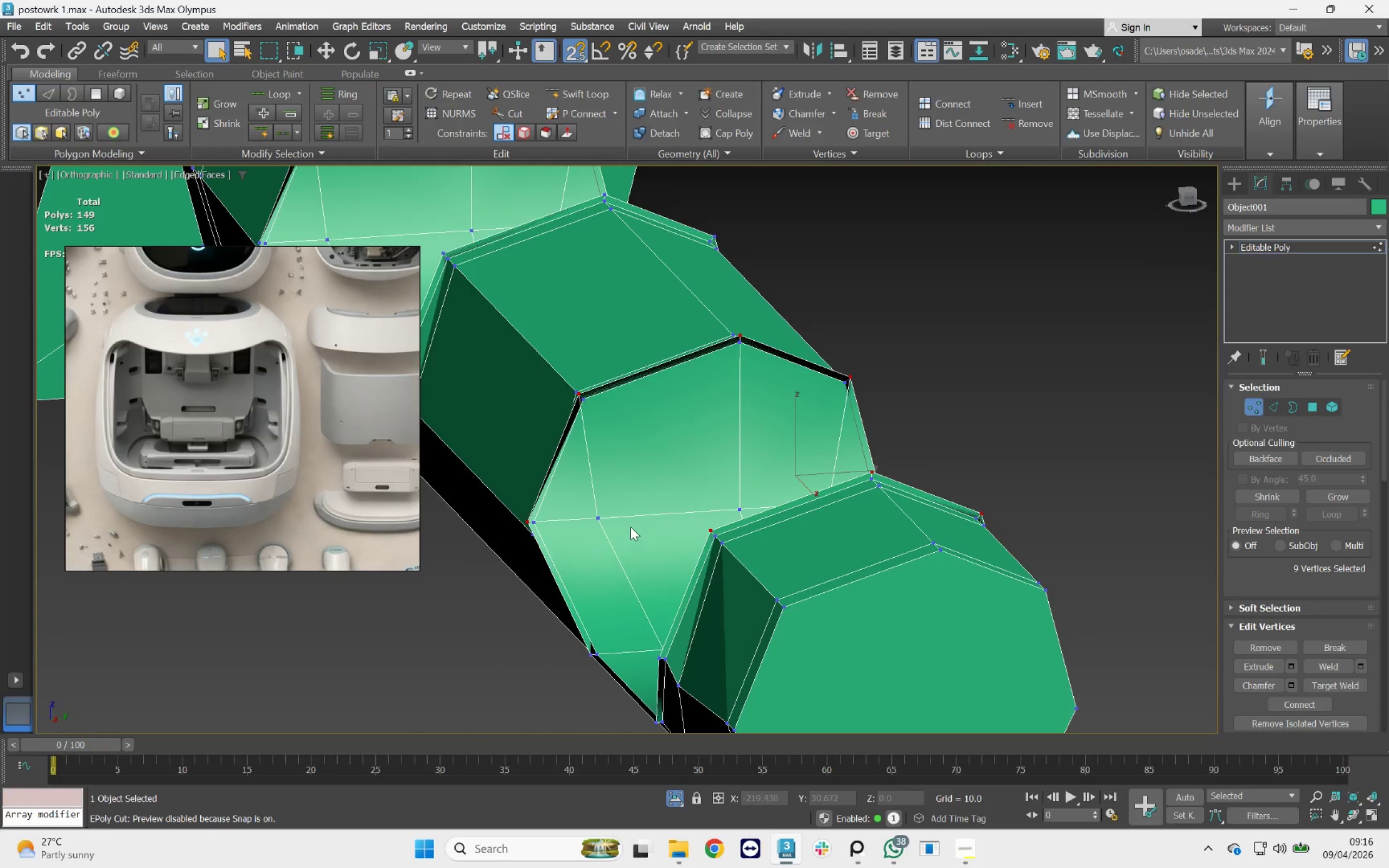 
type(ws)
 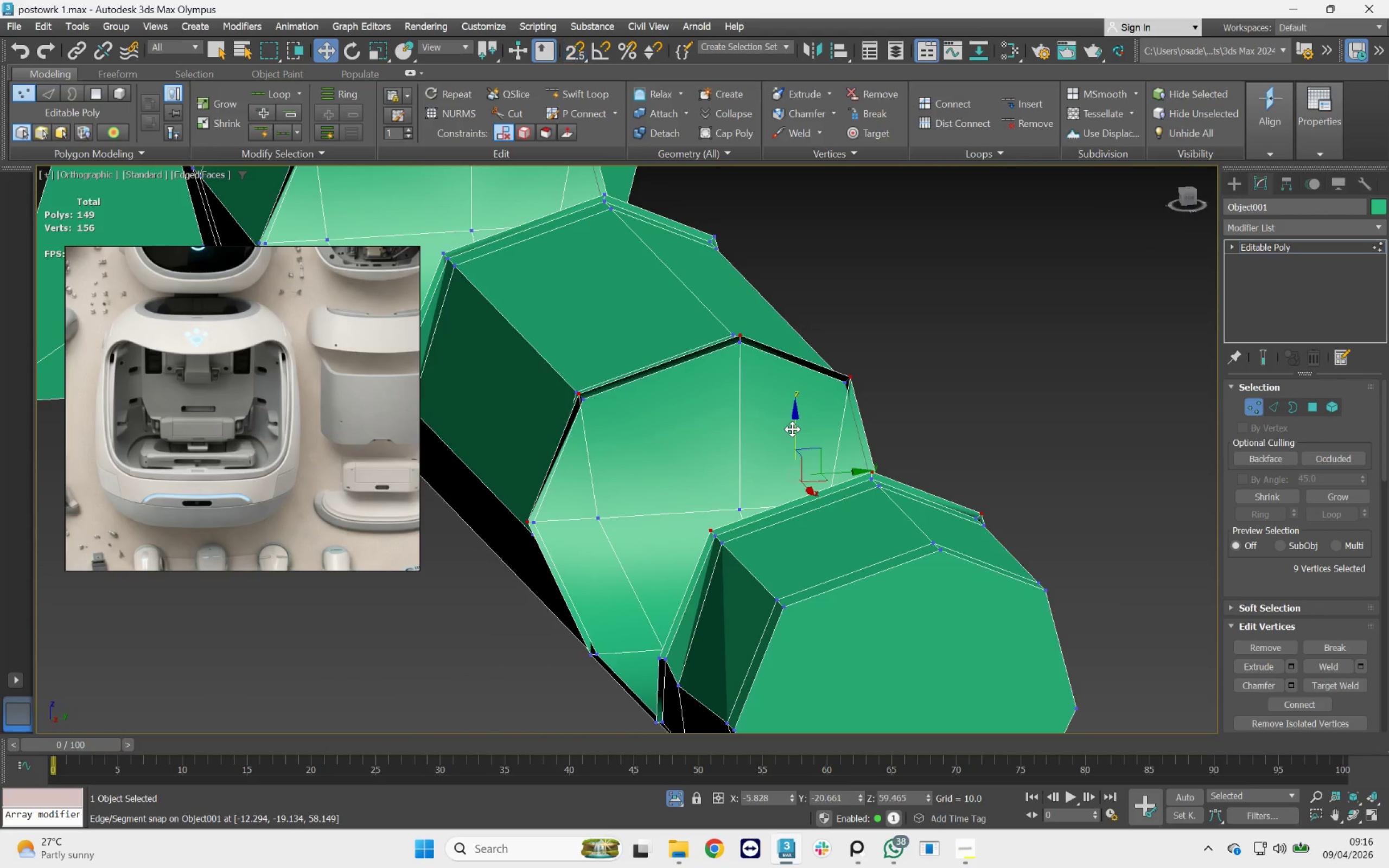 
left_click_drag(start_coordinate=[792, 429], to_coordinate=[785, 408])
 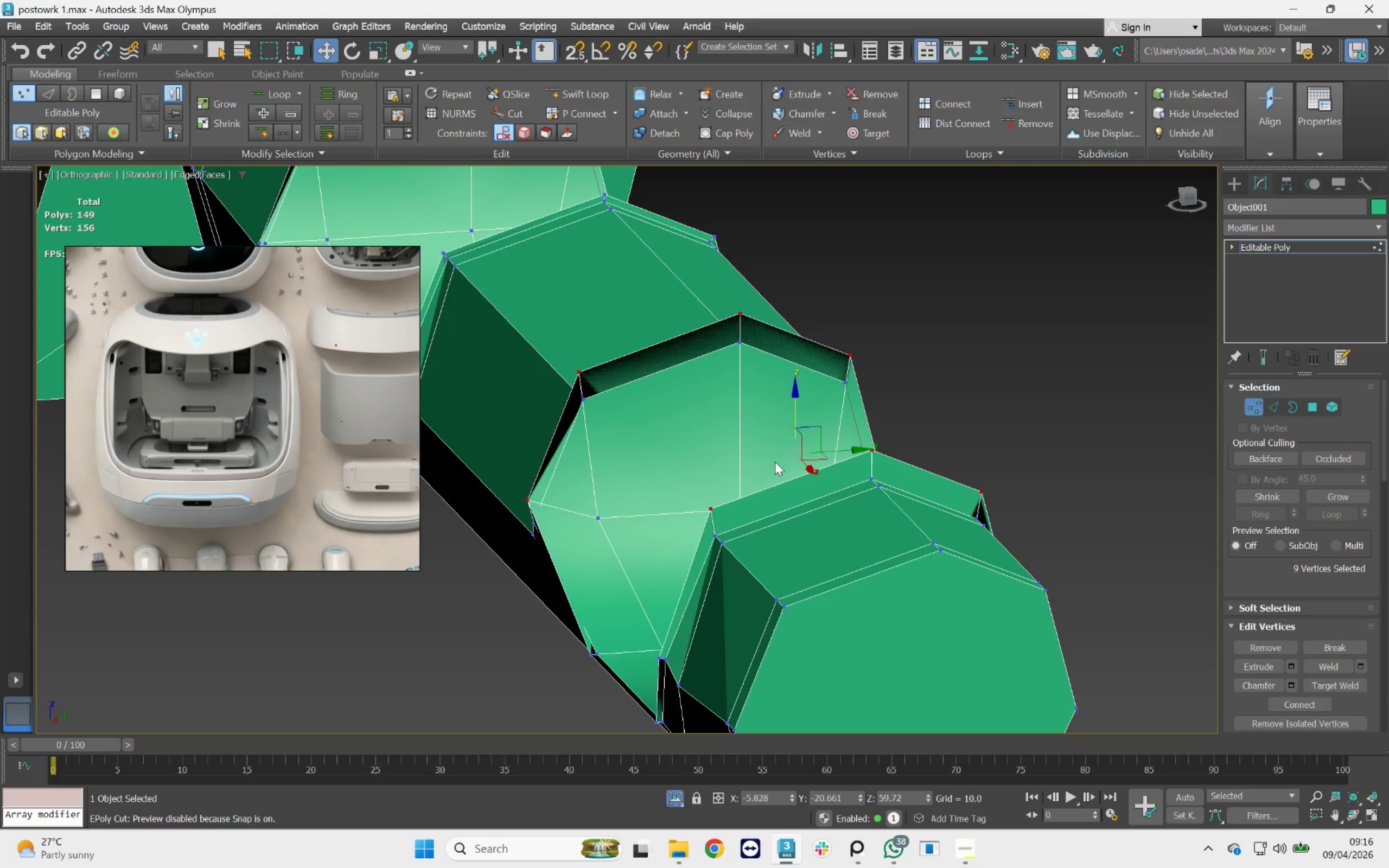 
hold_key(key=AltLeft, duration=0.77)
 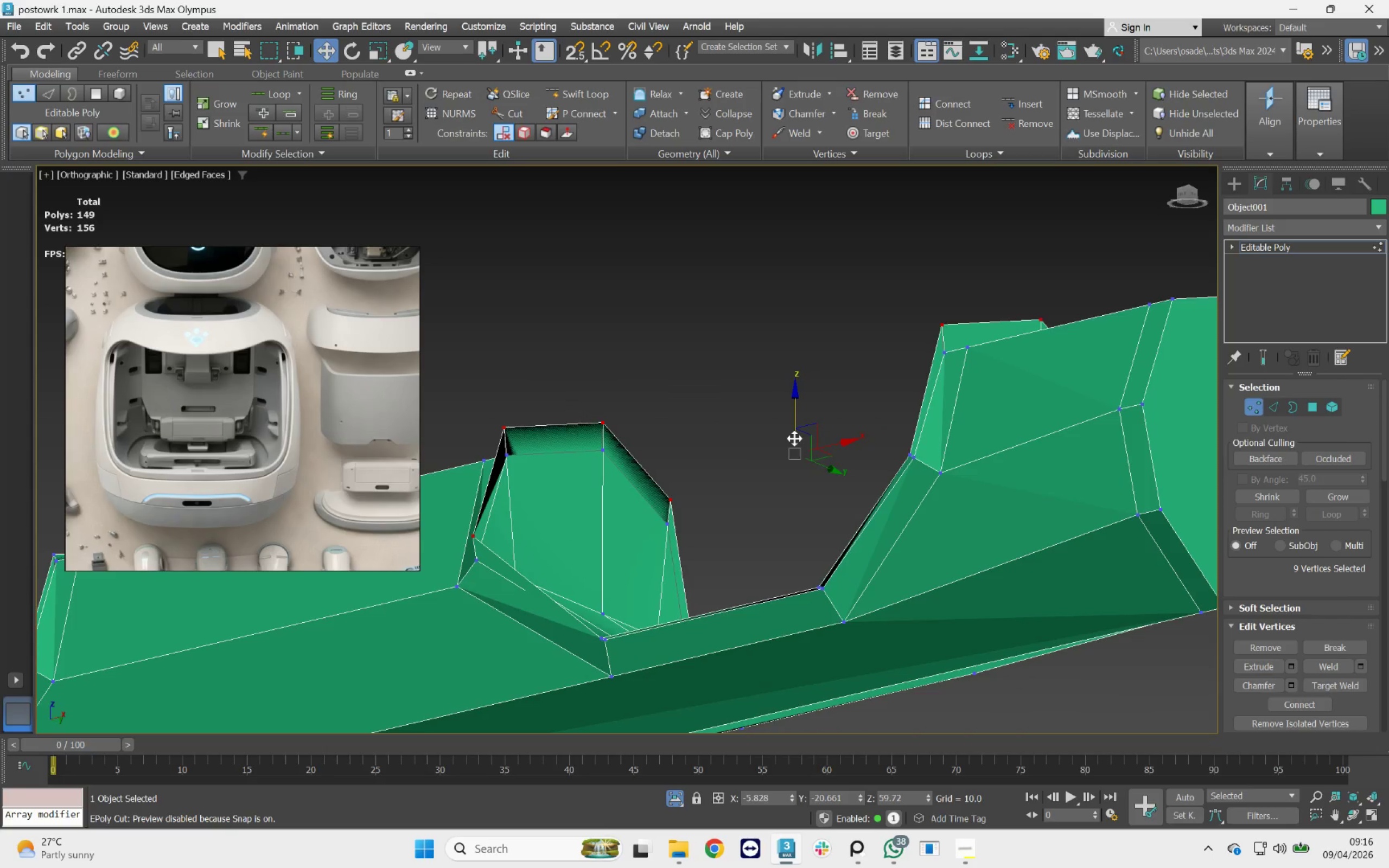 
key(Control+Z)
 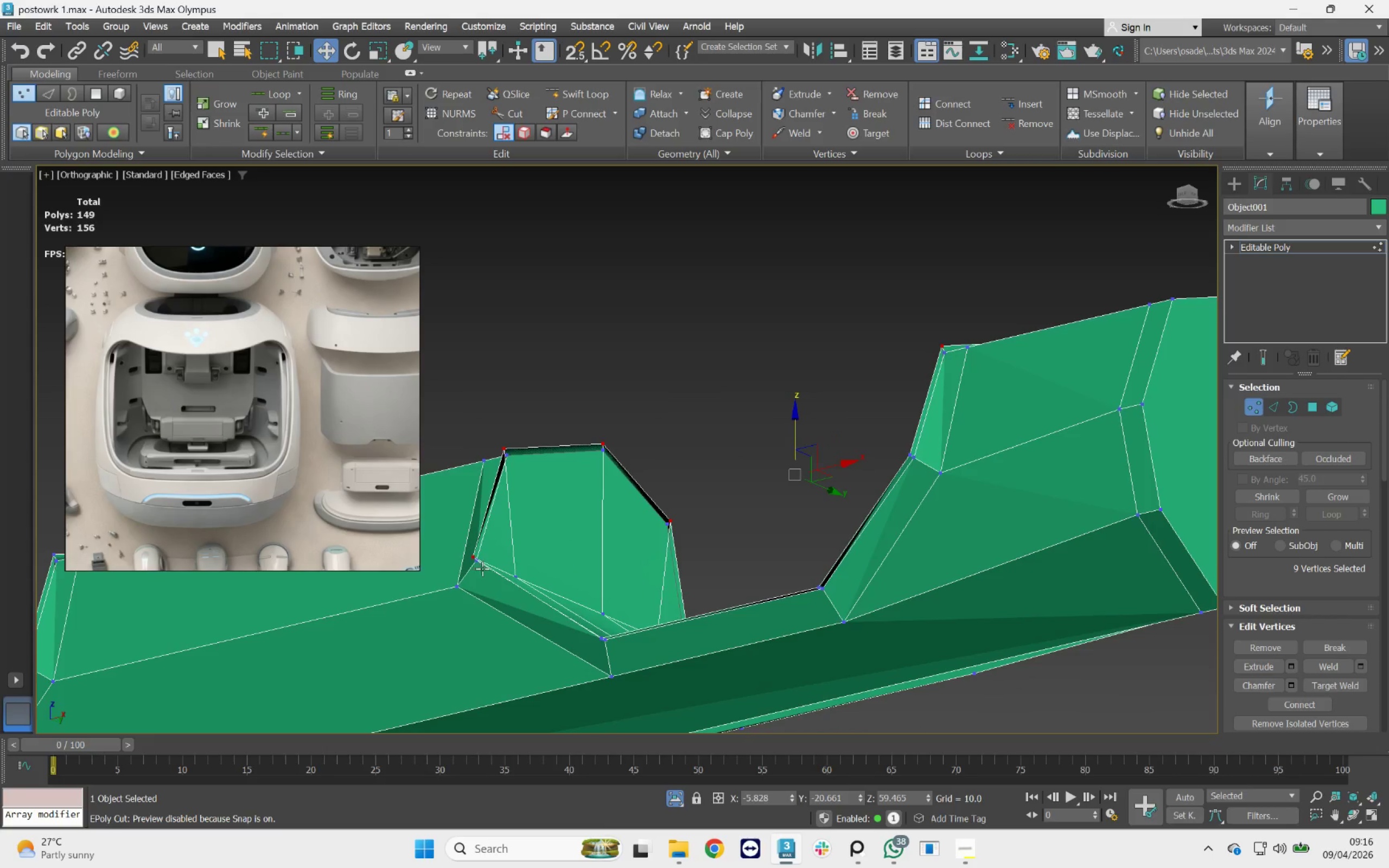 
scroll: coordinate [525, 556], scroll_direction: down, amount: 2.0
 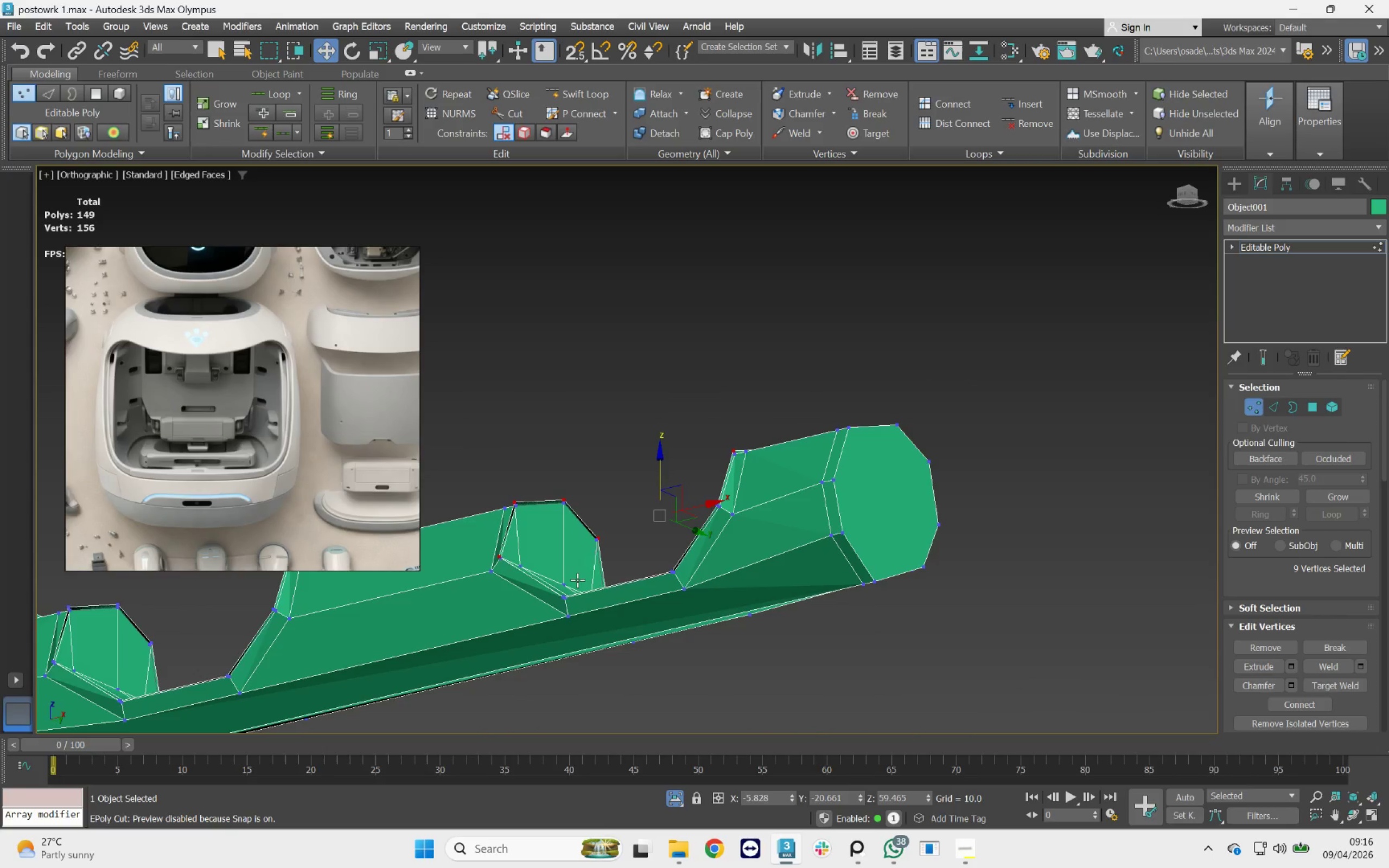 
hold_key(key=AltLeft, duration=1.43)
 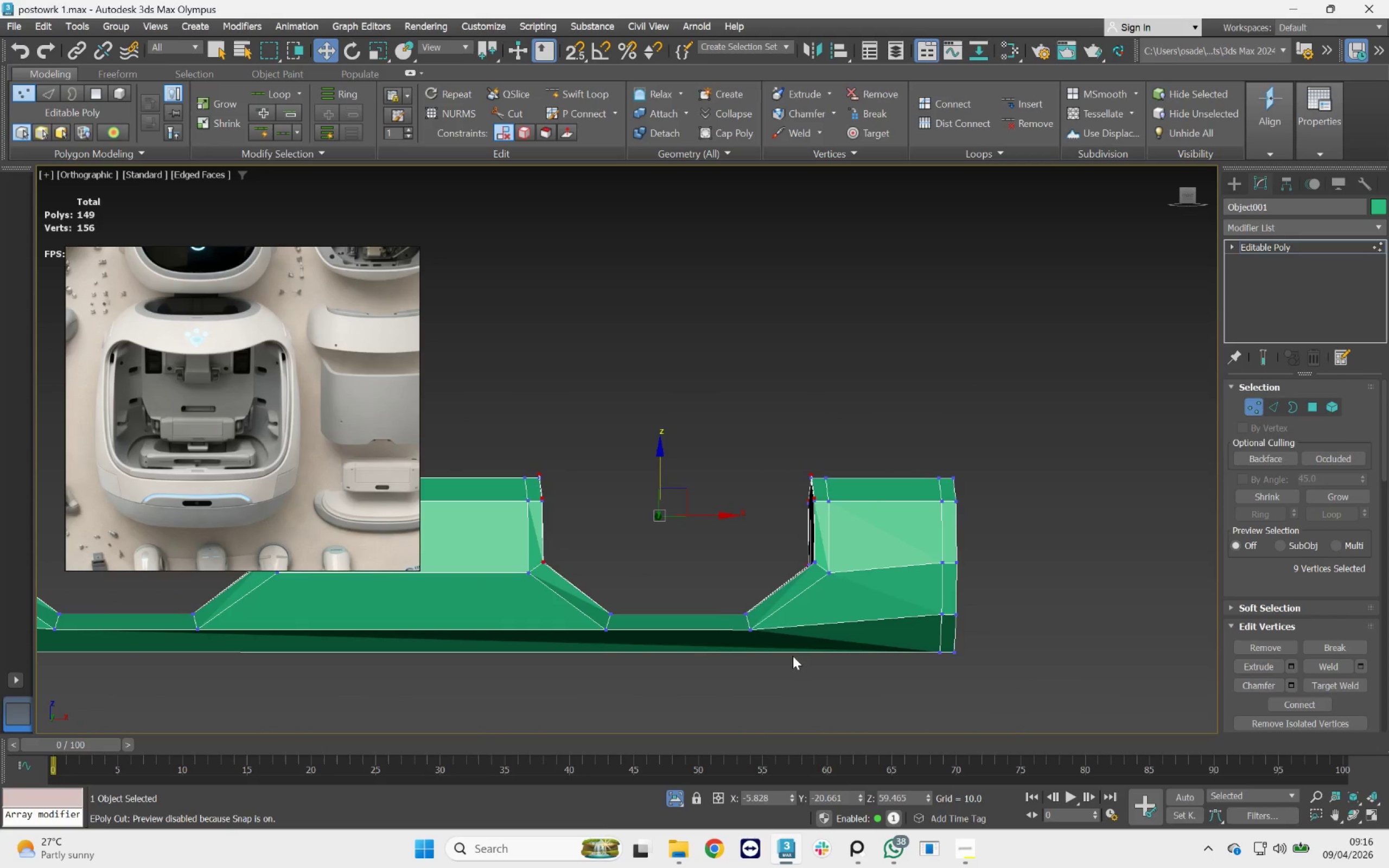 
hold_key(key=AltLeft, duration=0.78)
left_click_drag(start_coordinate=[886, 656], to_coordinate=[470, 543])
 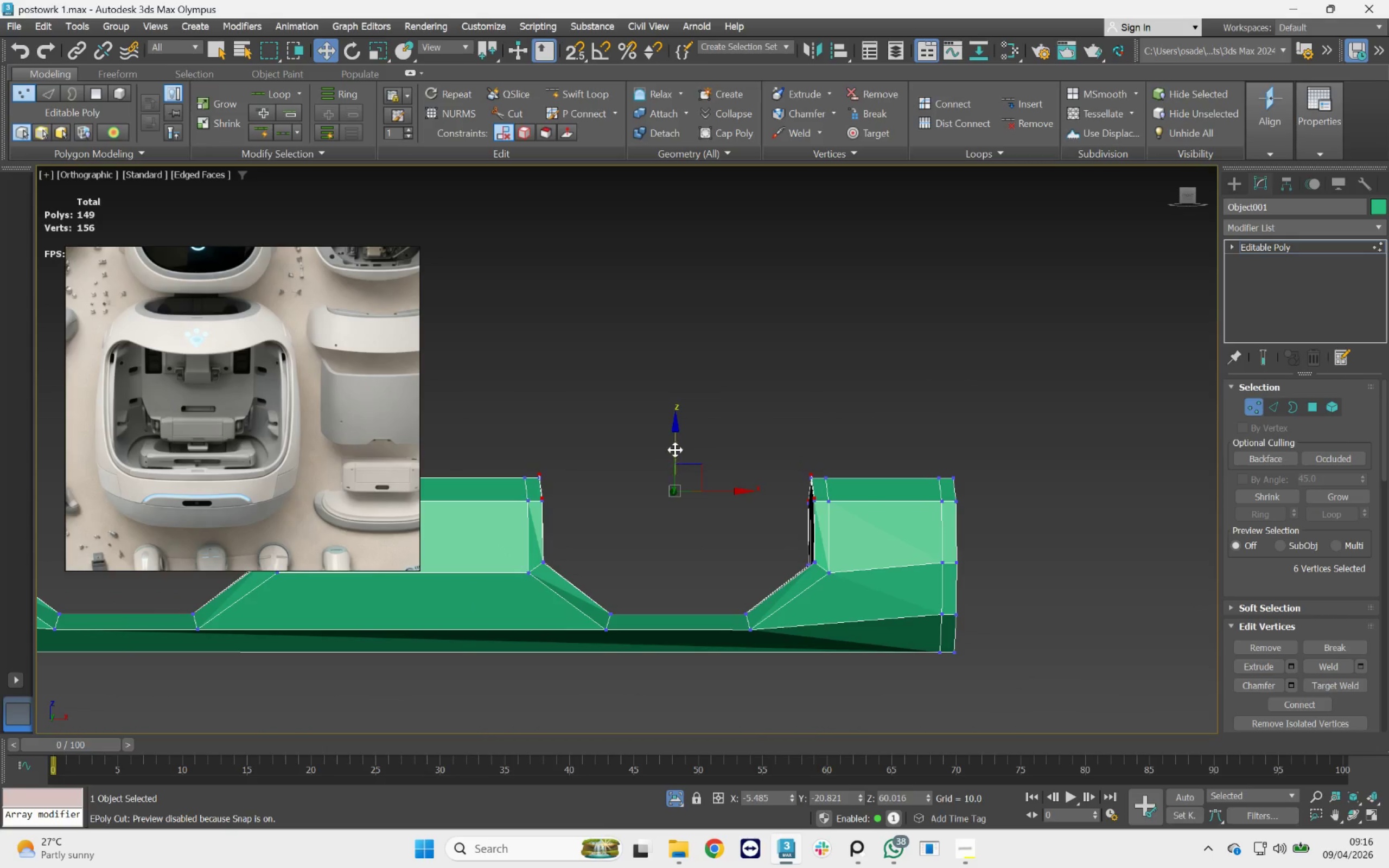 
left_click_drag(start_coordinate=[676, 449], to_coordinate=[670, 440])
 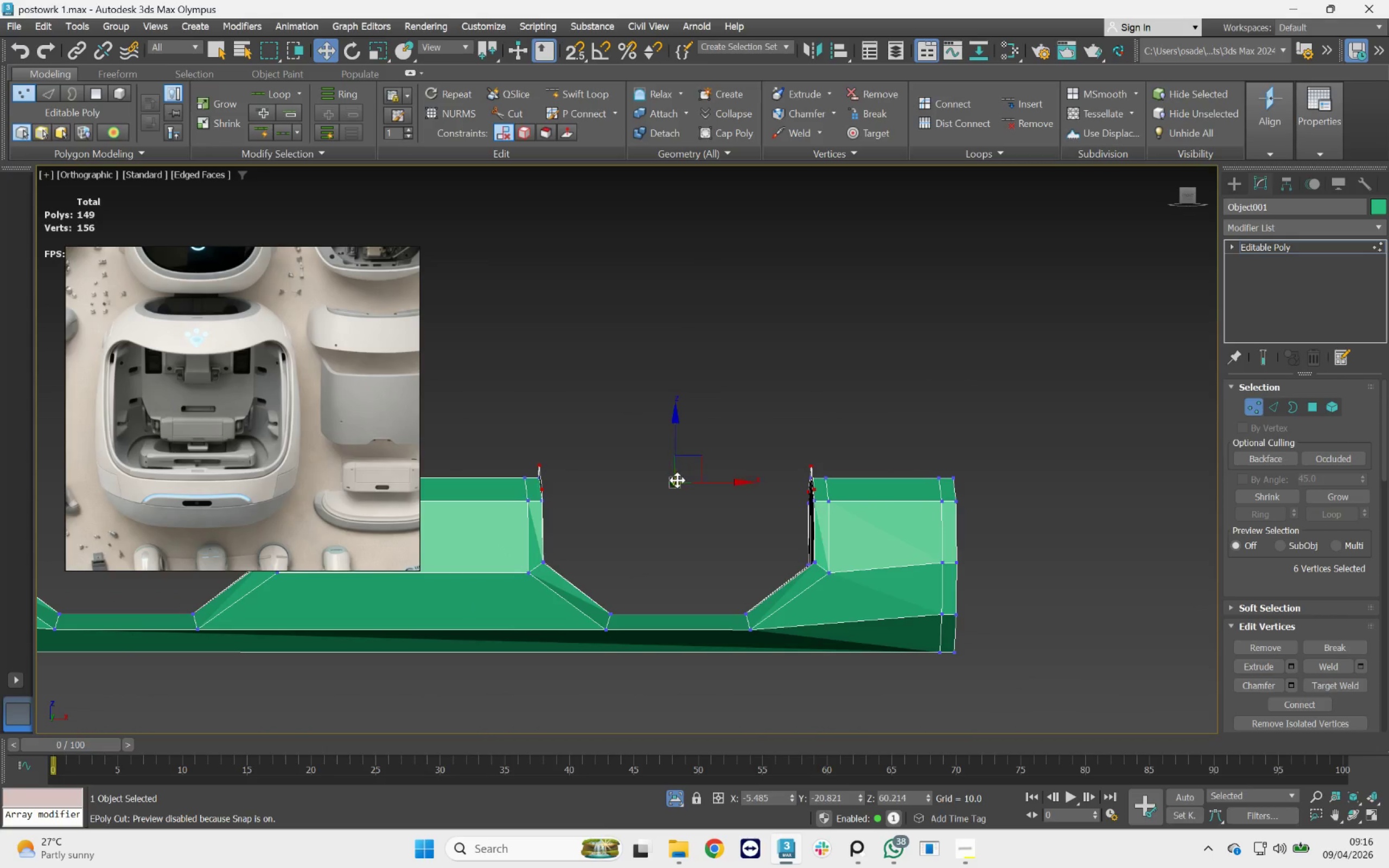 
hold_key(key=AltLeft, duration=2.71)
 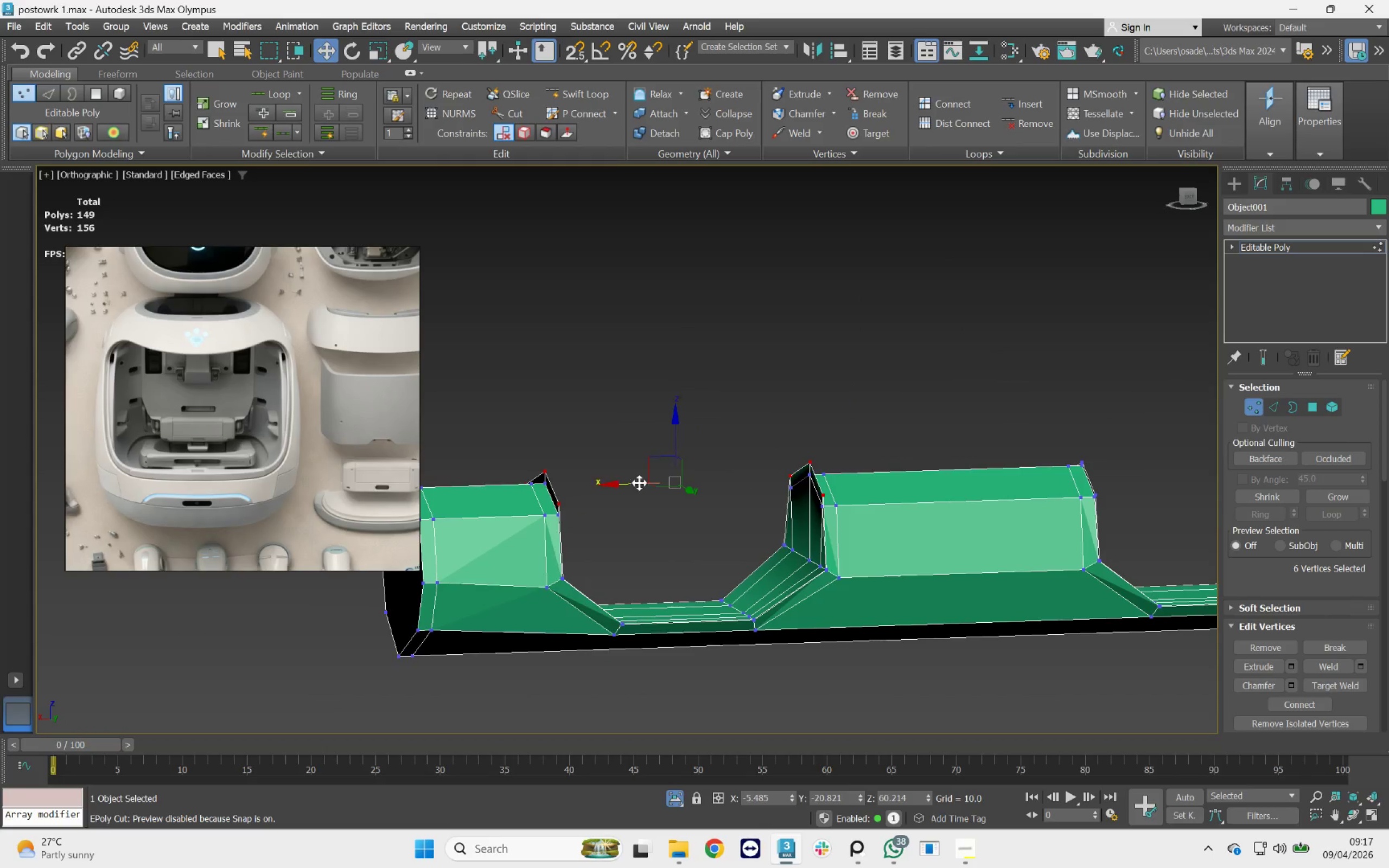 
wait(5.98)
 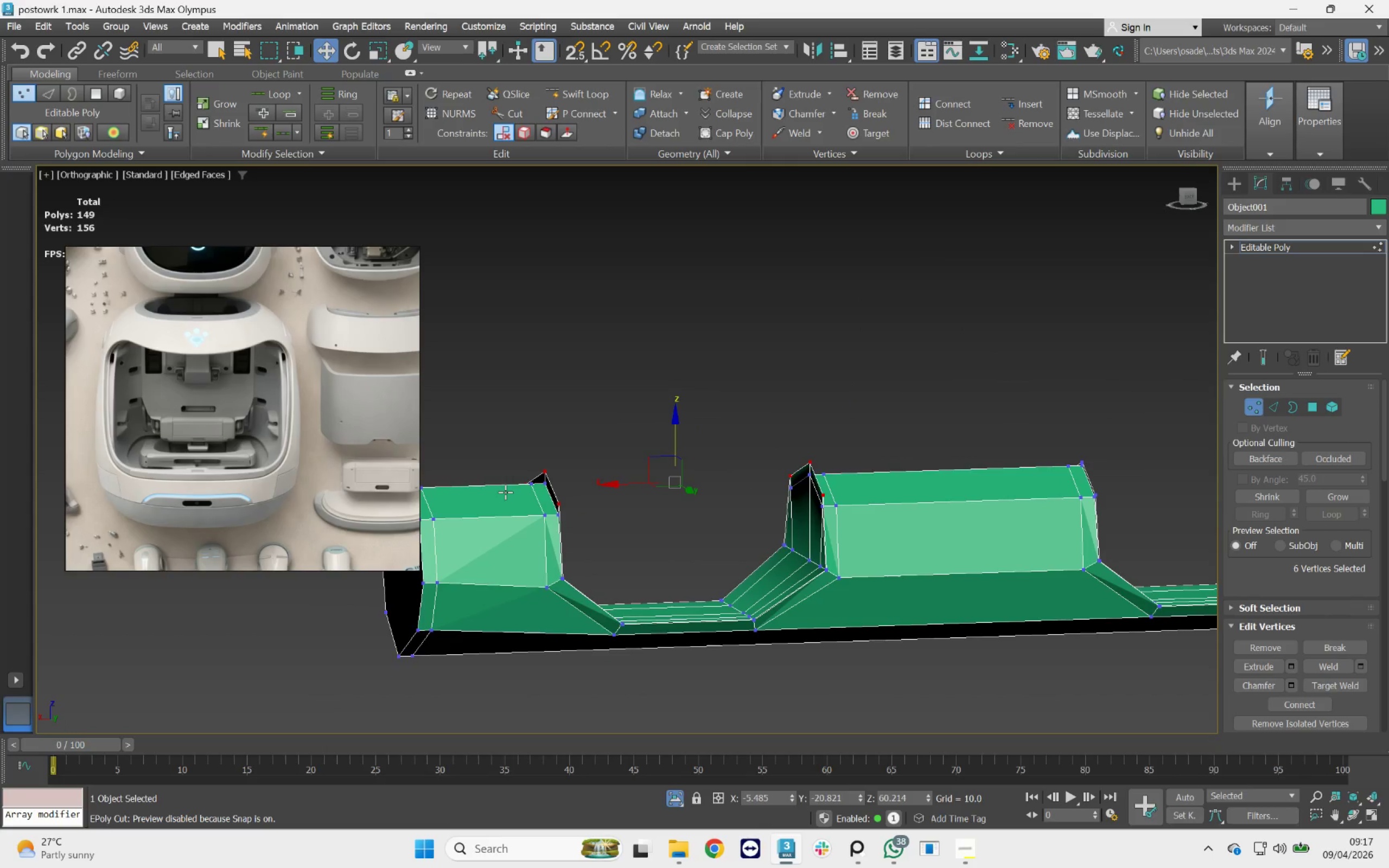 
left_click_drag(start_coordinate=[676, 443], to_coordinate=[676, 430])
 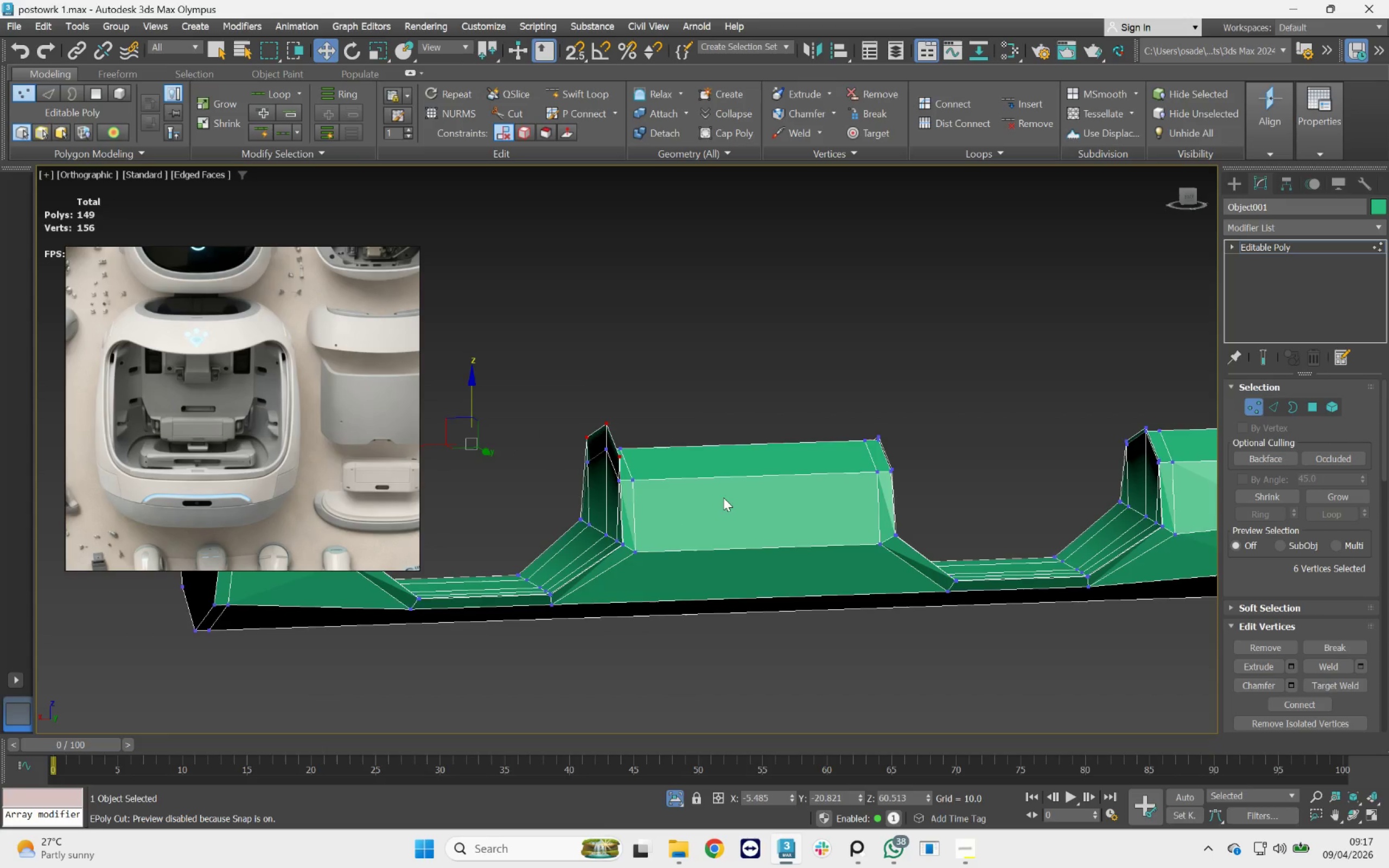 
hold_key(key=AltLeft, duration=4.51)
 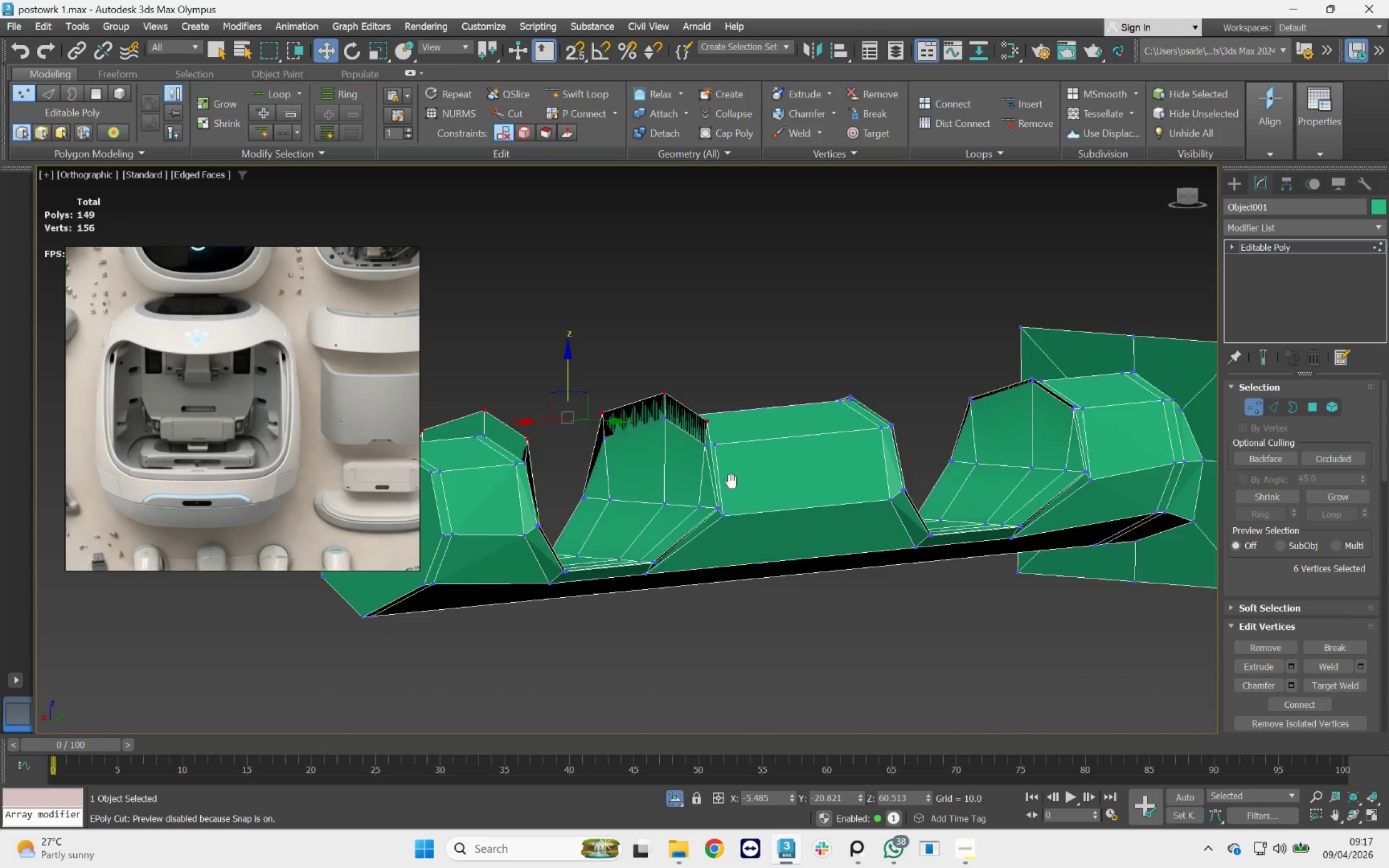 
hold_key(key=AltLeft, duration=3.14)
 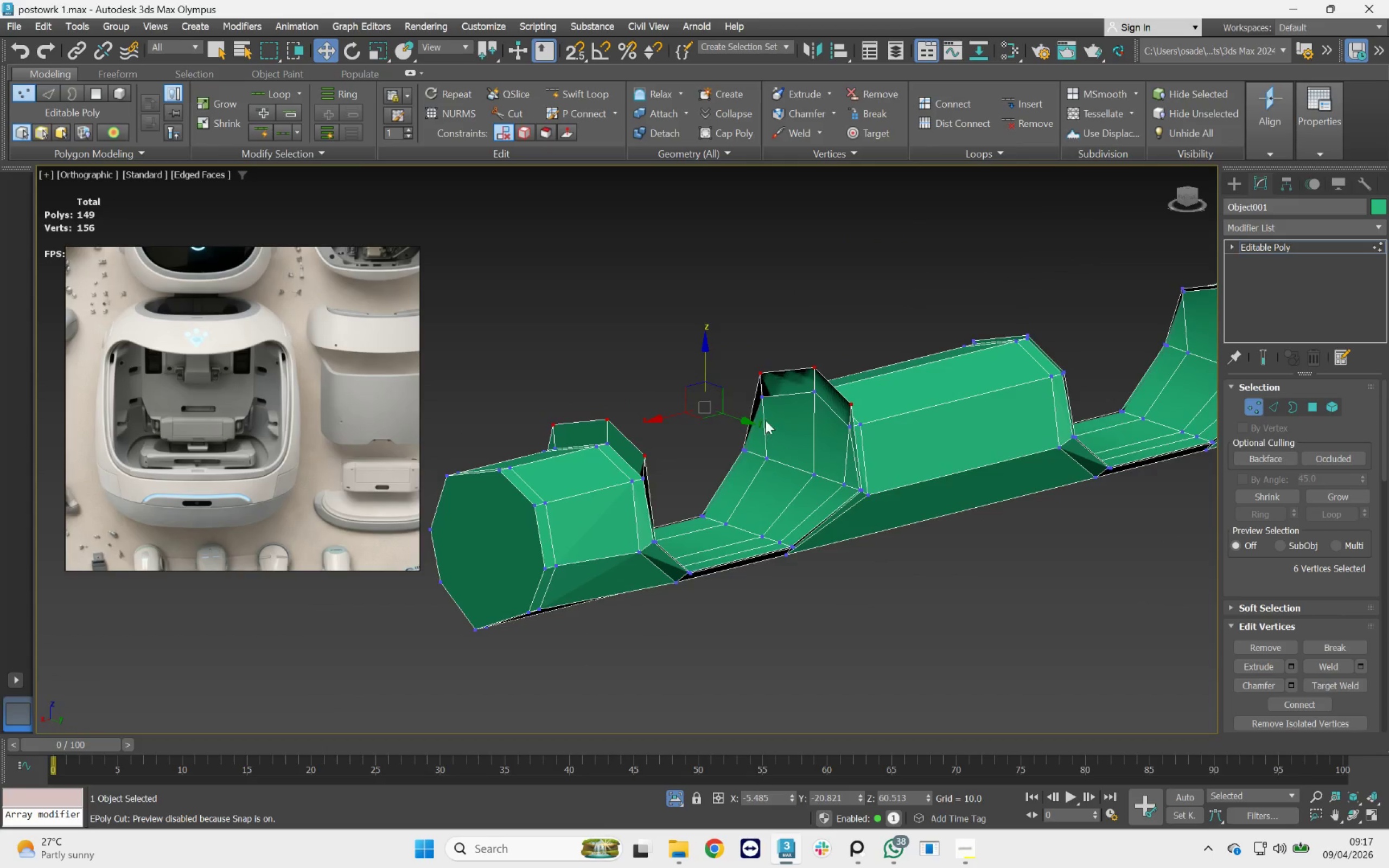 
scroll: coordinate [768, 386], scroll_direction: up, amount: 5.0
 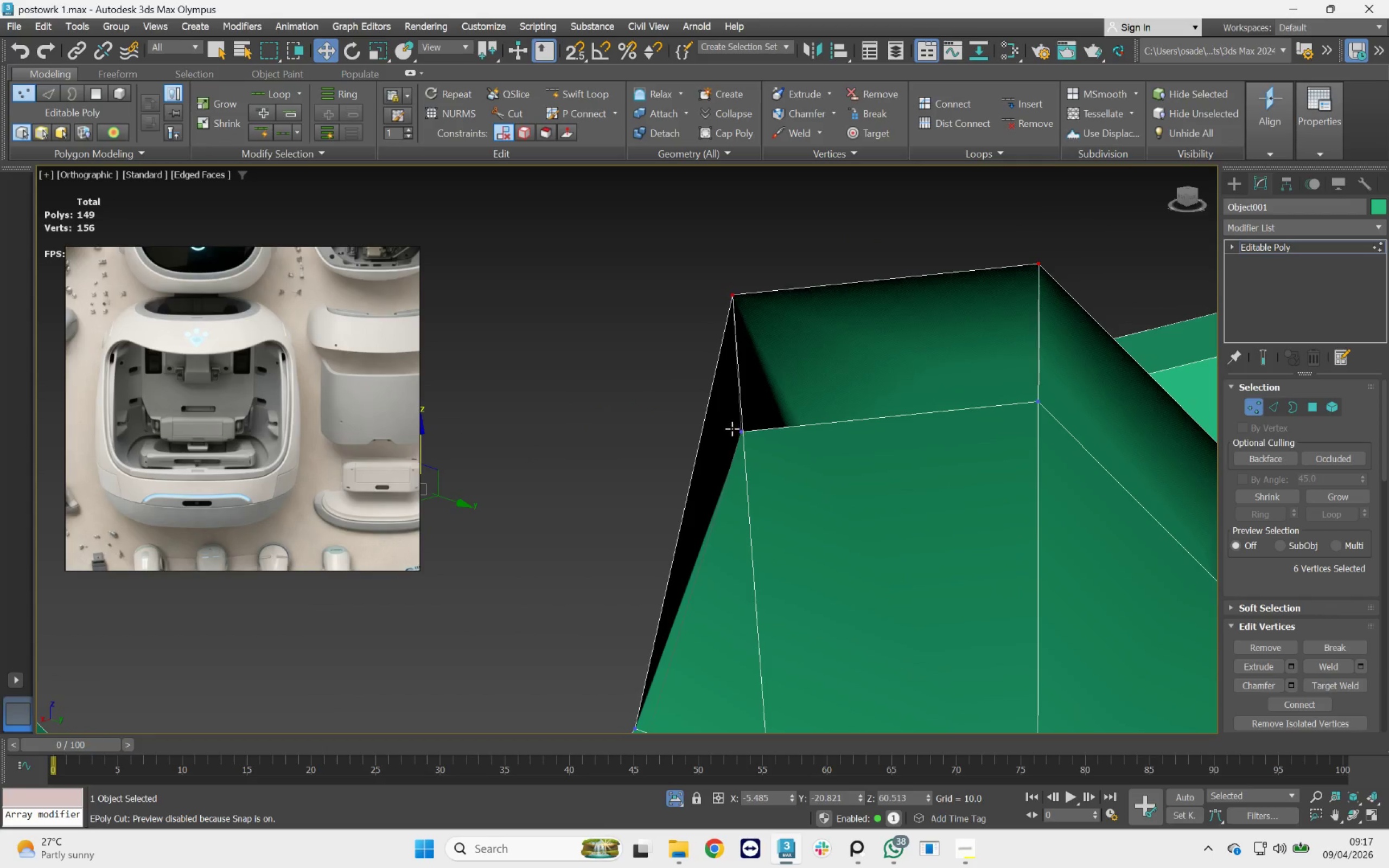 
left_click([755, 424])
 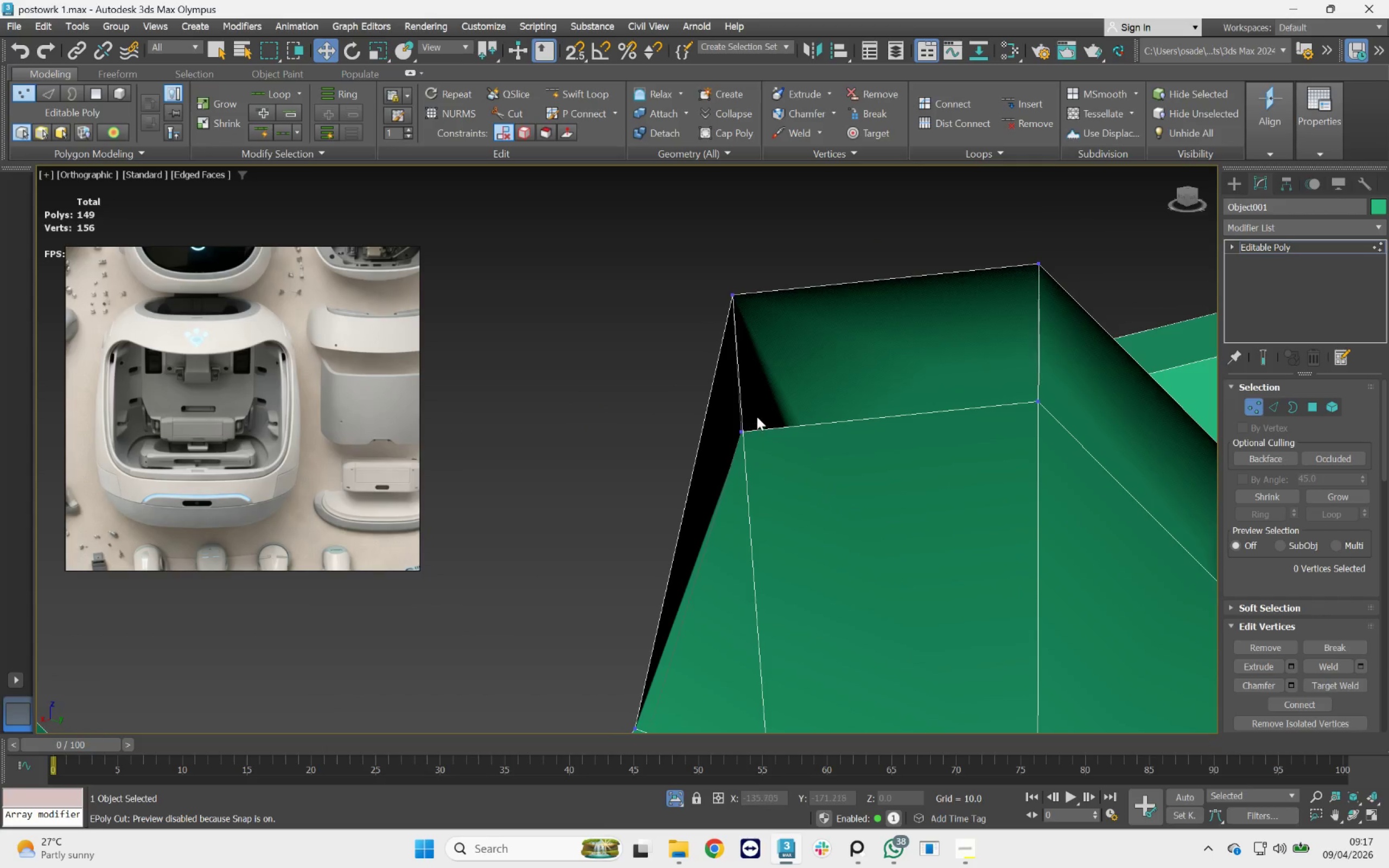 
left_click_drag(start_coordinate=[760, 414], to_coordinate=[732, 445])
 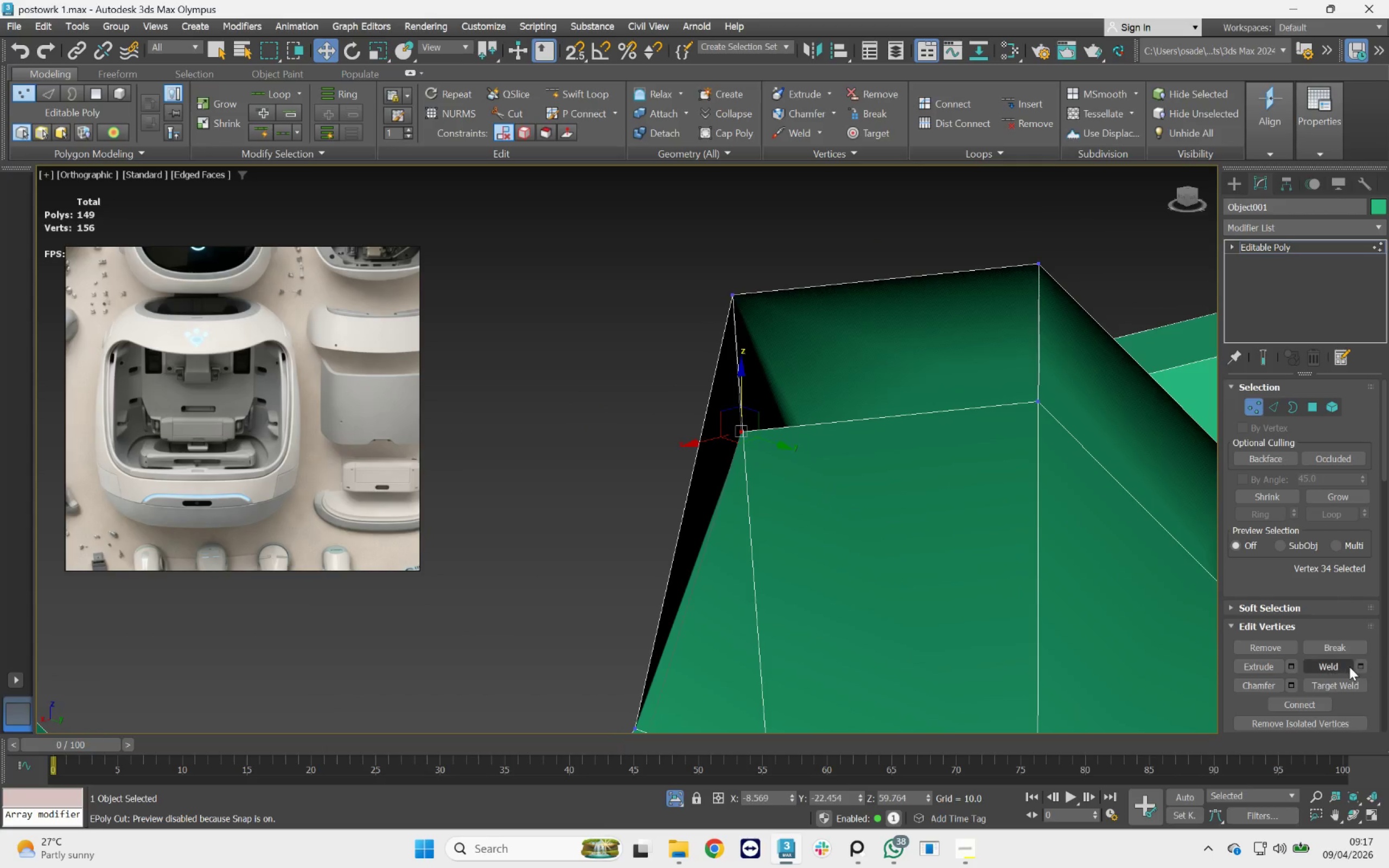 
left_click([1343, 667])
 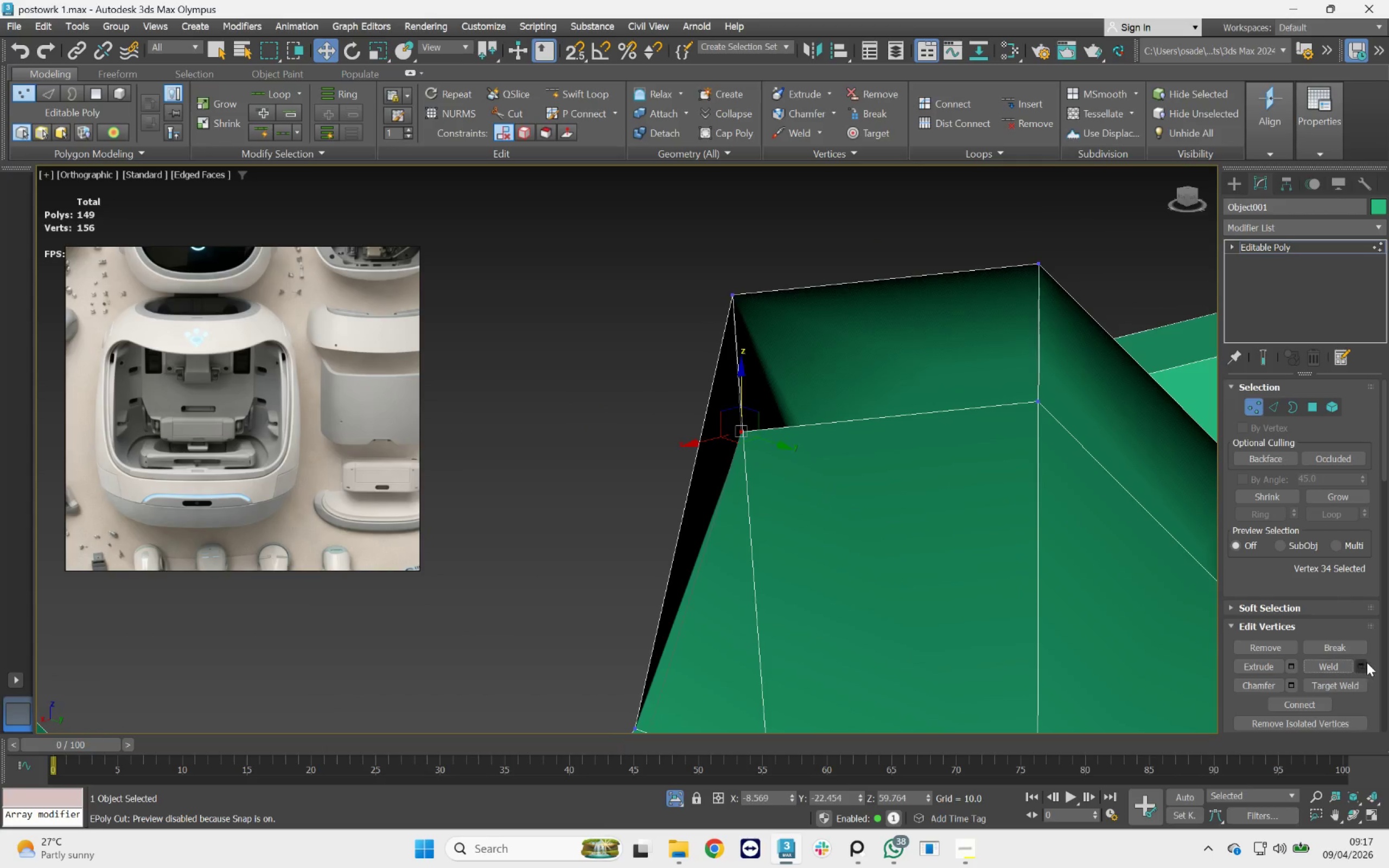 
left_click([1367, 662])
 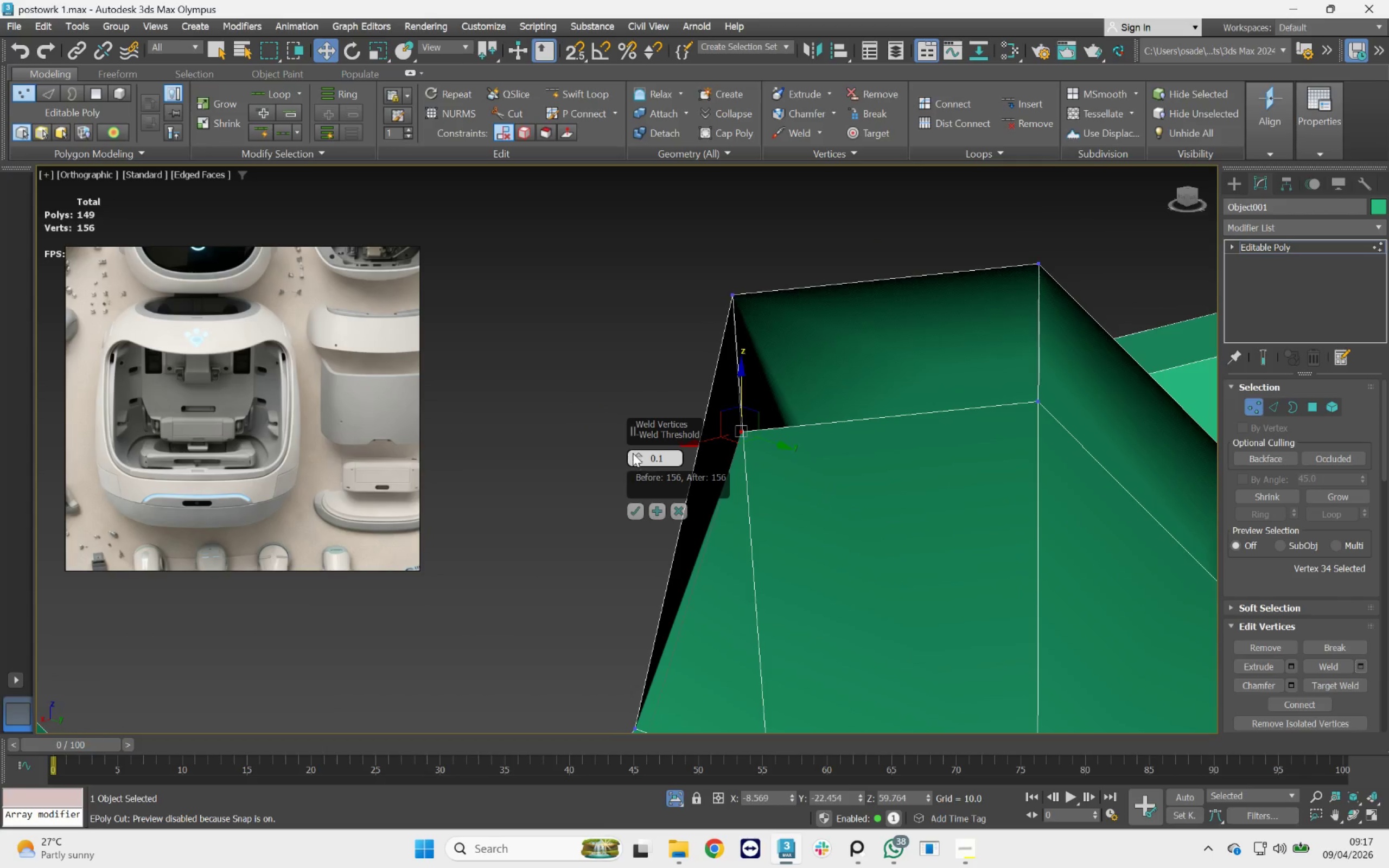 
left_click_drag(start_coordinate=[633, 454], to_coordinate=[621, 391])
 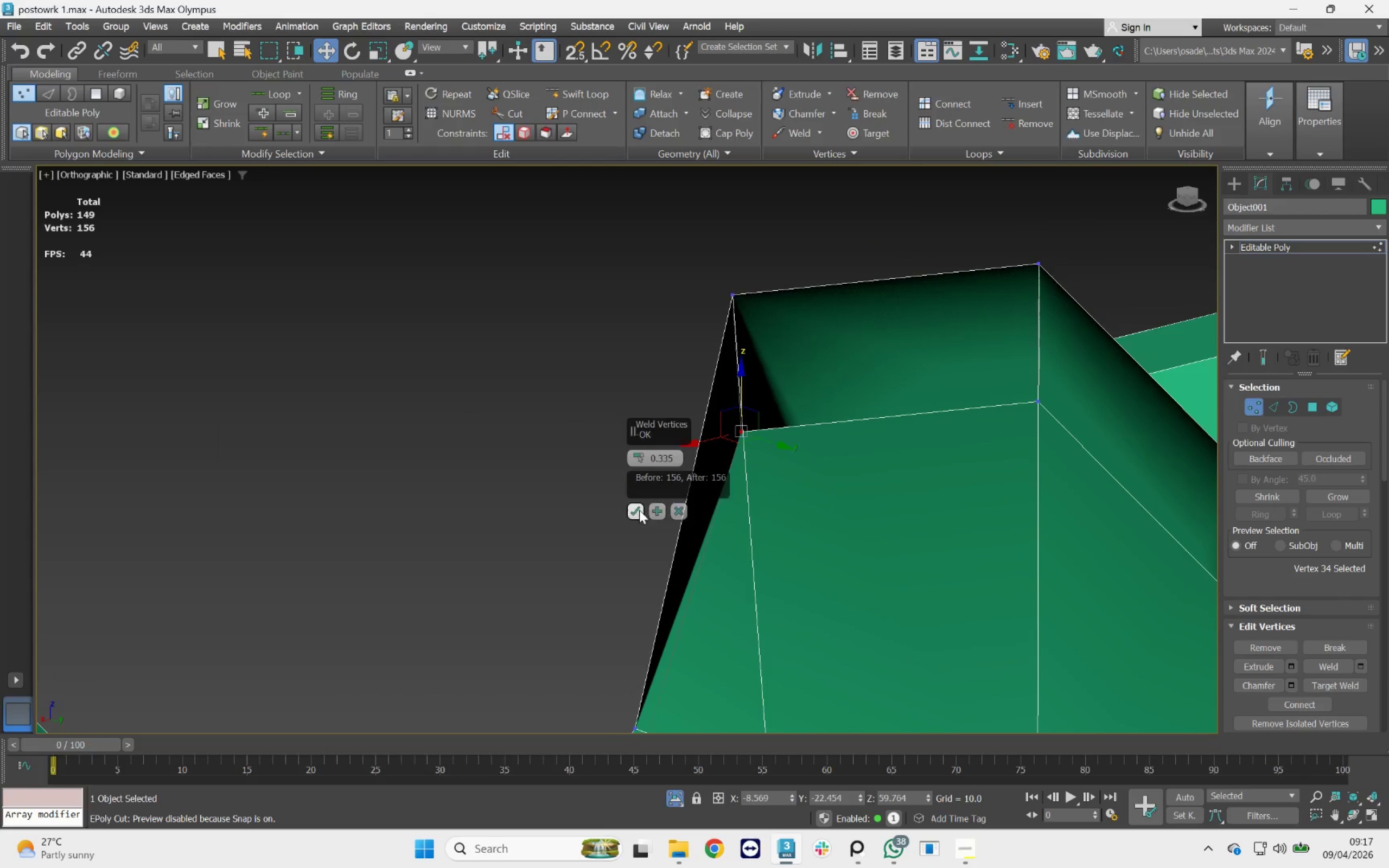 
scroll: coordinate [525, 418], scroll_direction: down, amount: 4.0
 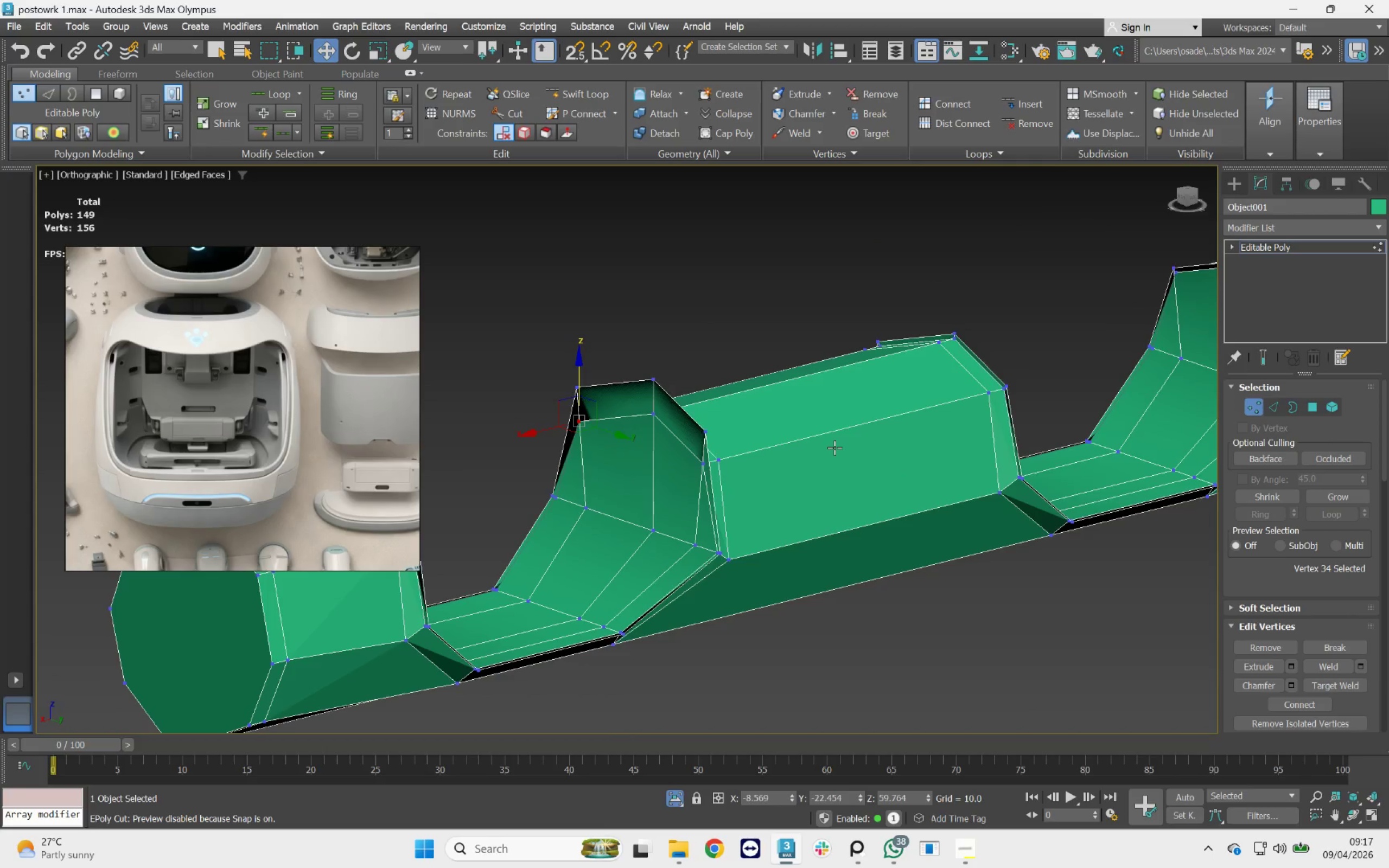 
hold_key(key=AltLeft, duration=1.25)
 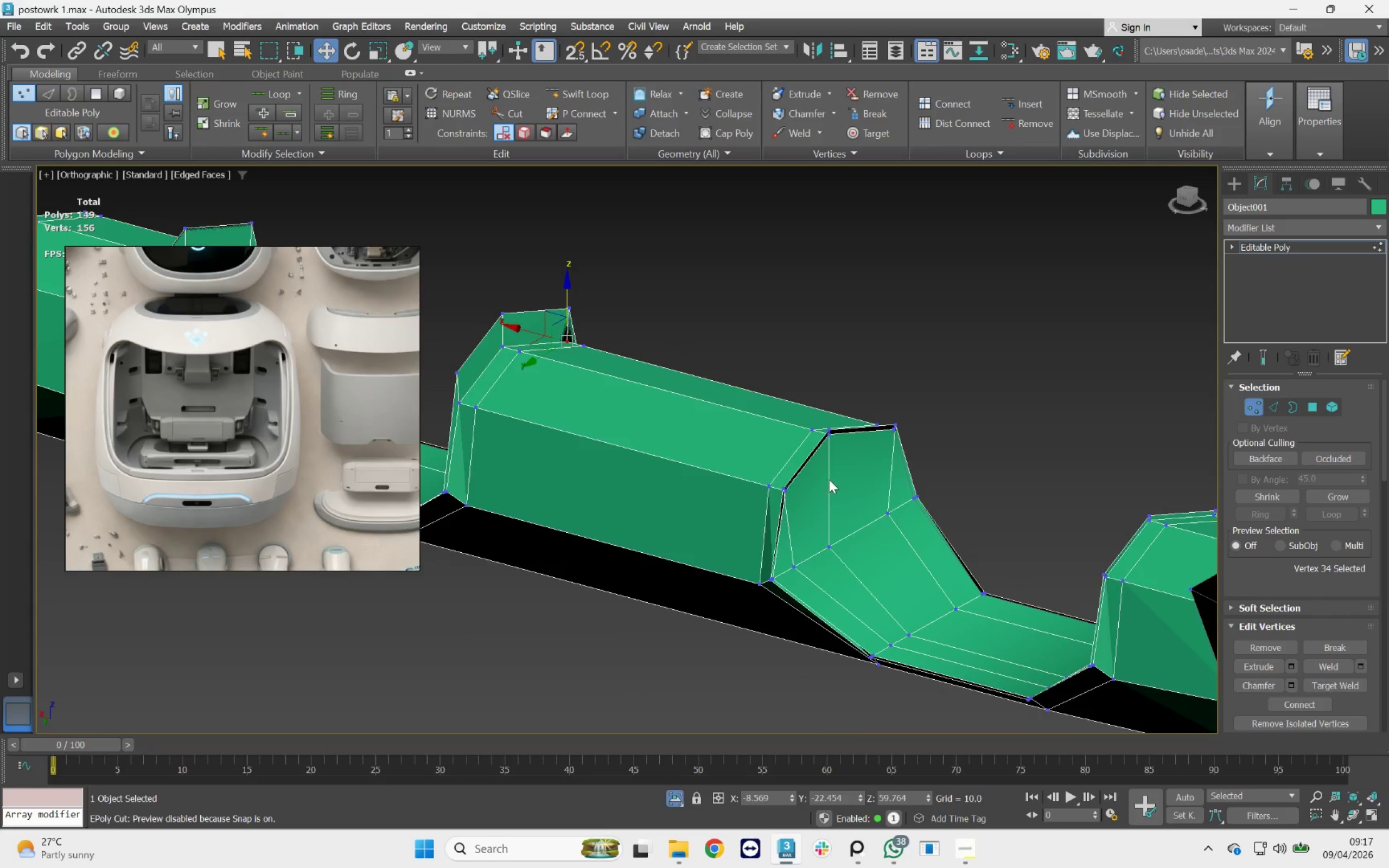 
scroll: coordinate [792, 493], scroll_direction: up, amount: 2.0
 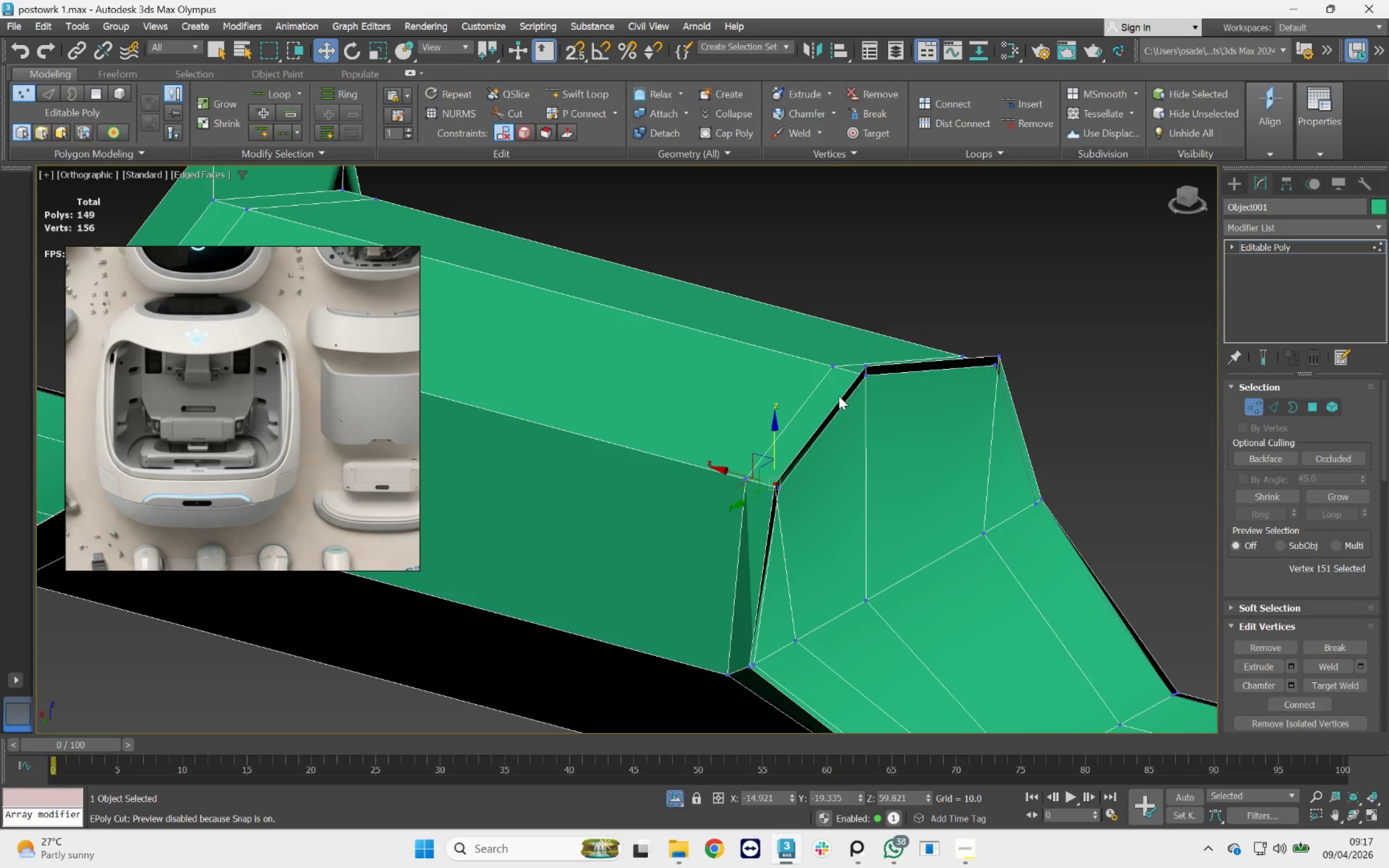 
hold_key(key=ControlLeft, duration=0.81)
left_click([861, 367])
 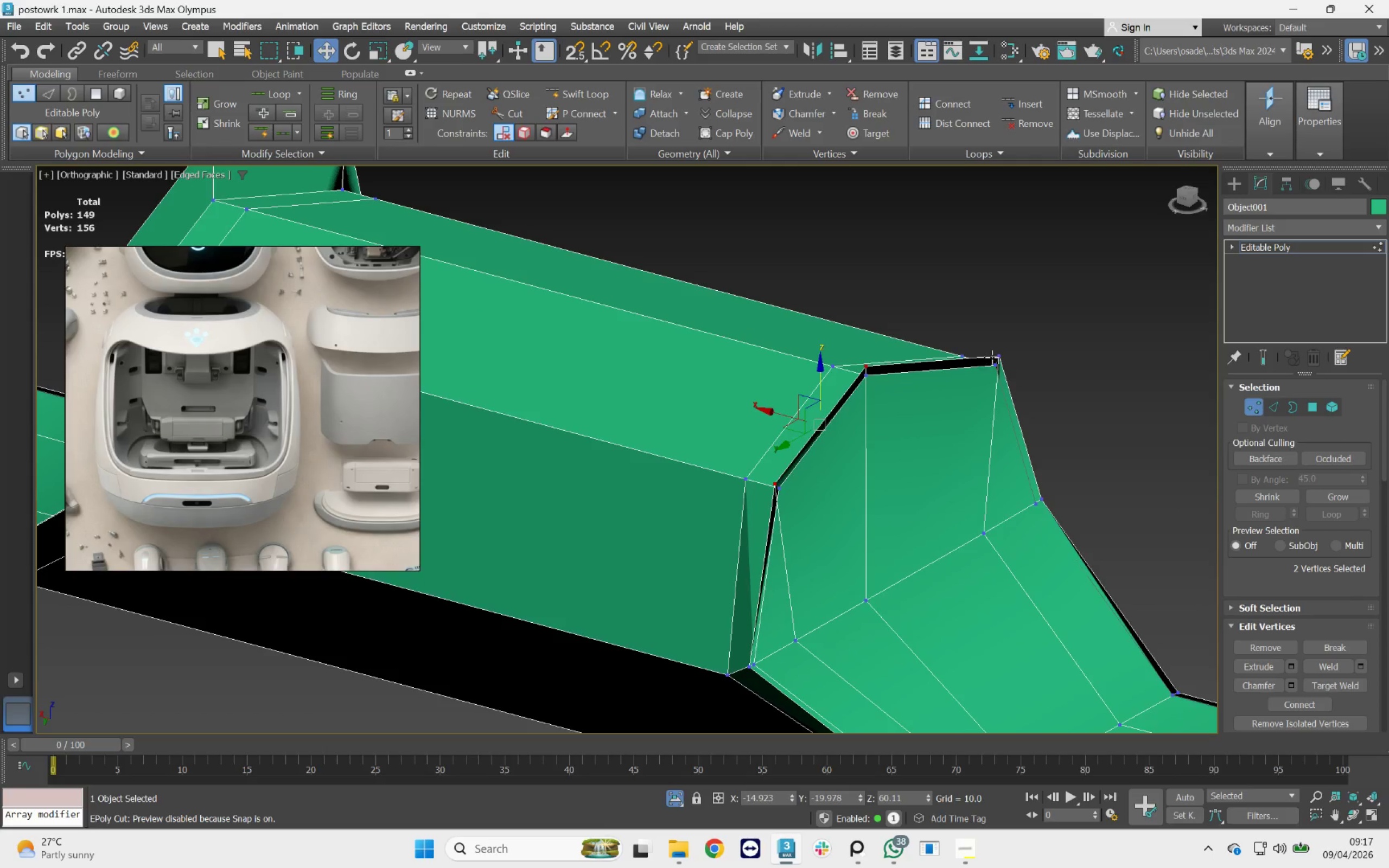 
left_click([999, 354])
 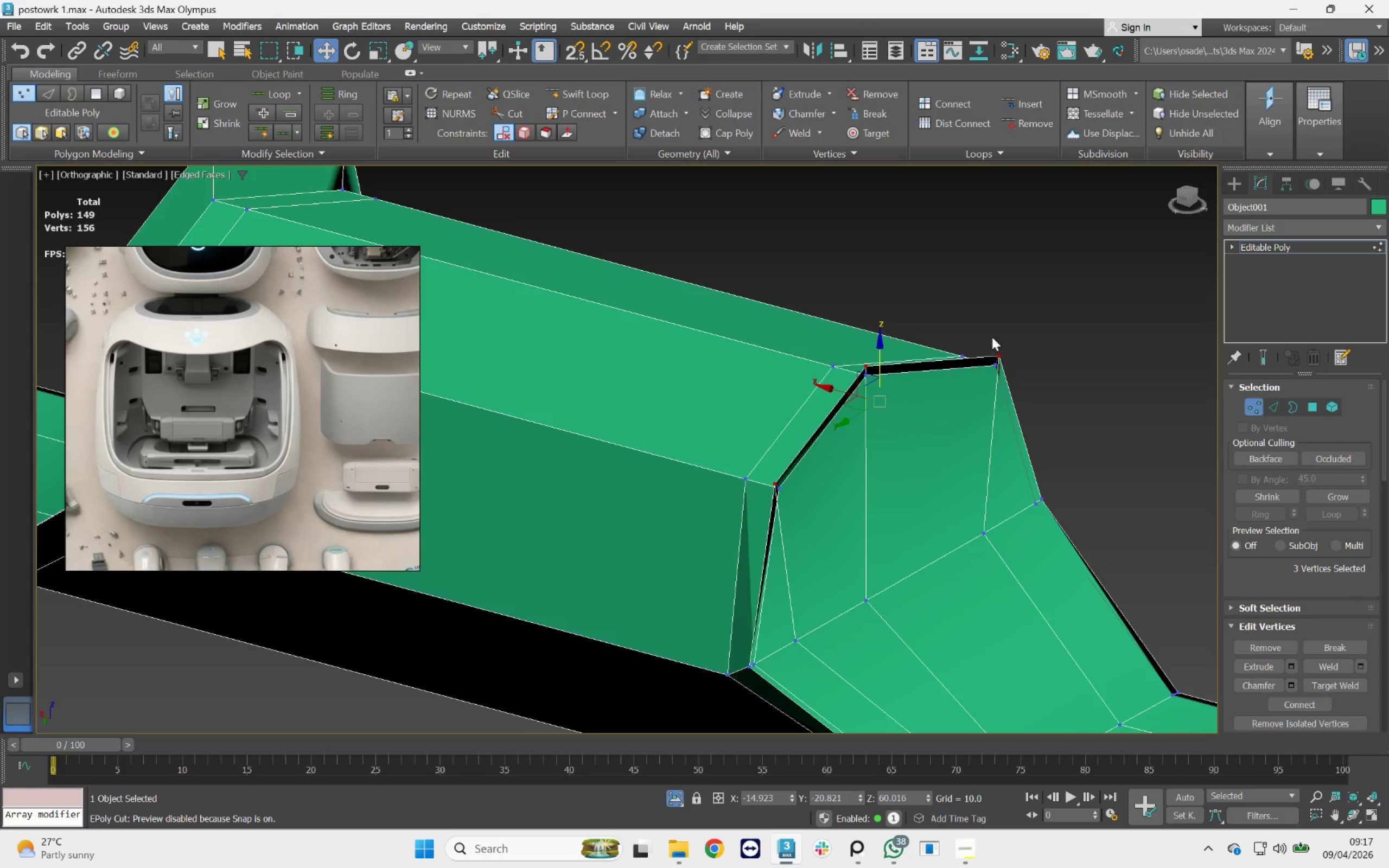 
scroll: coordinate [991, 335], scroll_direction: down, amount: 4.0
 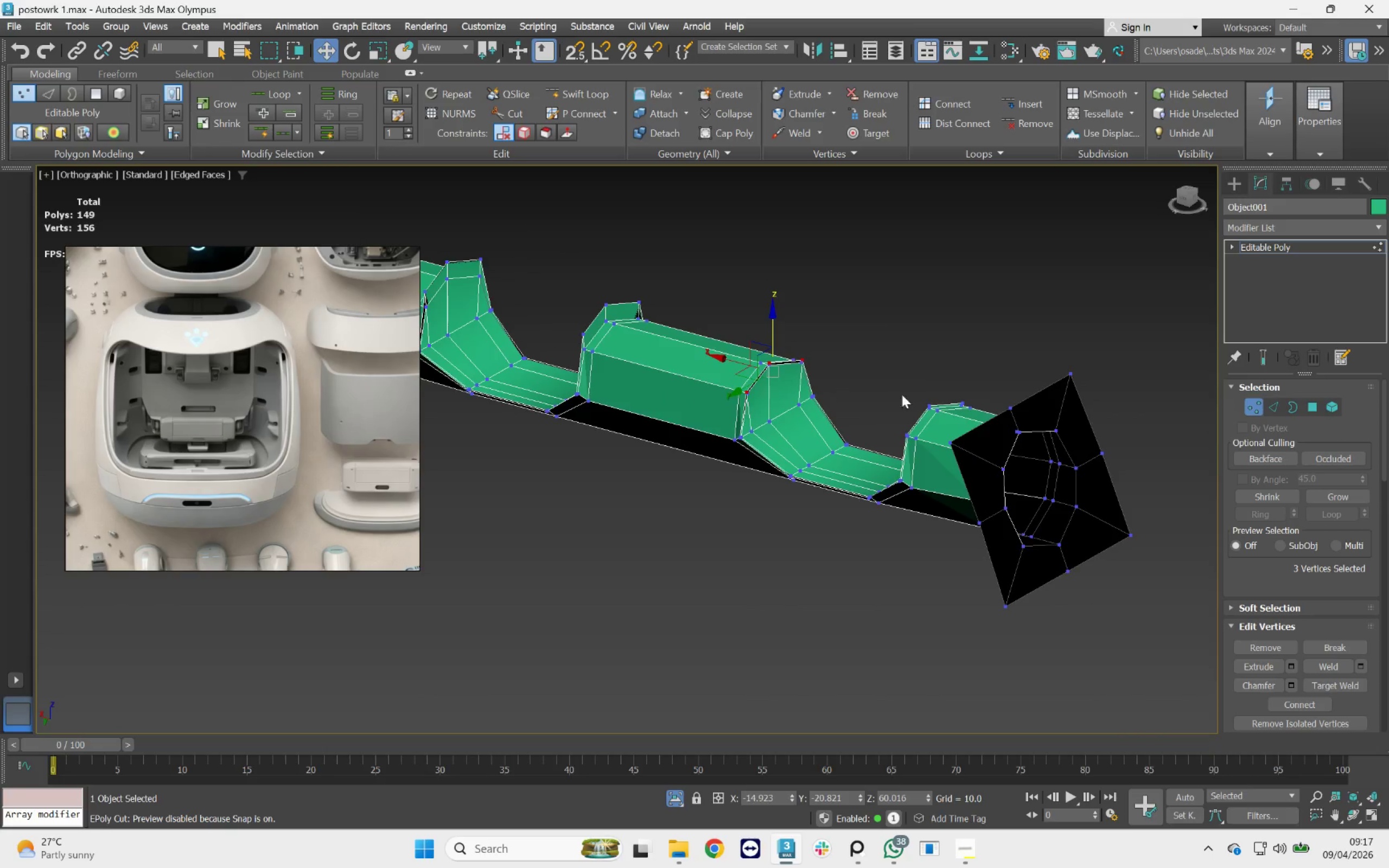 
hold_key(key=ControlLeft, duration=1.67)
 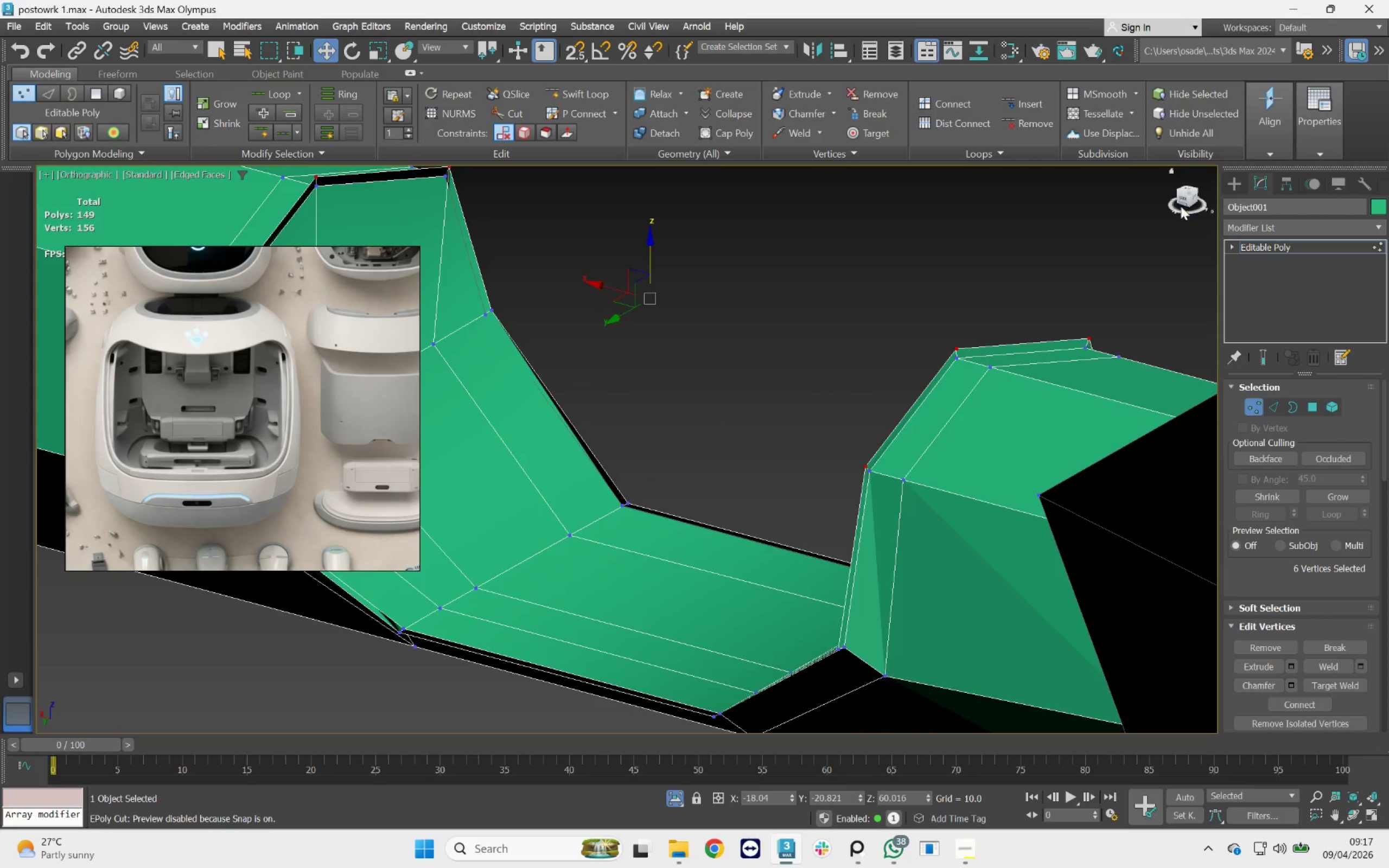 
scroll: coordinate [920, 425], scroll_direction: up, amount: 4.0
 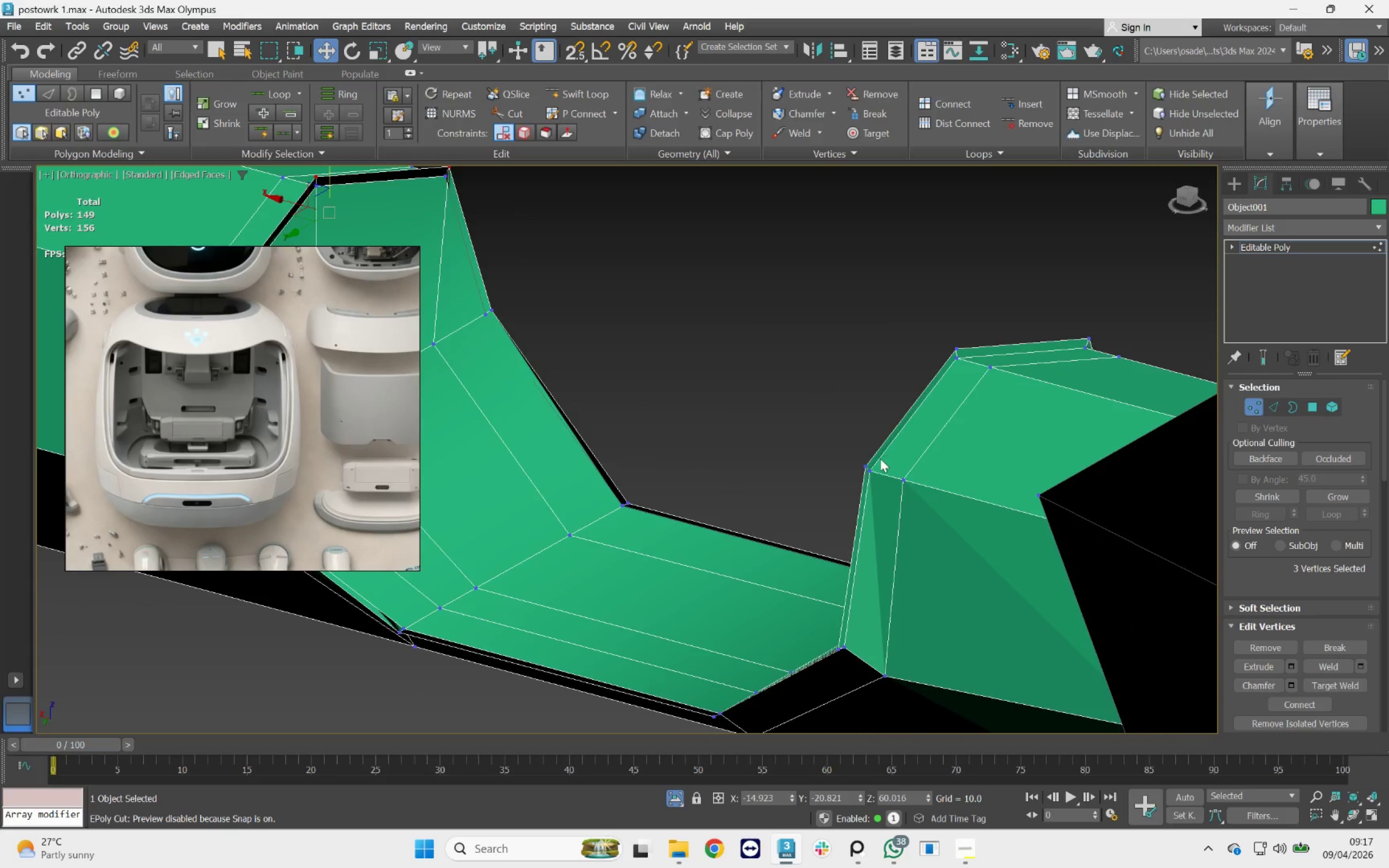 
left_click([869, 461])
 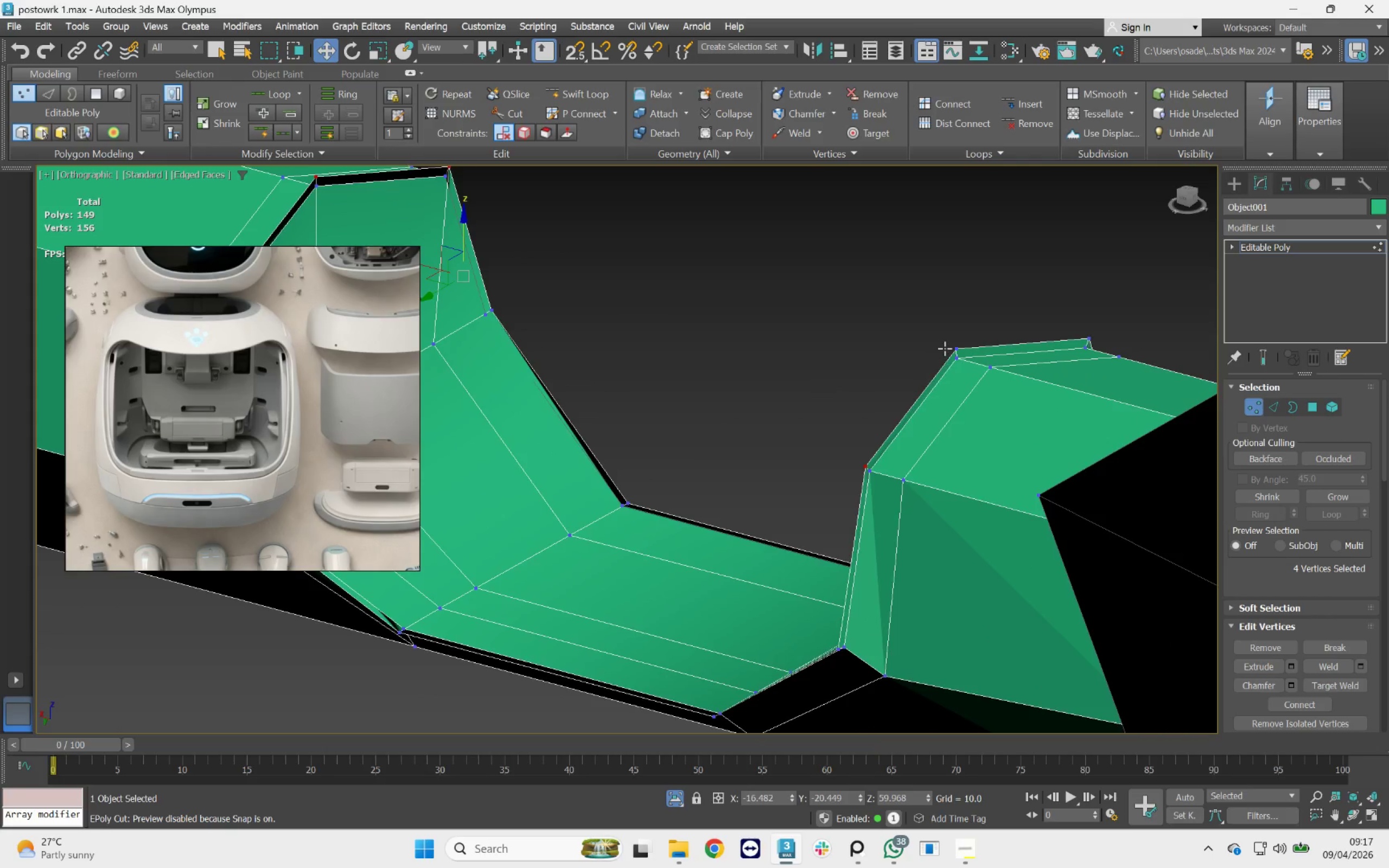 
left_click([946, 346])
 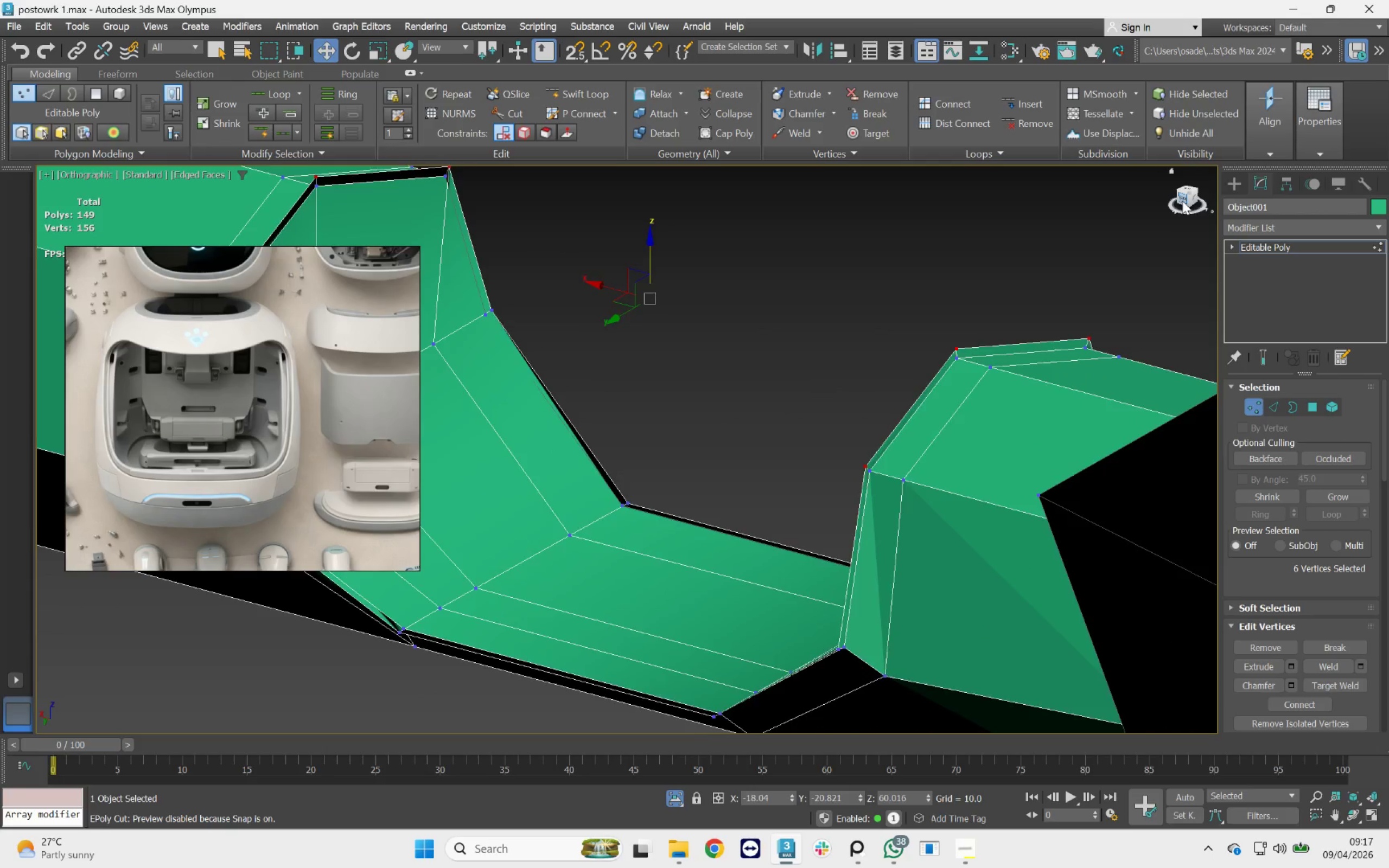 
scroll: coordinate [833, 323], scroll_direction: down, amount: 3.0
 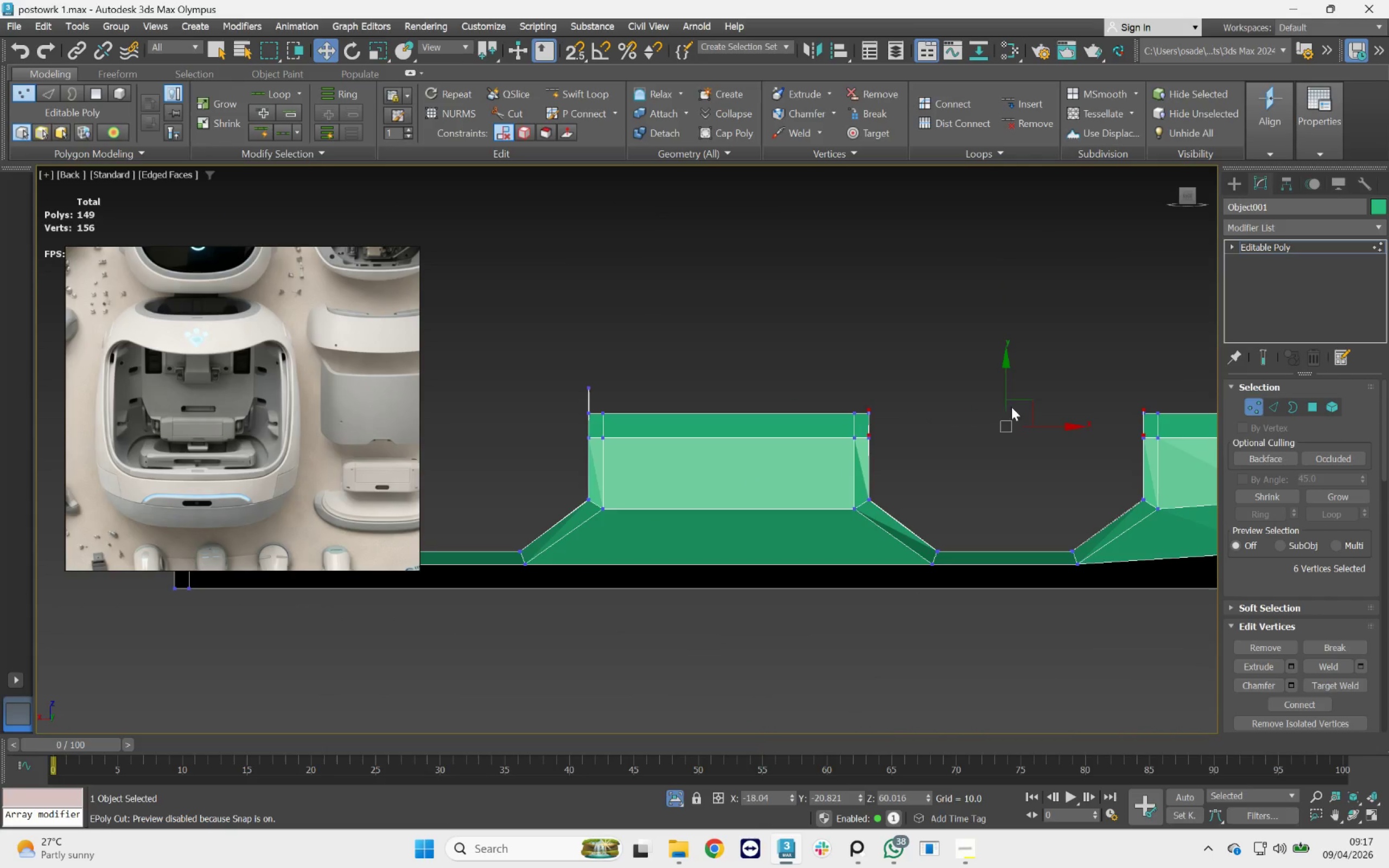 
left_click_drag(start_coordinate=[1007, 392], to_coordinate=[1001, 370])
 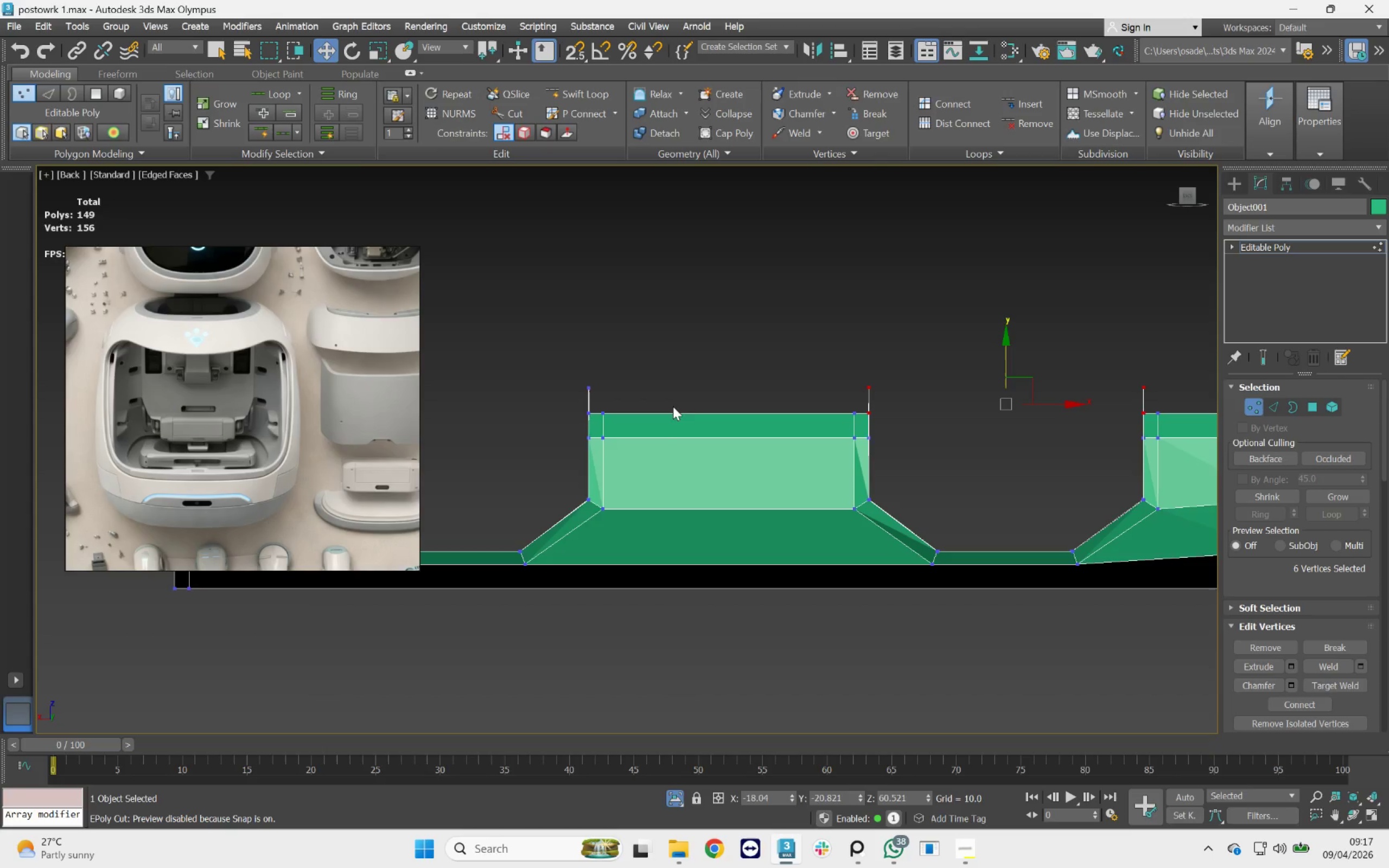 
scroll: coordinate [705, 395], scroll_direction: up, amount: 2.0
 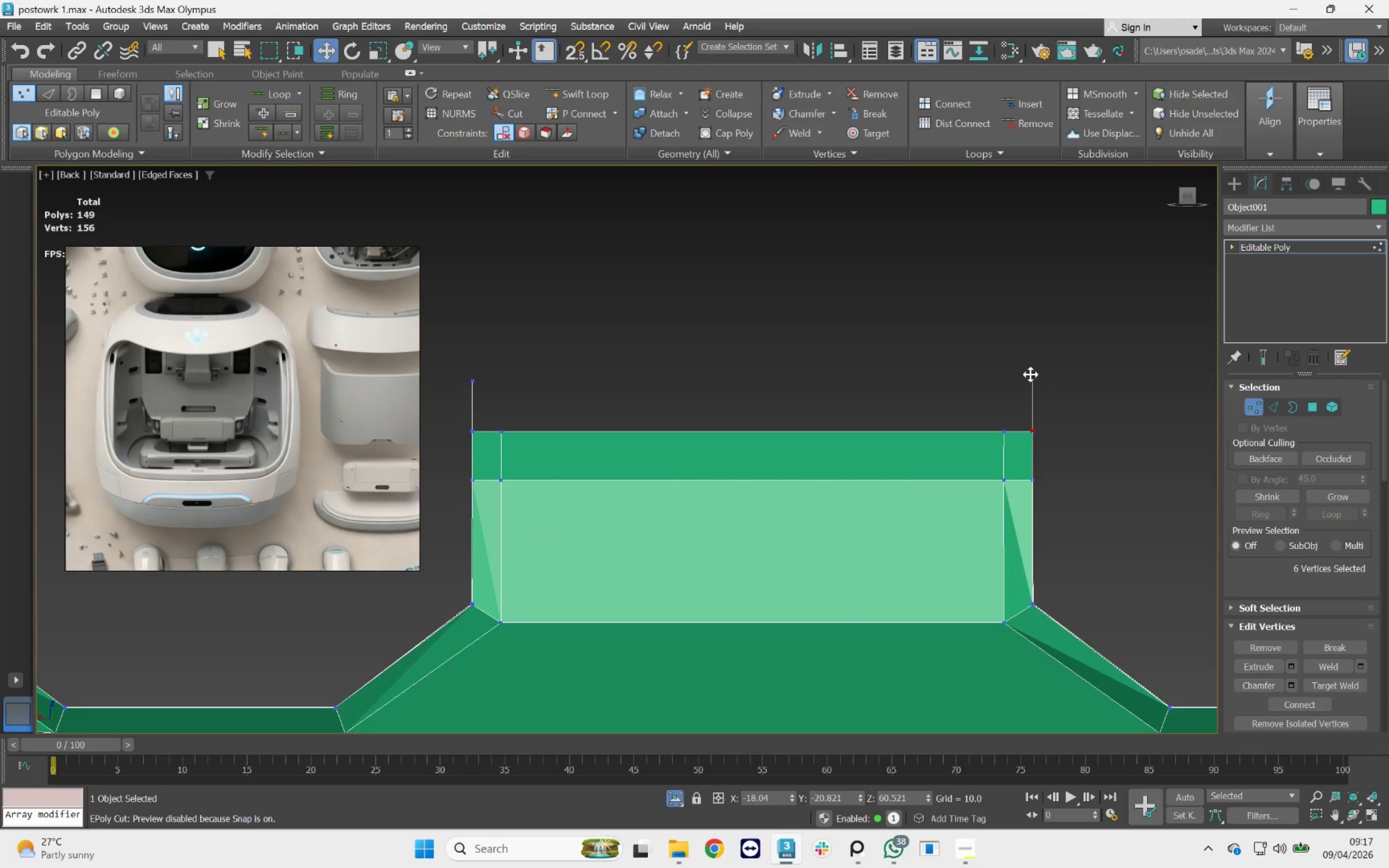 
key(S)
 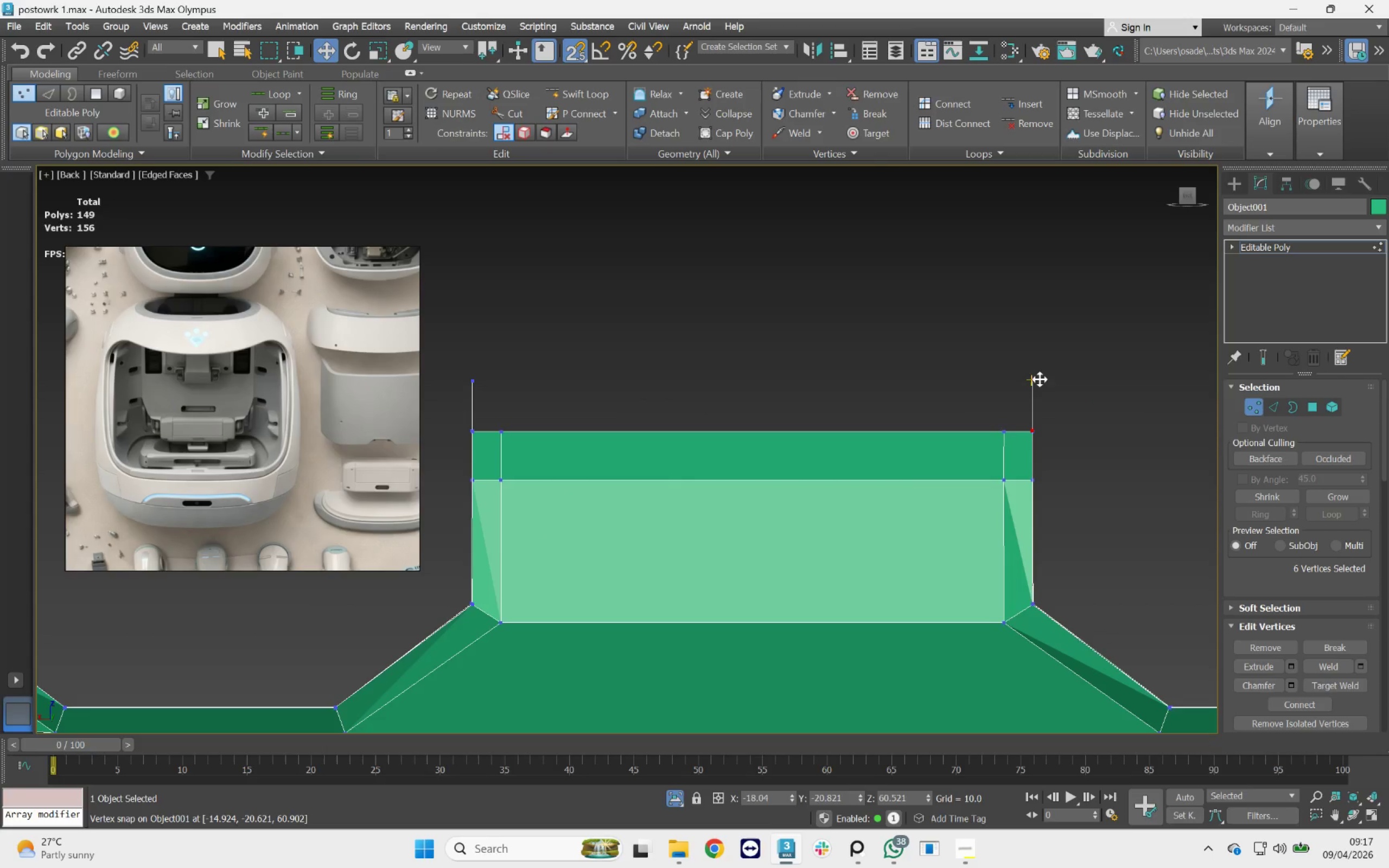 
left_click_drag(start_coordinate=[1040, 379], to_coordinate=[477, 371])
 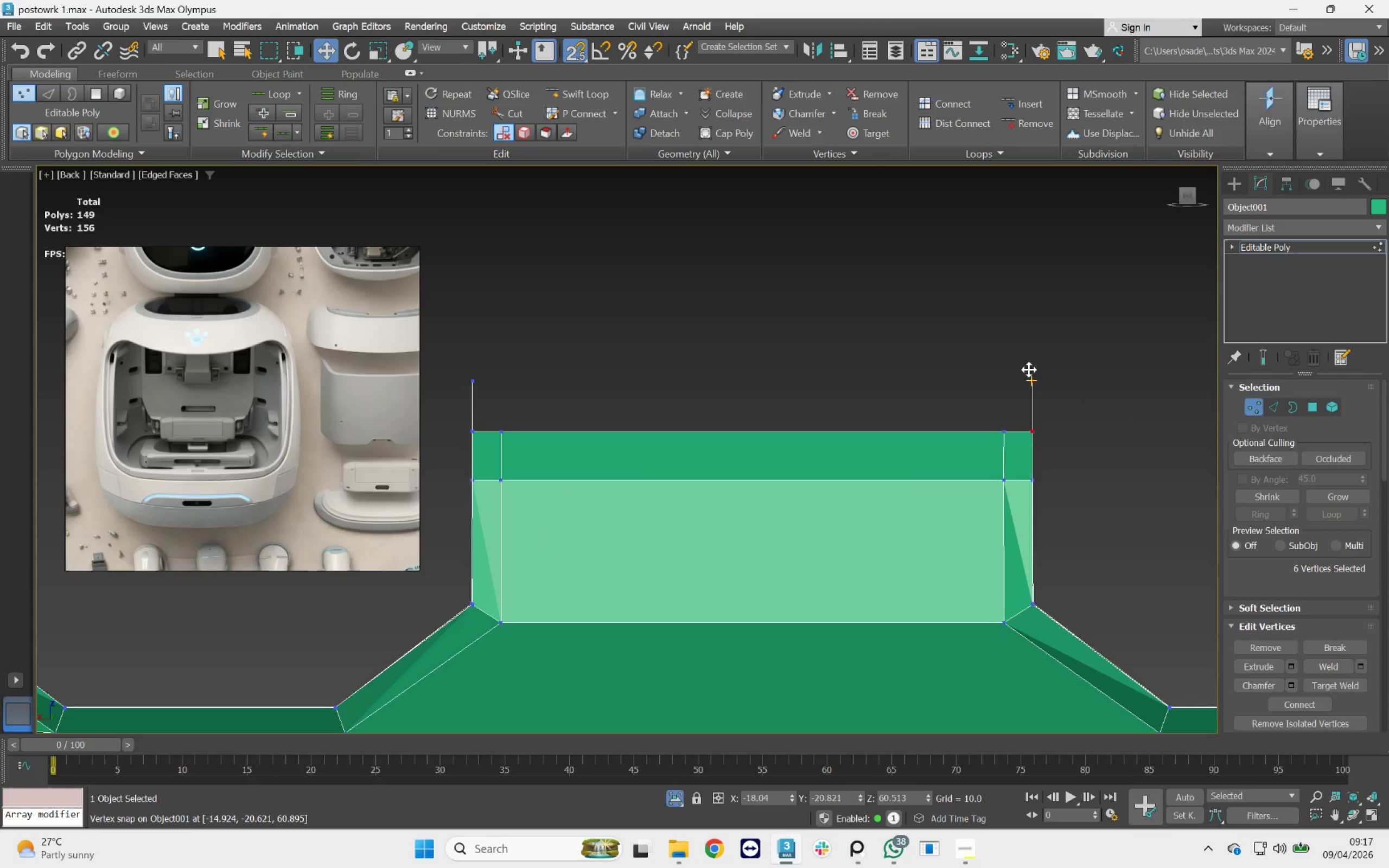 
left_click_drag(start_coordinate=[1031, 371], to_coordinate=[468, 381])
 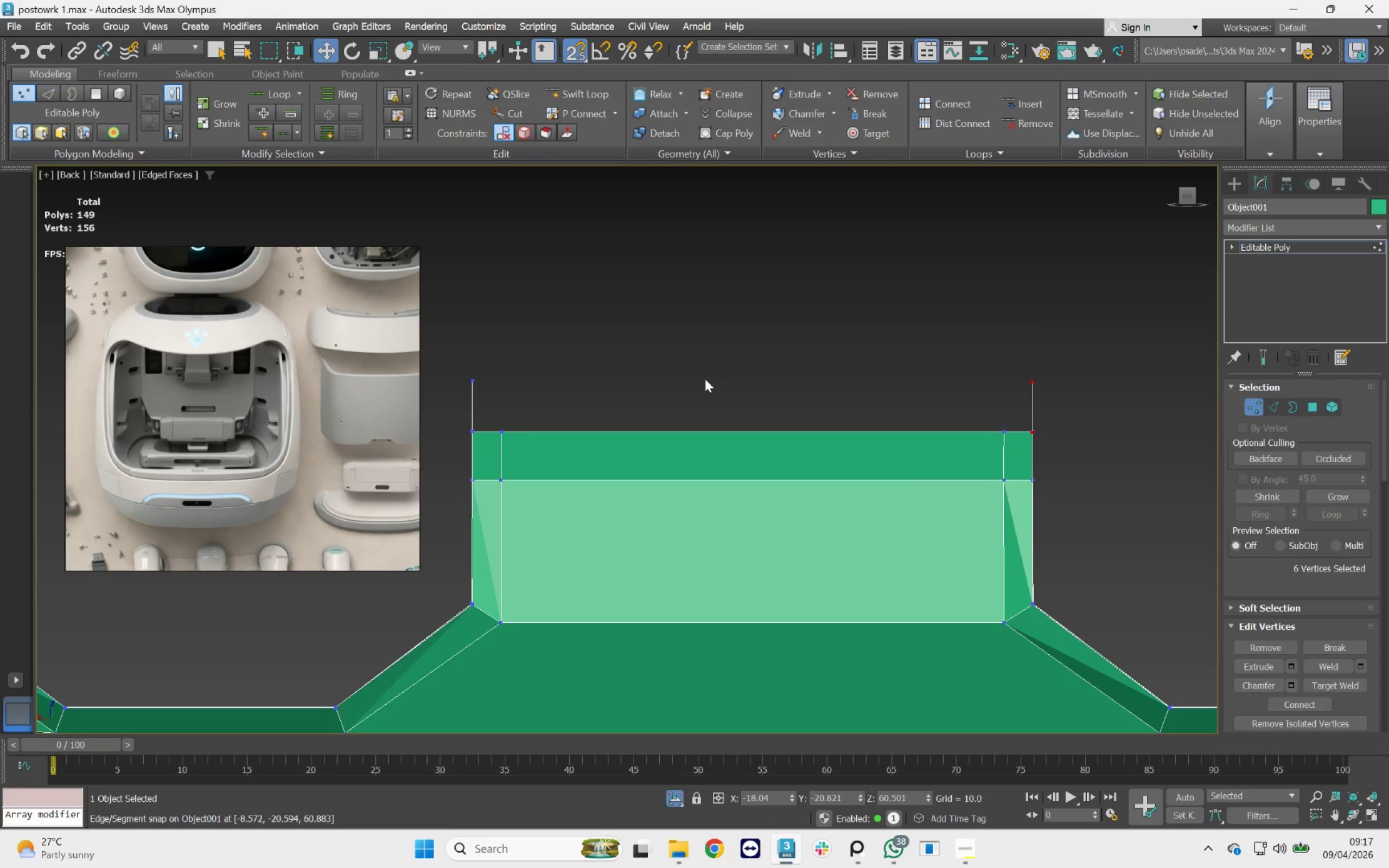 
scroll: coordinate [709, 379], scroll_direction: down, amount: 3.0
 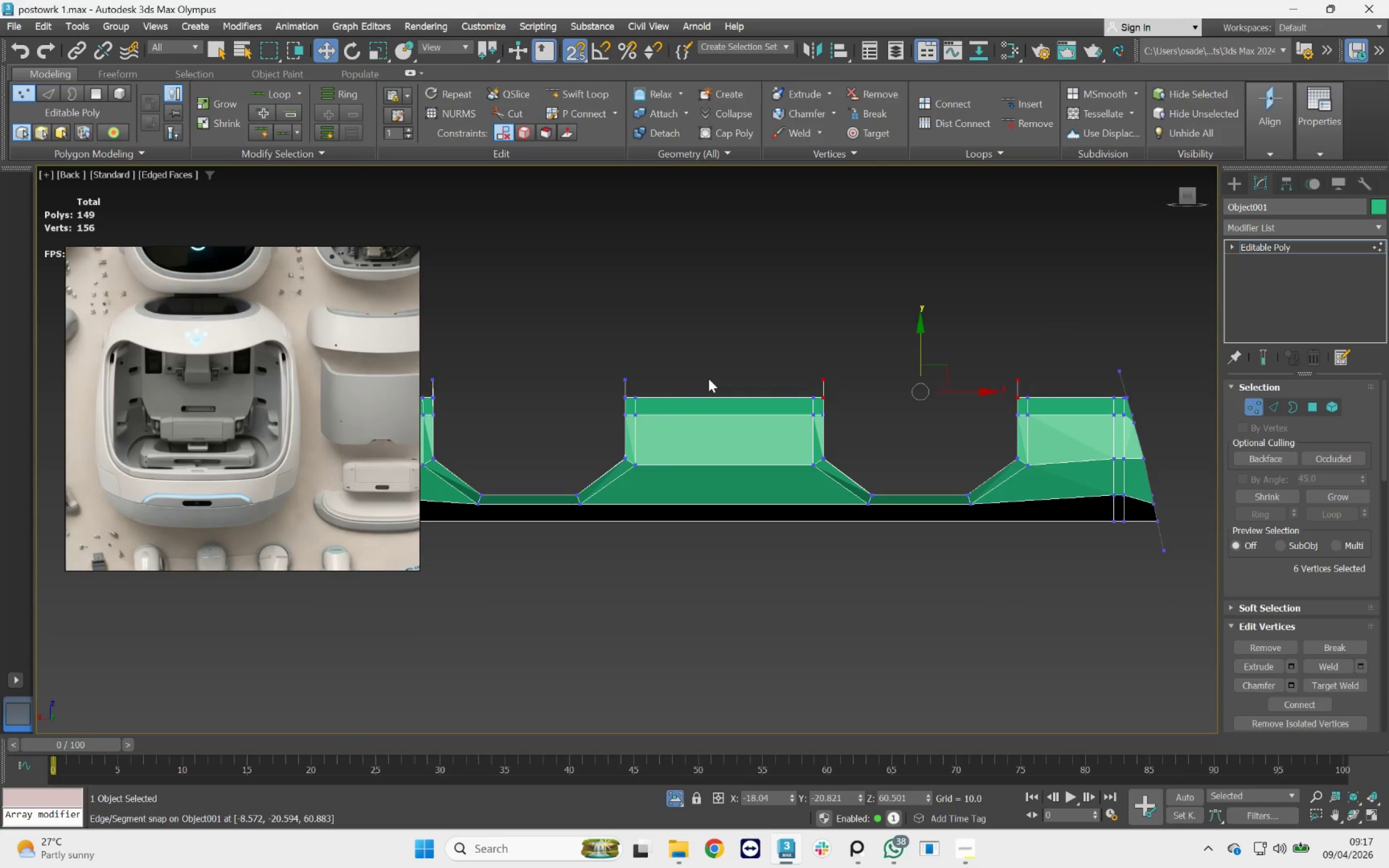 
key(S)
 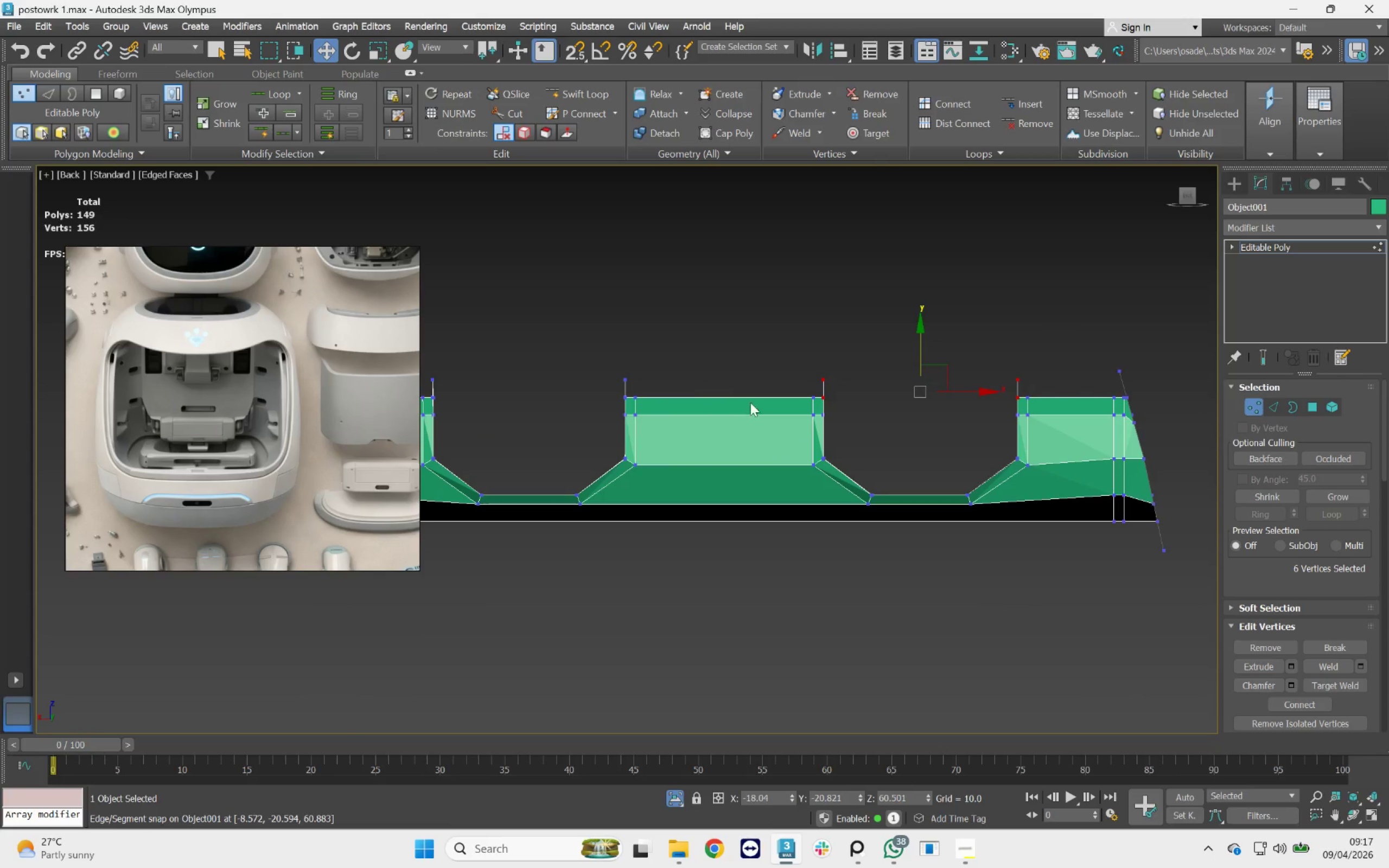 
hold_key(key=AltLeft, duration=1.23)
 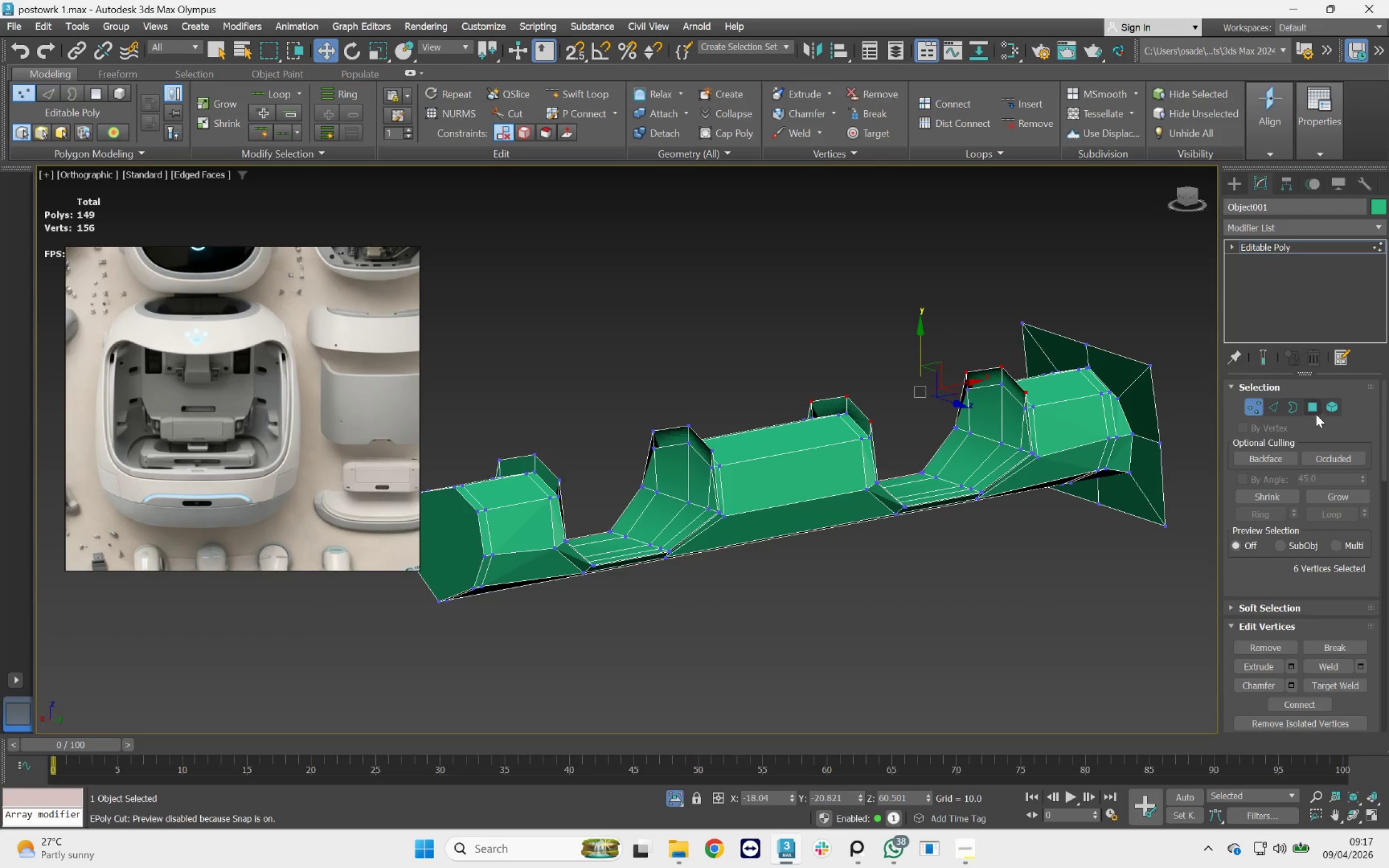 
left_click([1314, 411])
 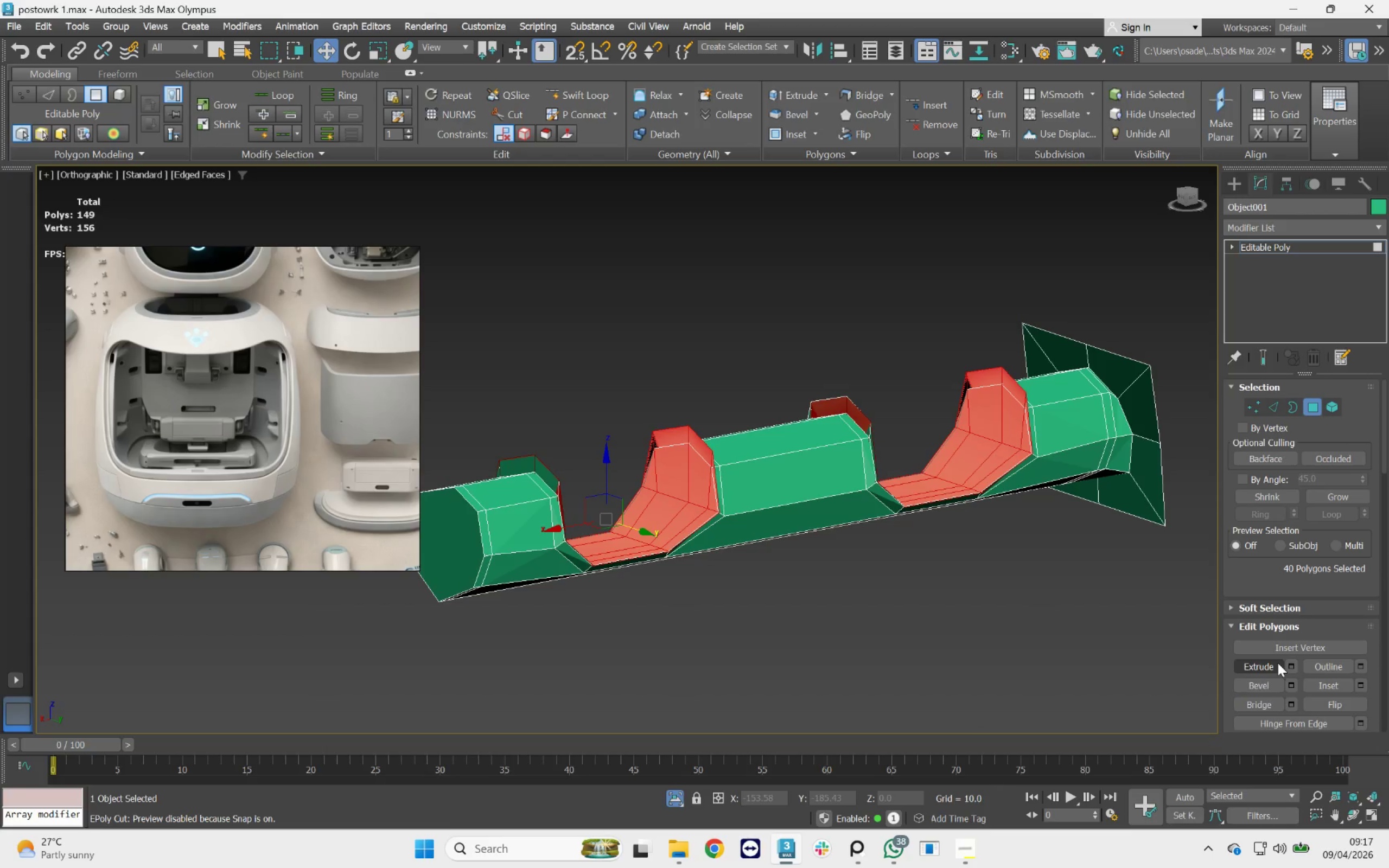 
left_click([1289, 667])
 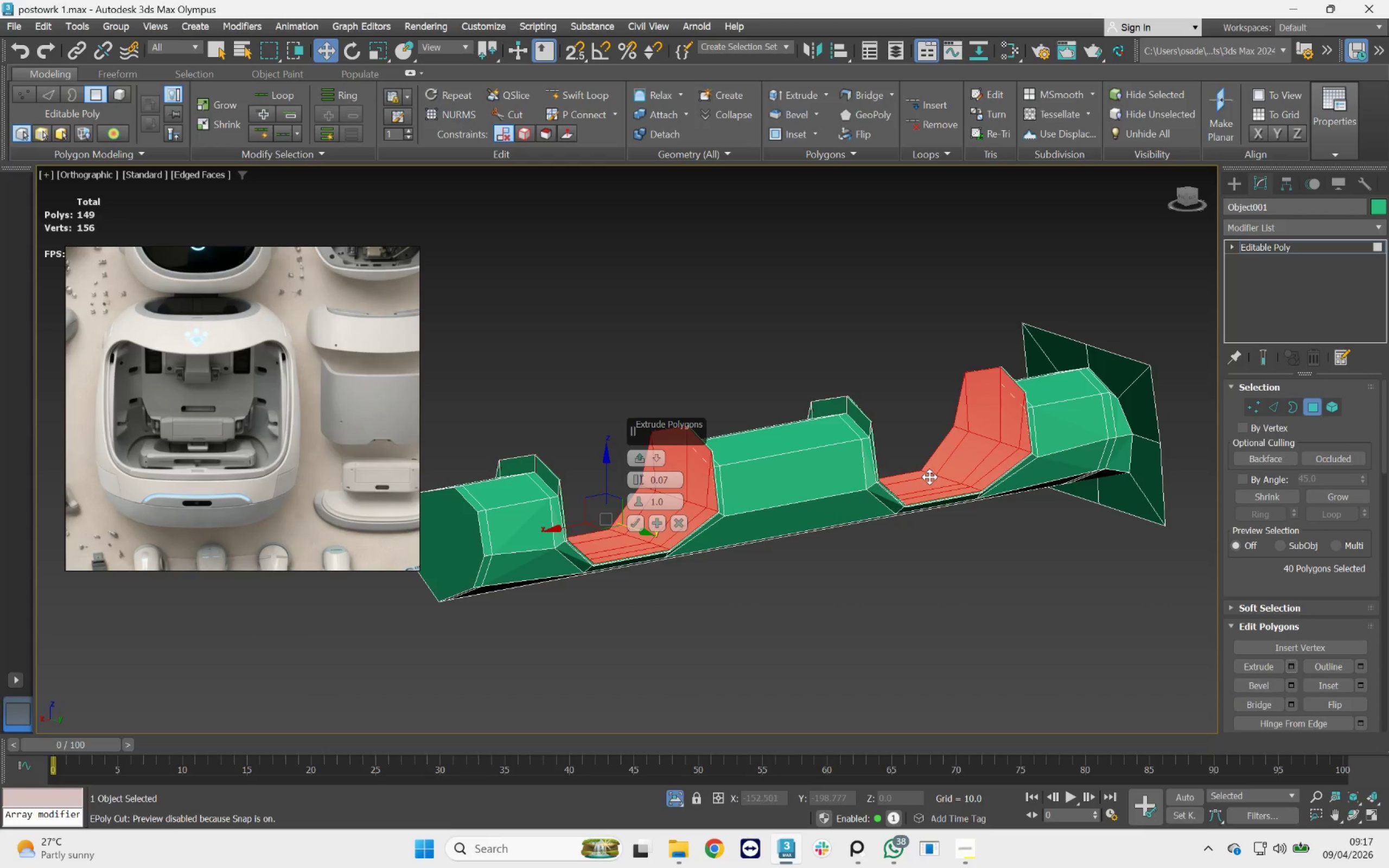 
hold_key(key=AltLeft, duration=0.96)
 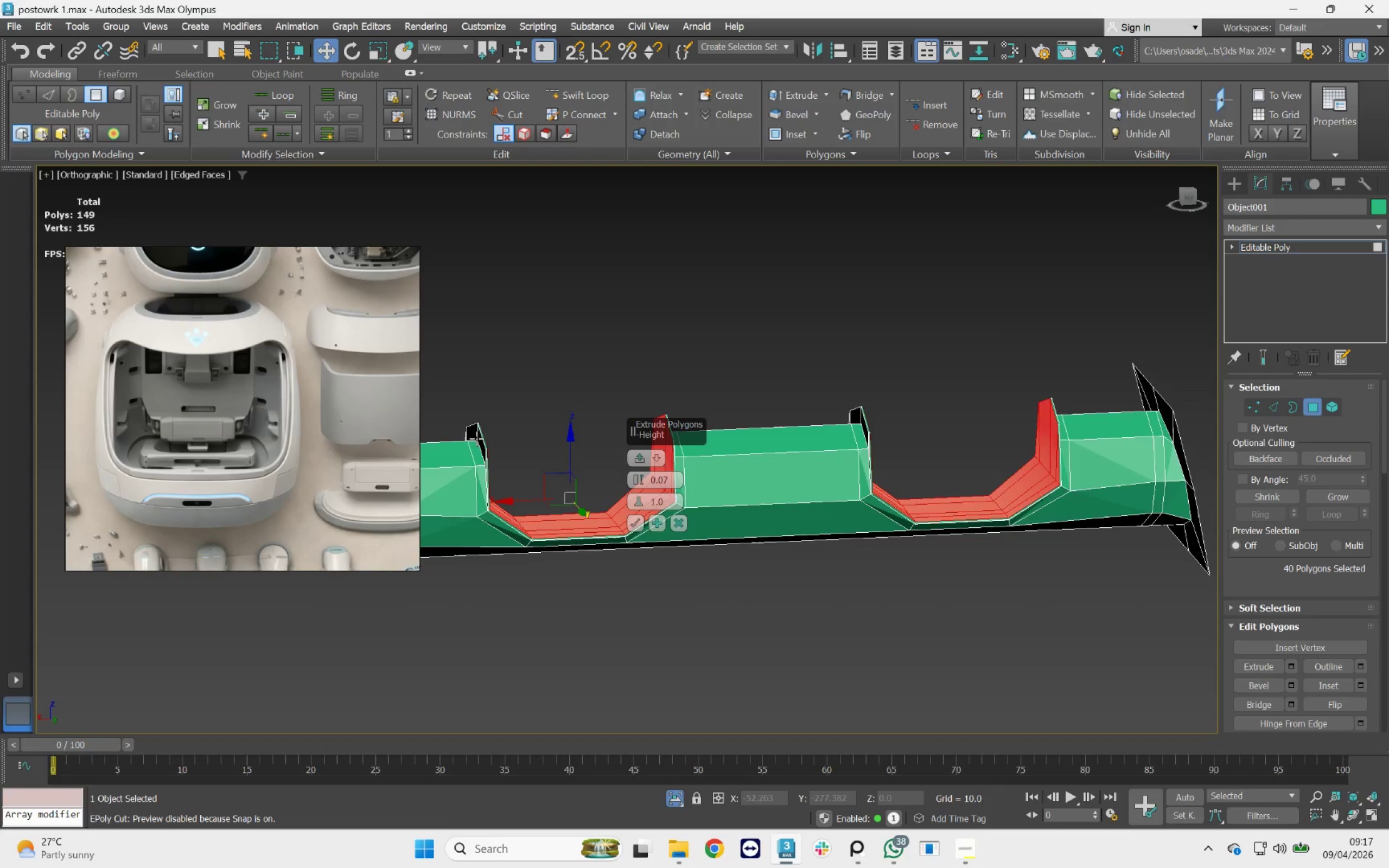 
scroll: coordinate [506, 436], scroll_direction: up, amount: 5.0
 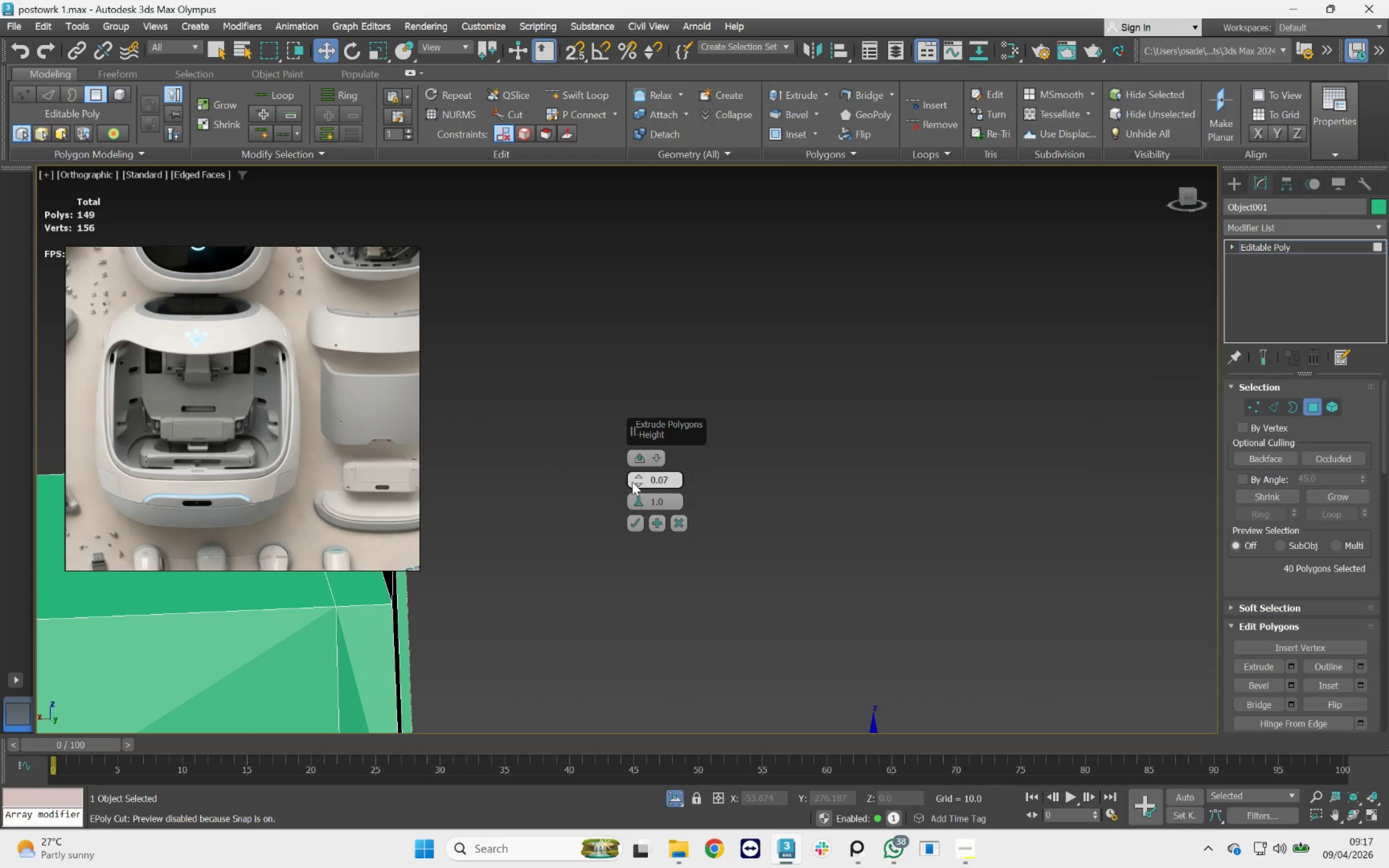 
left_click_drag(start_coordinate=[636, 481], to_coordinate=[642, 449])
 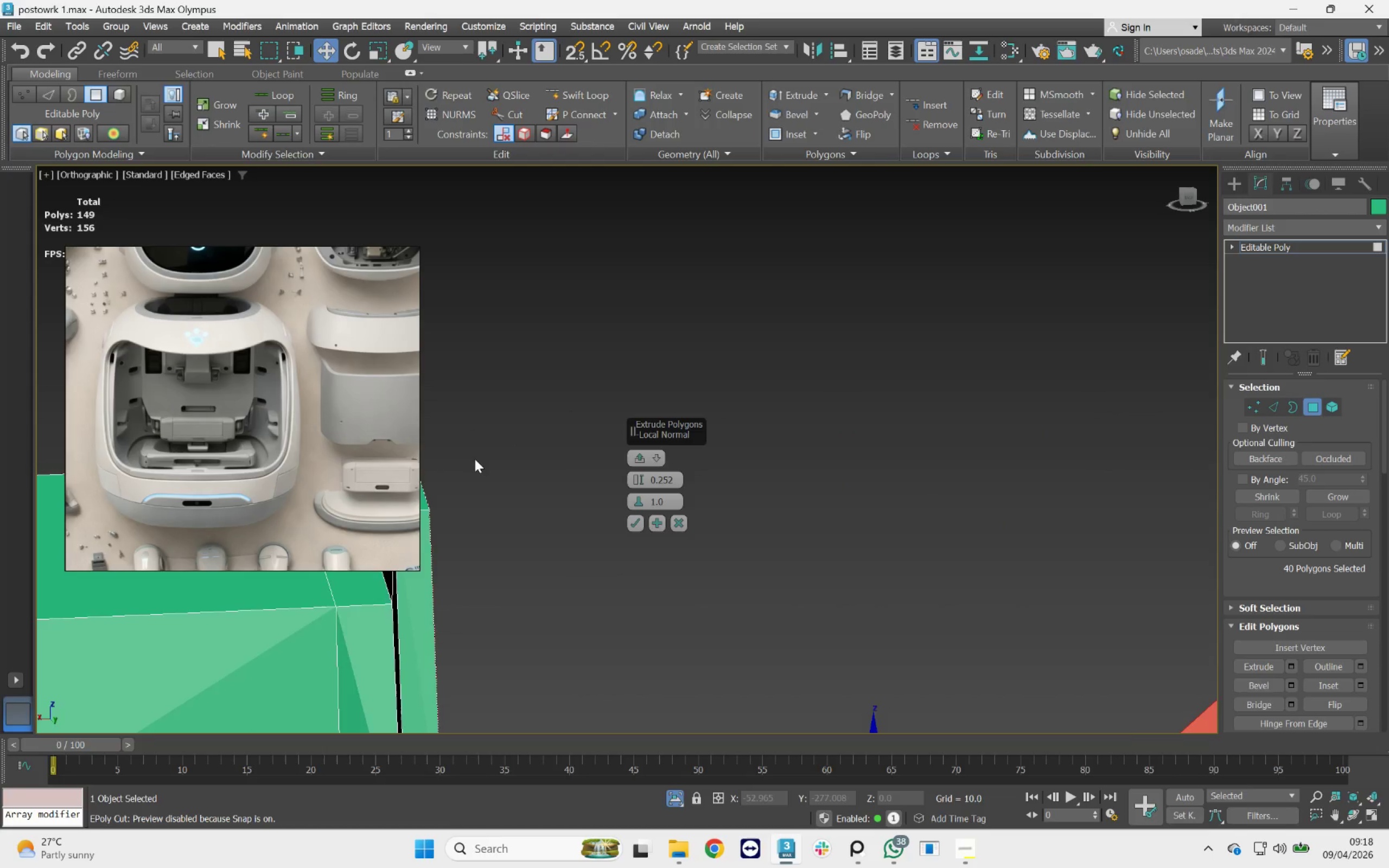 
scroll: coordinate [500, 499], scroll_direction: down, amount: 5.0
 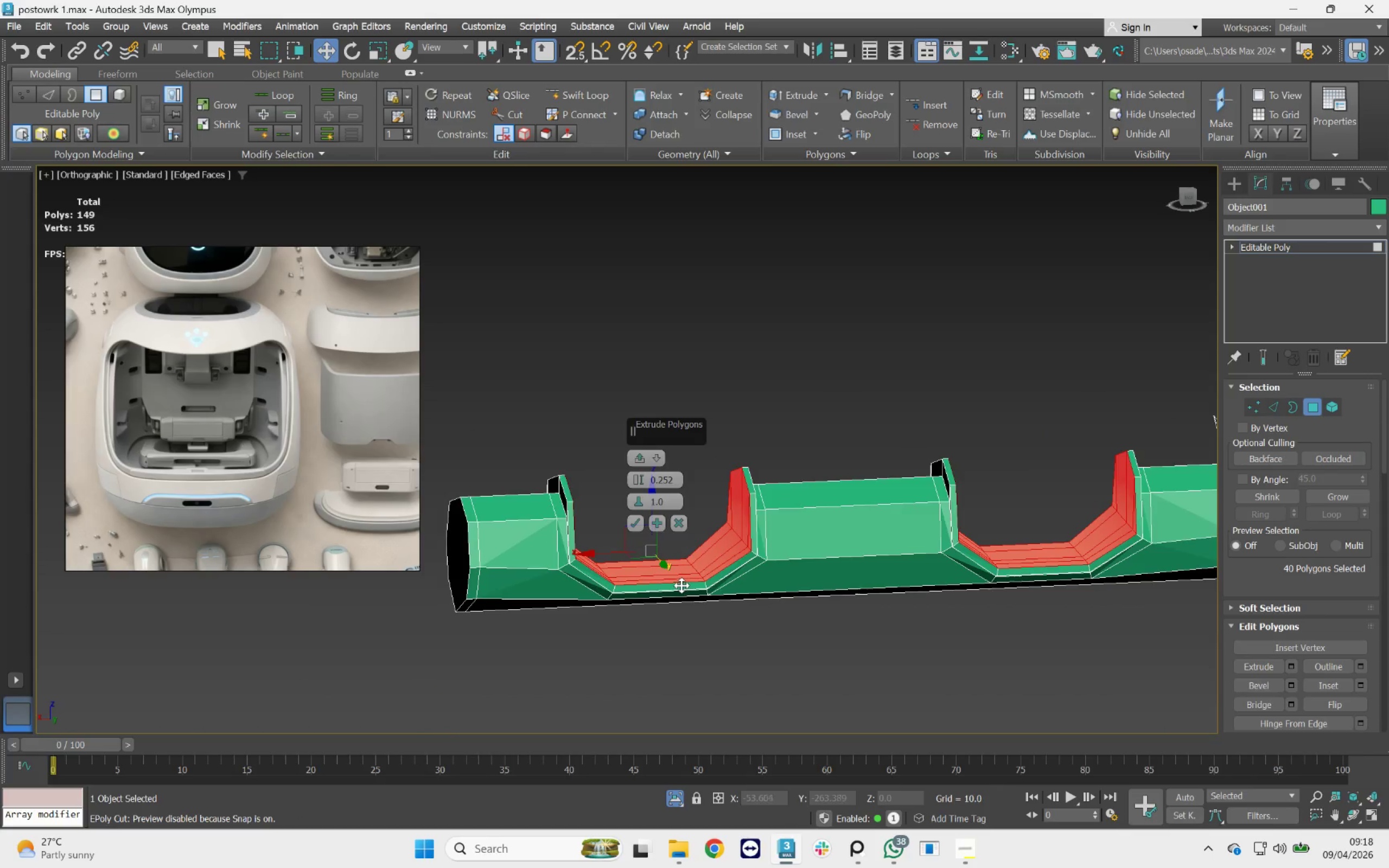 
hold_key(key=AltLeft, duration=4.04)
 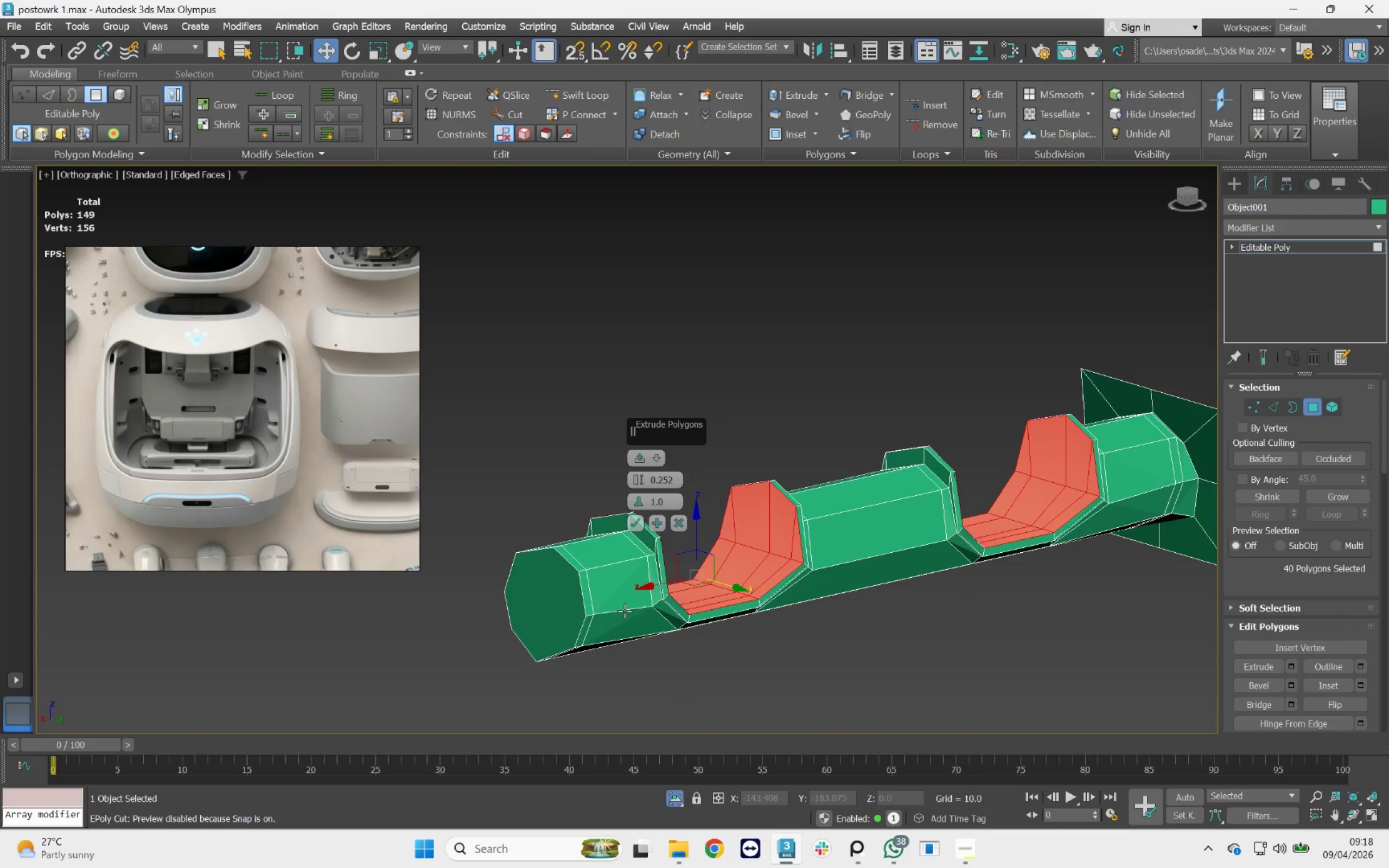 
hold_key(key=AltLeft, duration=1.0)
 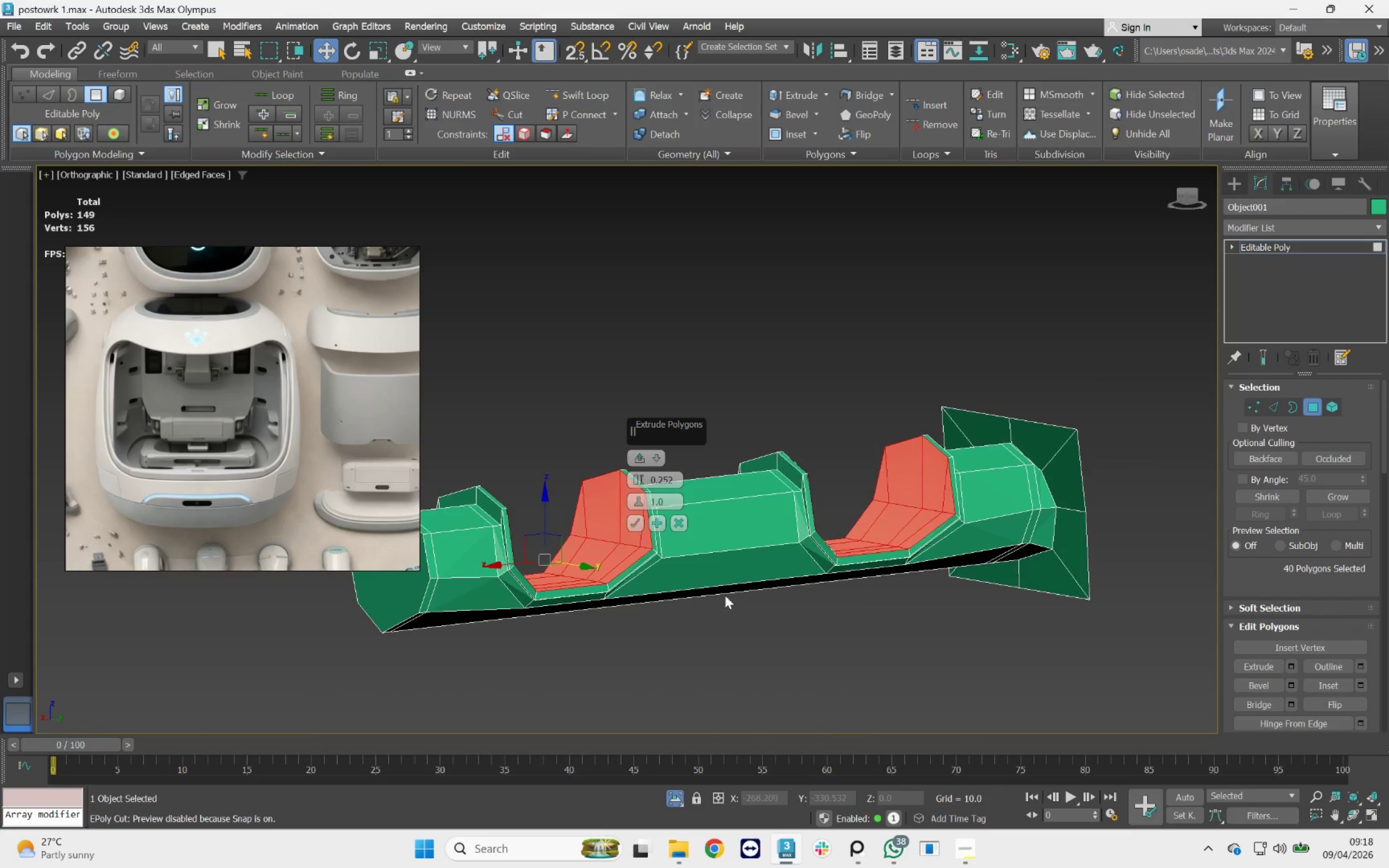 
hold_key(key=AltLeft, duration=4.64)
 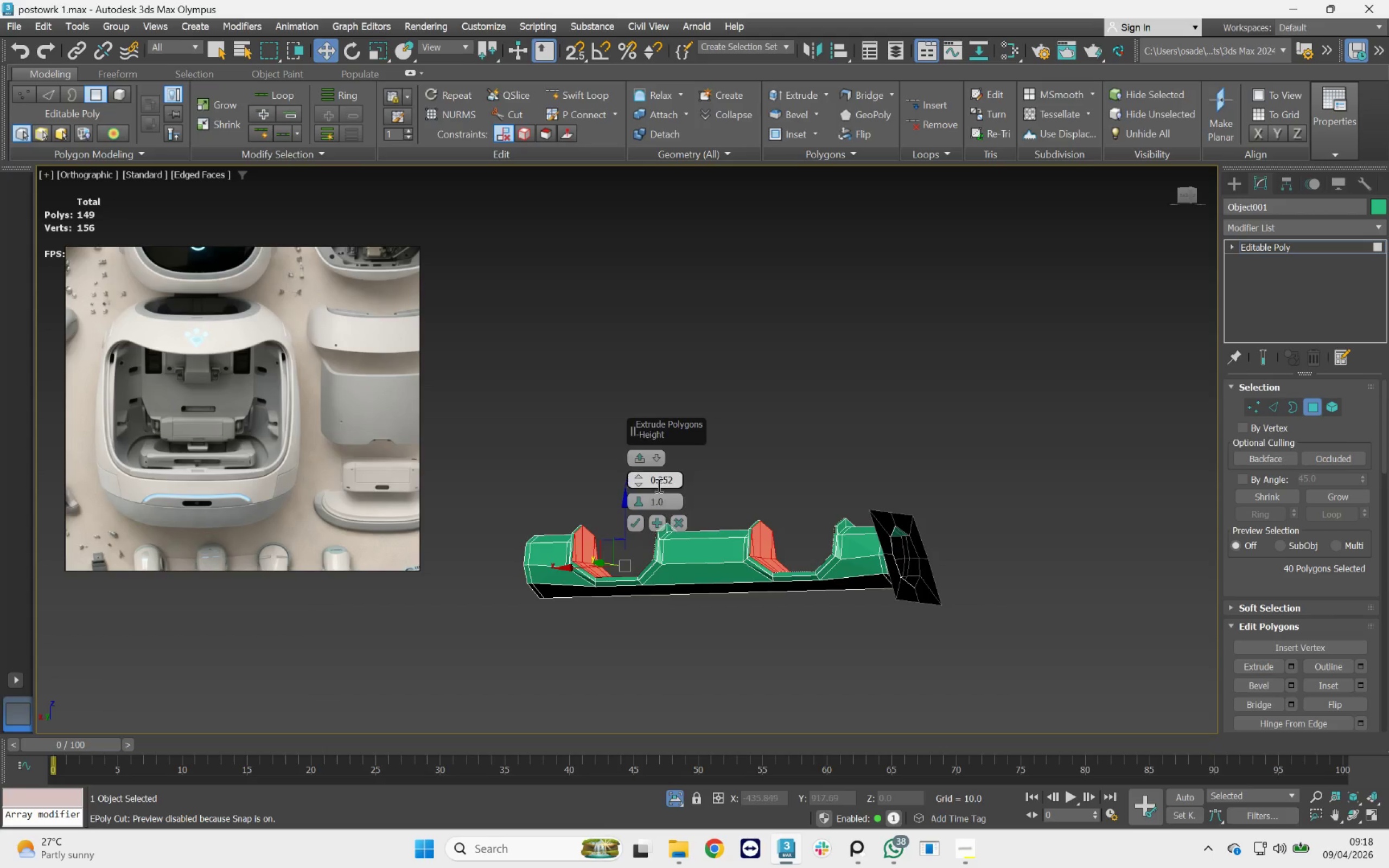 
scroll: coordinate [733, 585], scroll_direction: down, amount: 2.0
 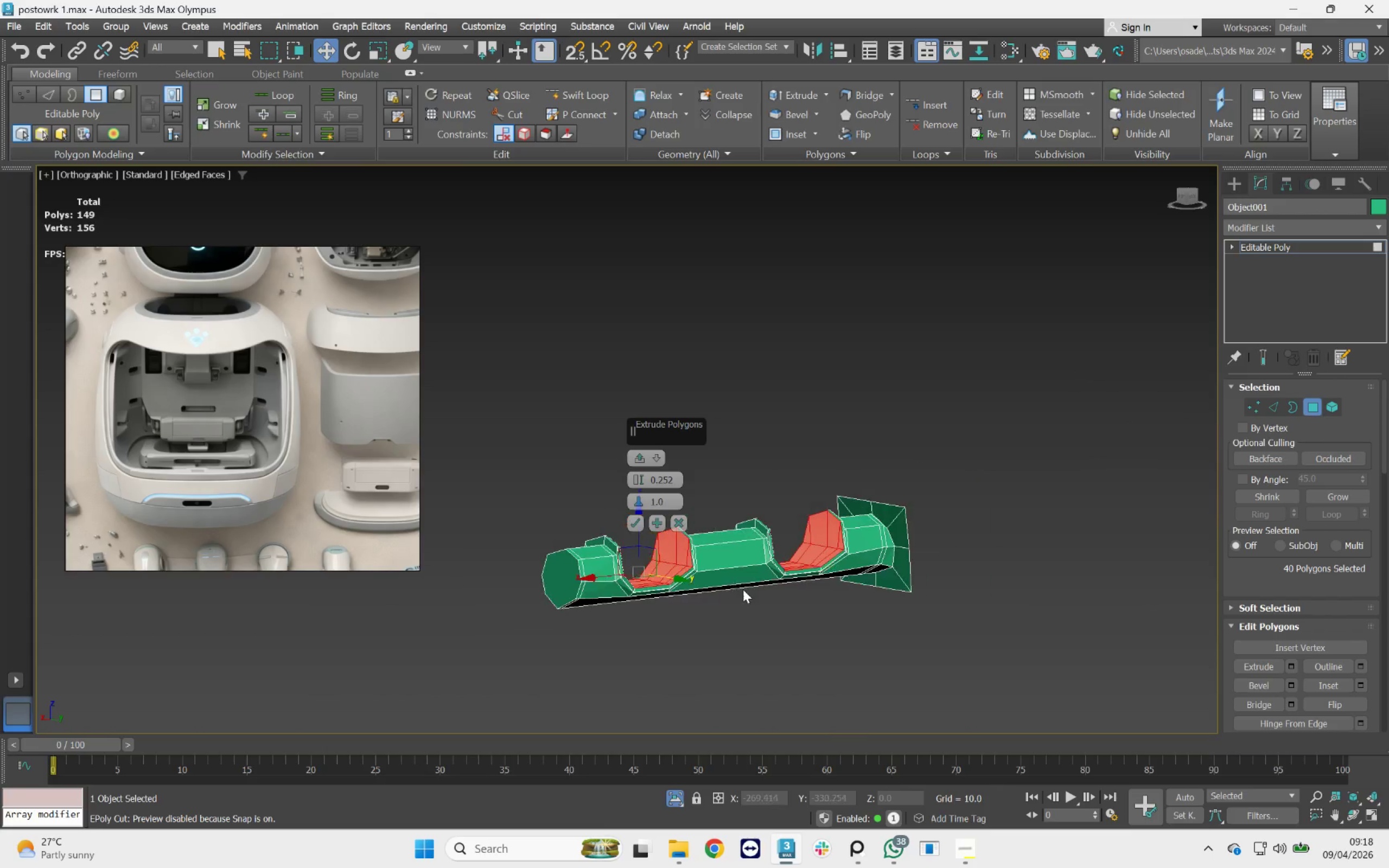 
scroll: coordinate [656, 480], scroll_direction: up, amount: 2.0
 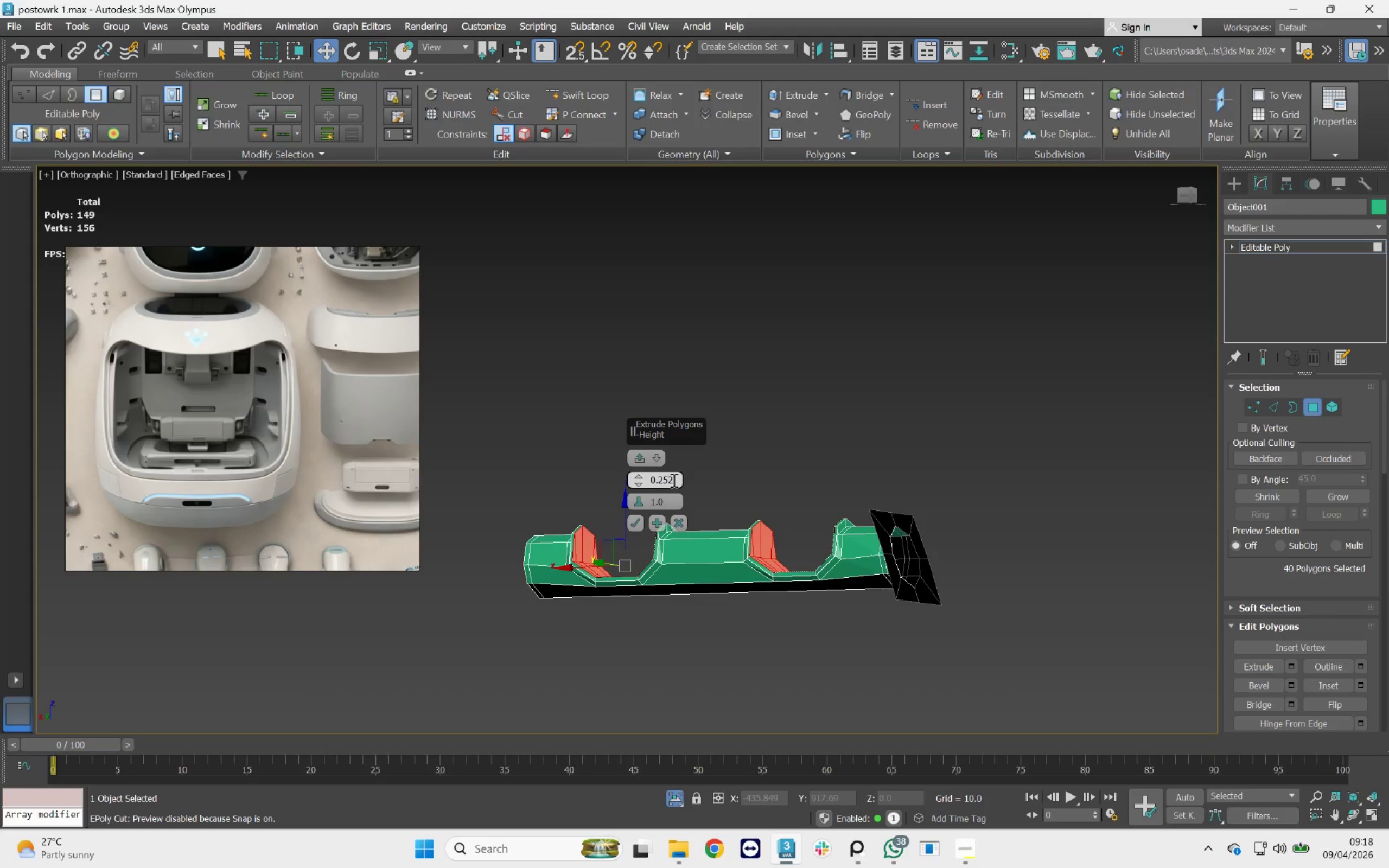 
left_click_drag(start_coordinate=[674, 480], to_coordinate=[664, 476])
 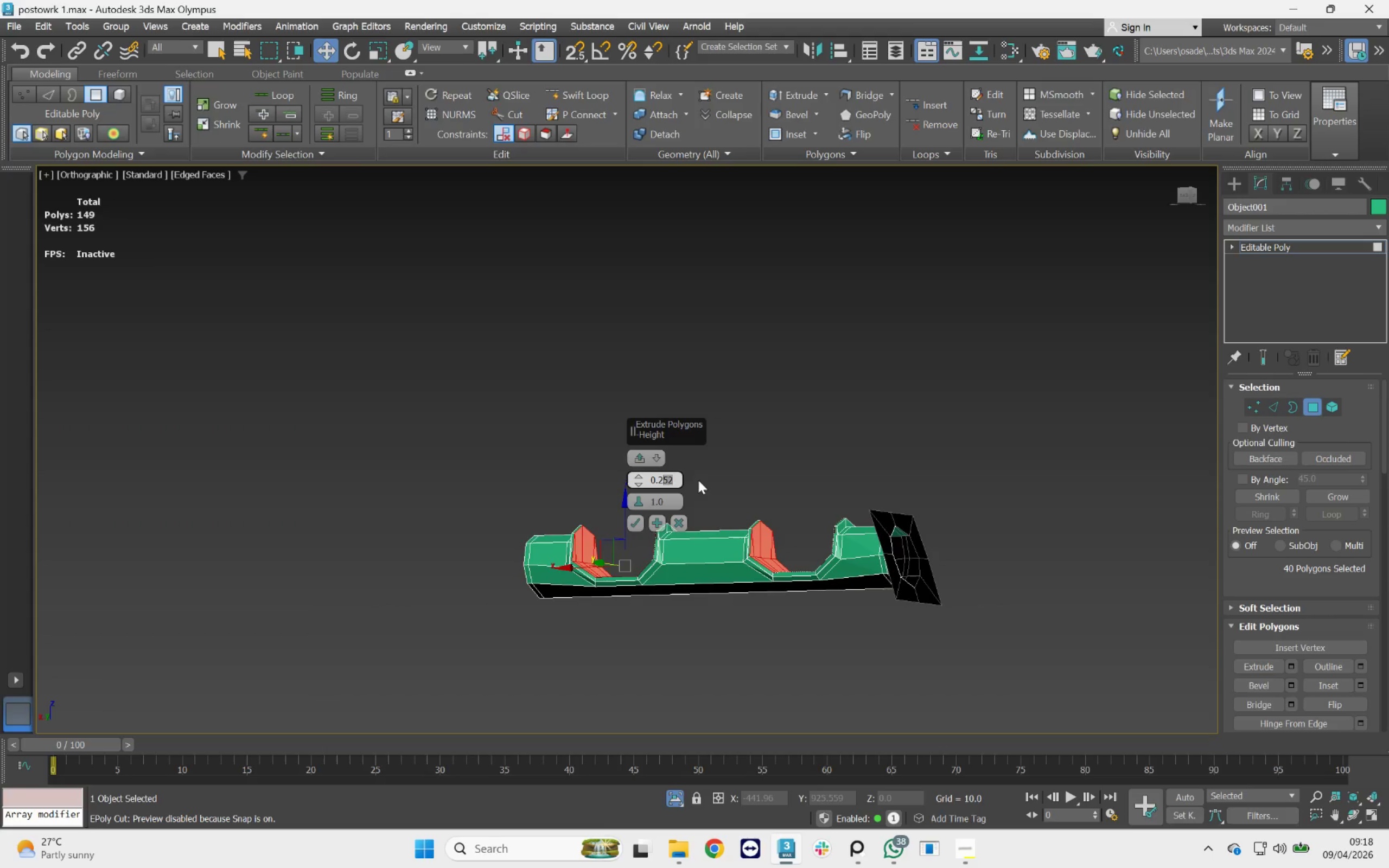 
key(5)
 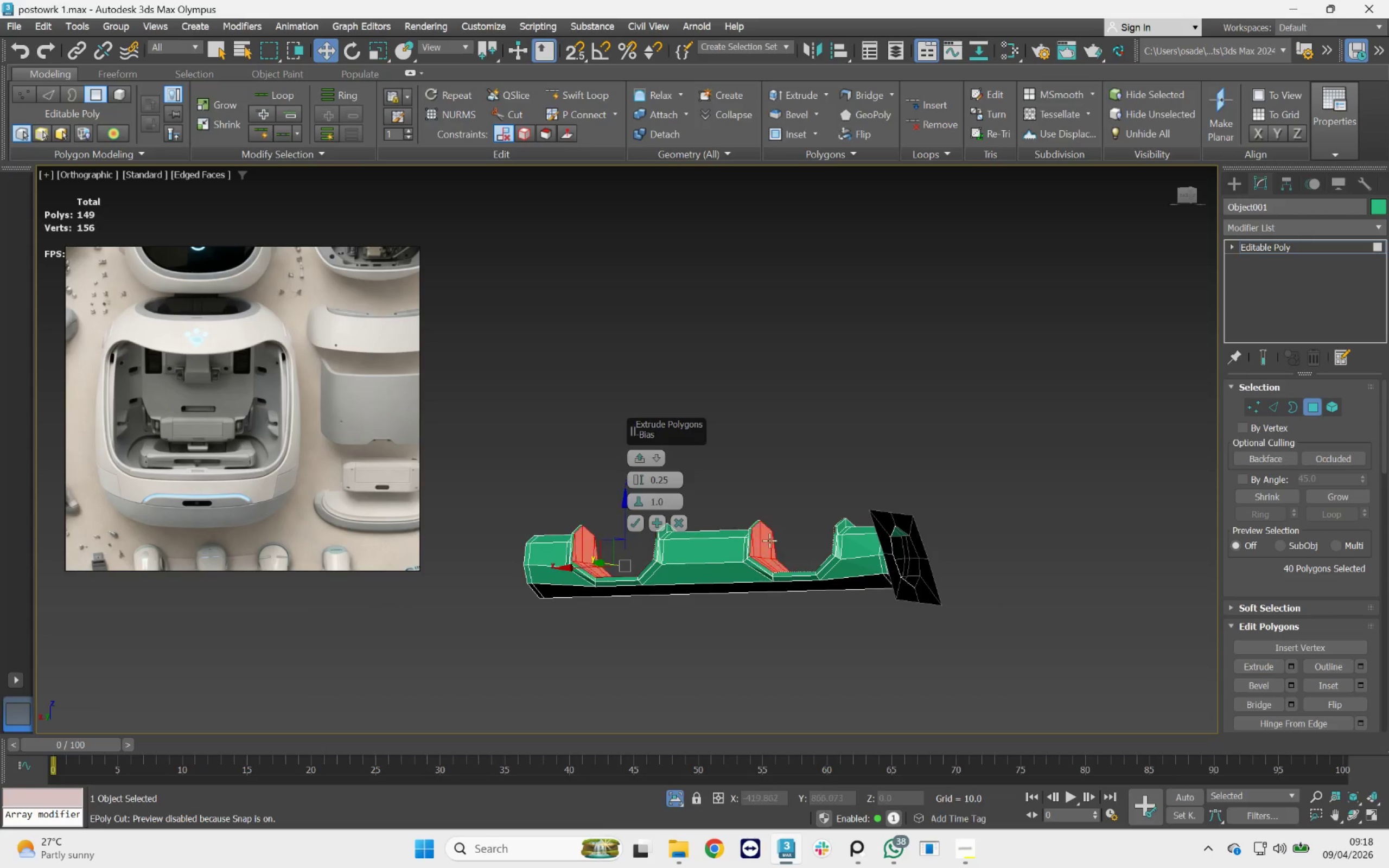 
key(Space)
 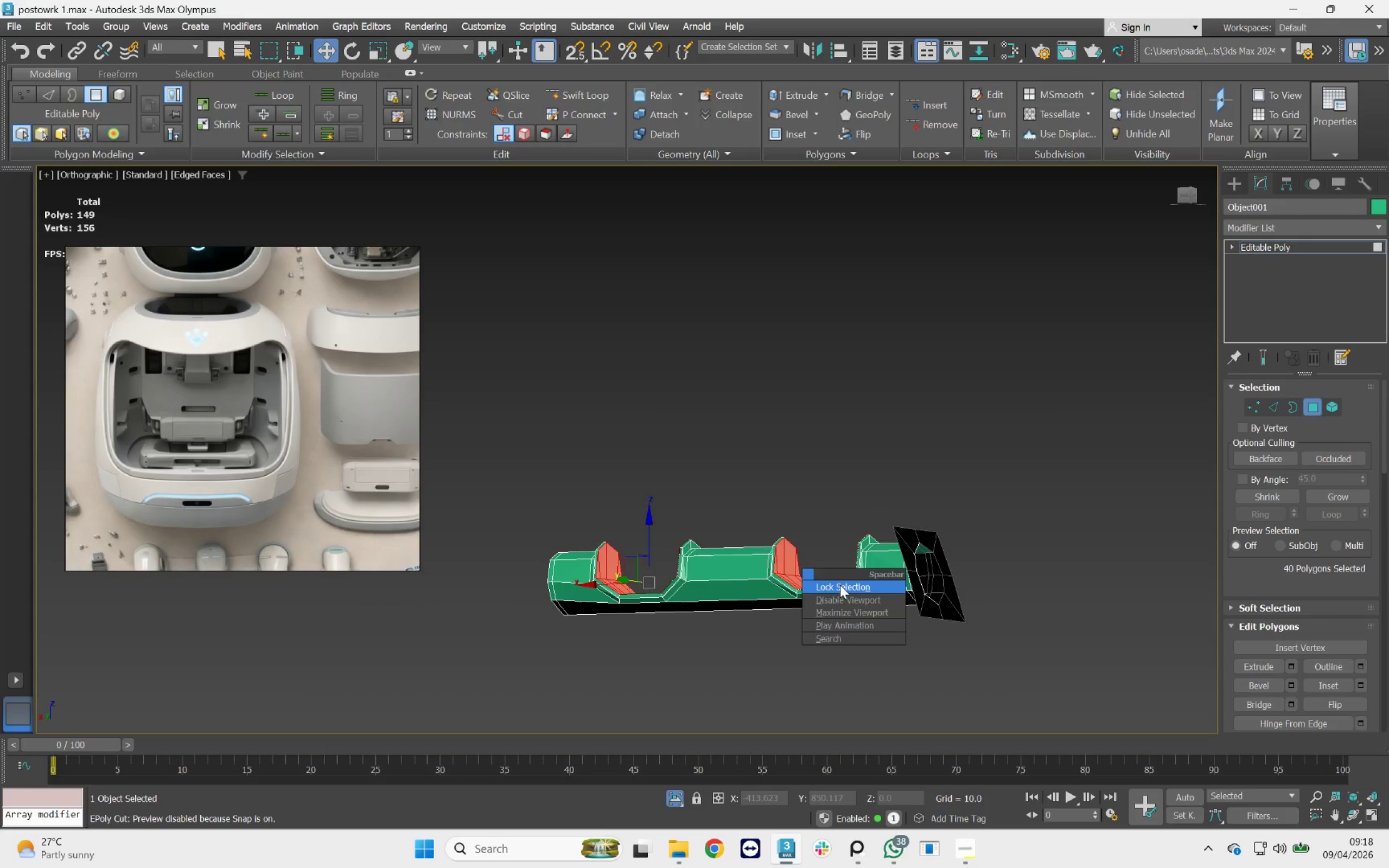 
hold_key(key=AltLeft, duration=2.9)
 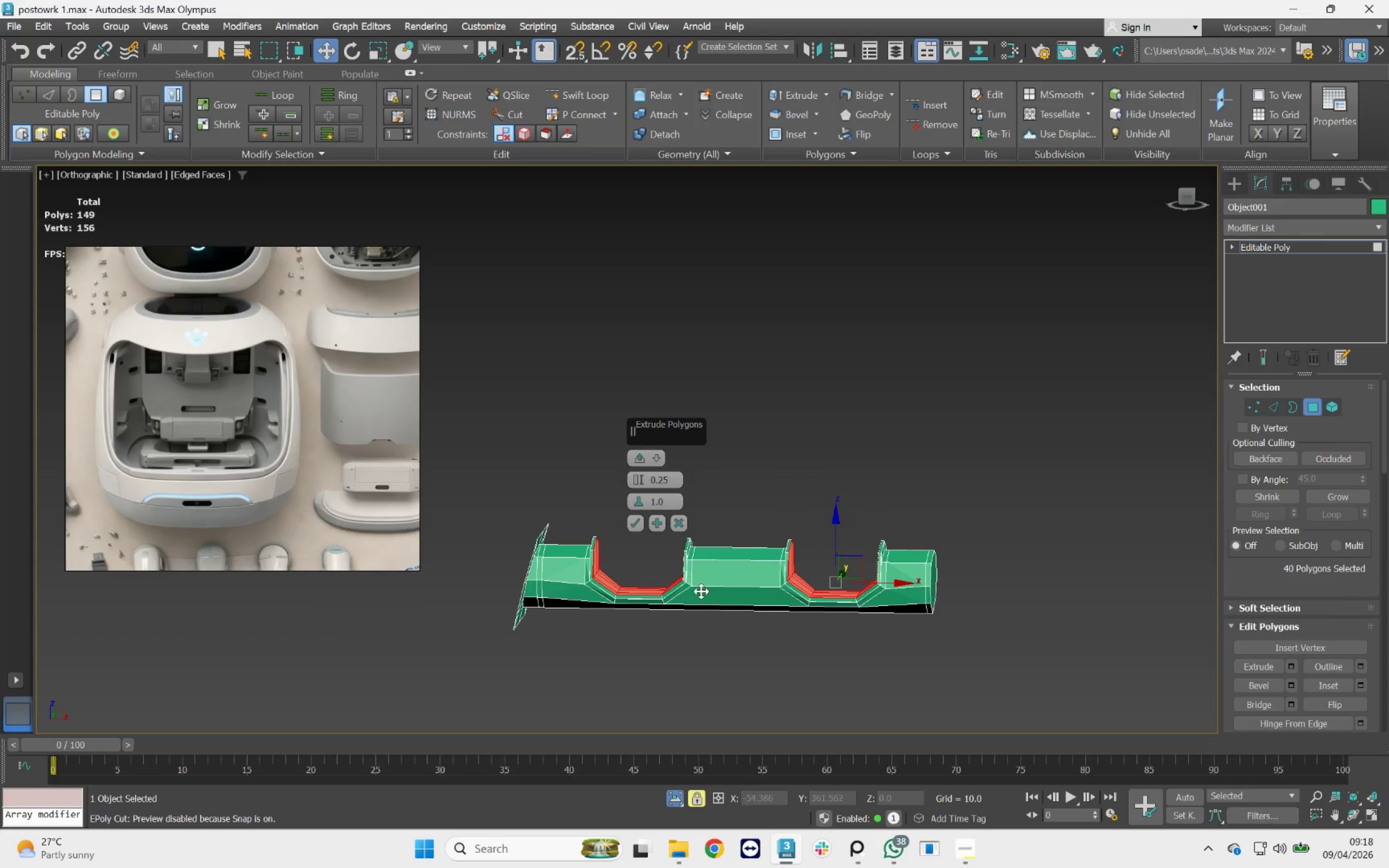 
scroll: coordinate [677, 557], scroll_direction: up, amount: 5.0
 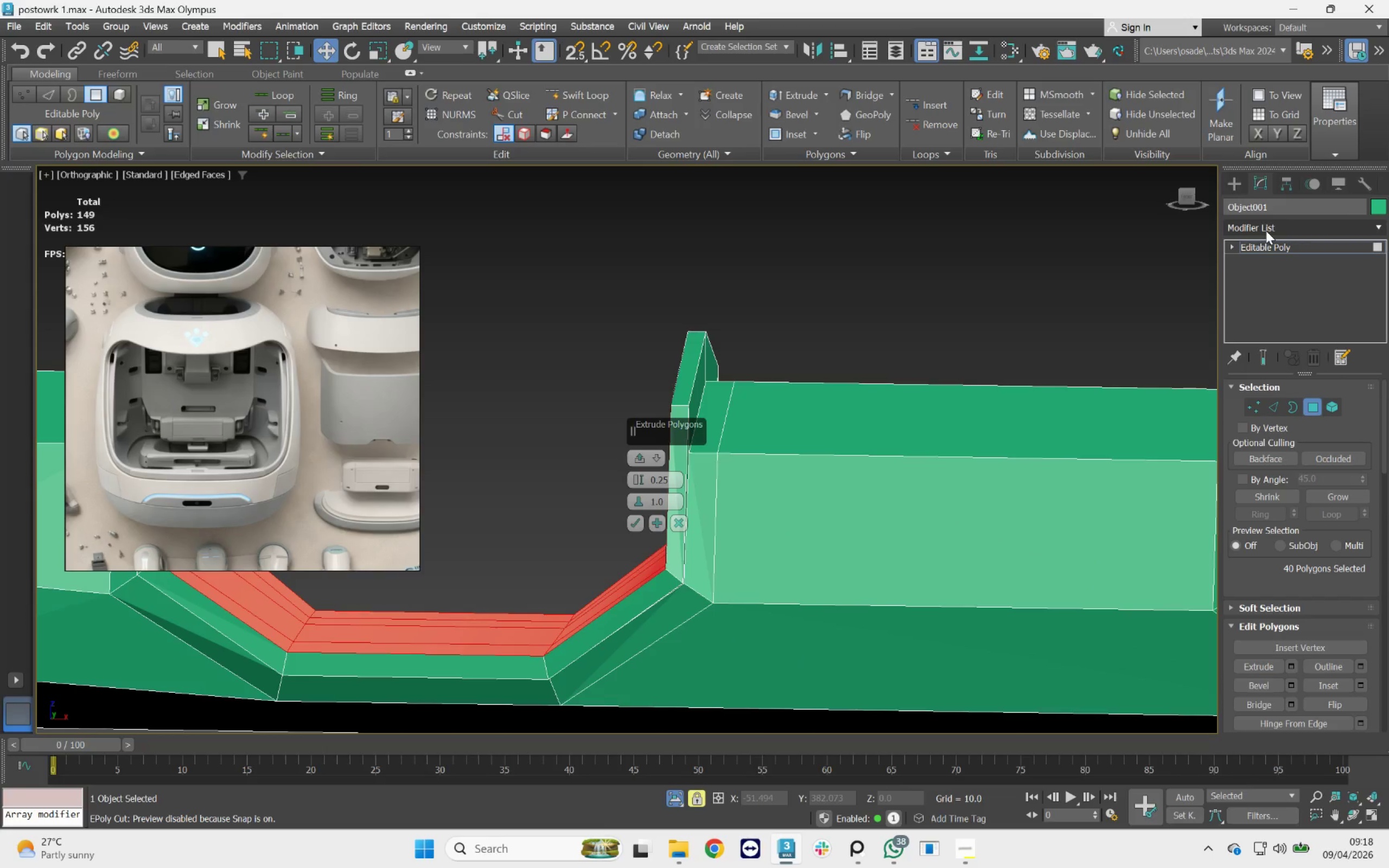 
wait(5.3)
 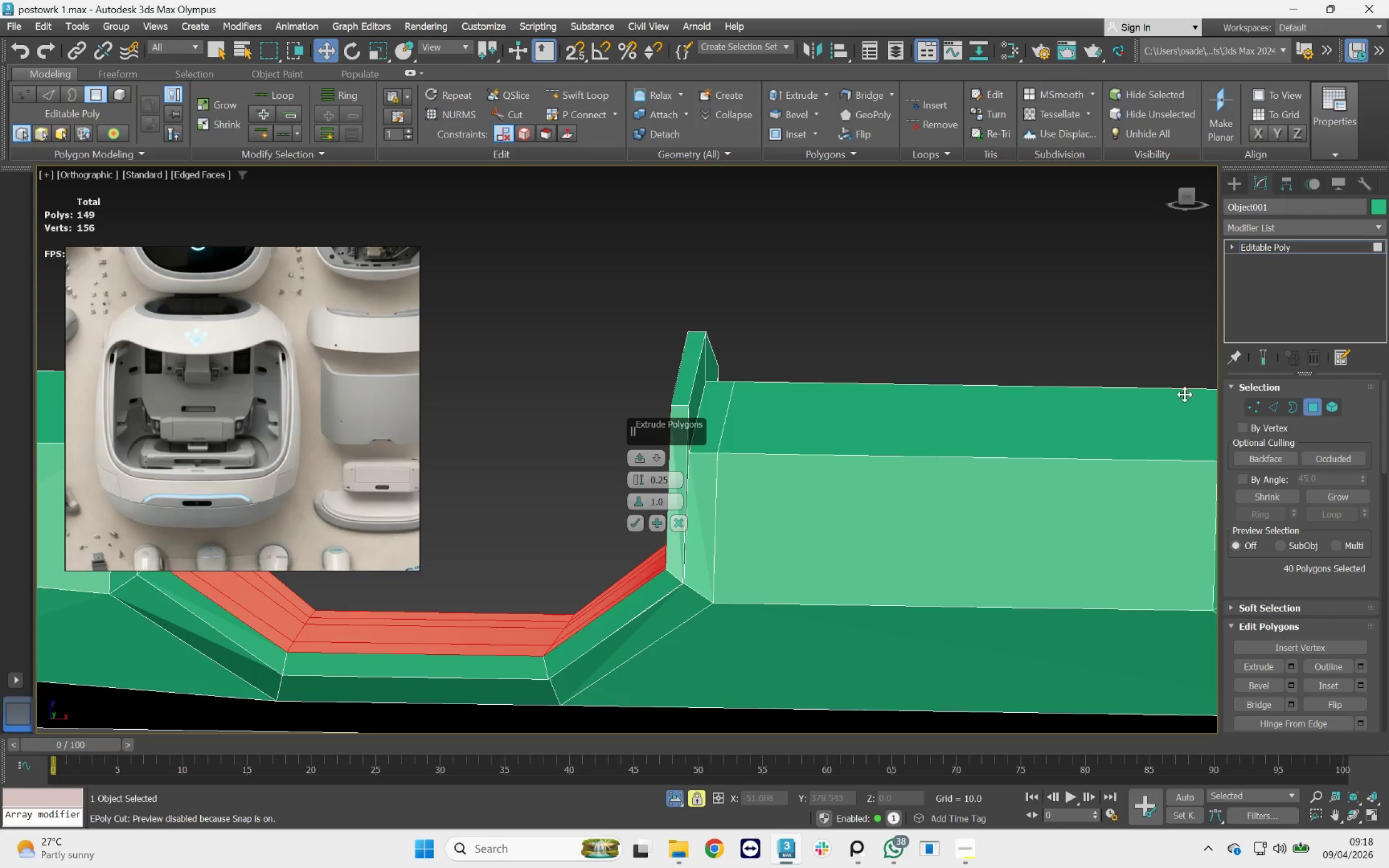 
scroll: coordinate [292, 436], scroll_direction: down, amount: 3.0
 